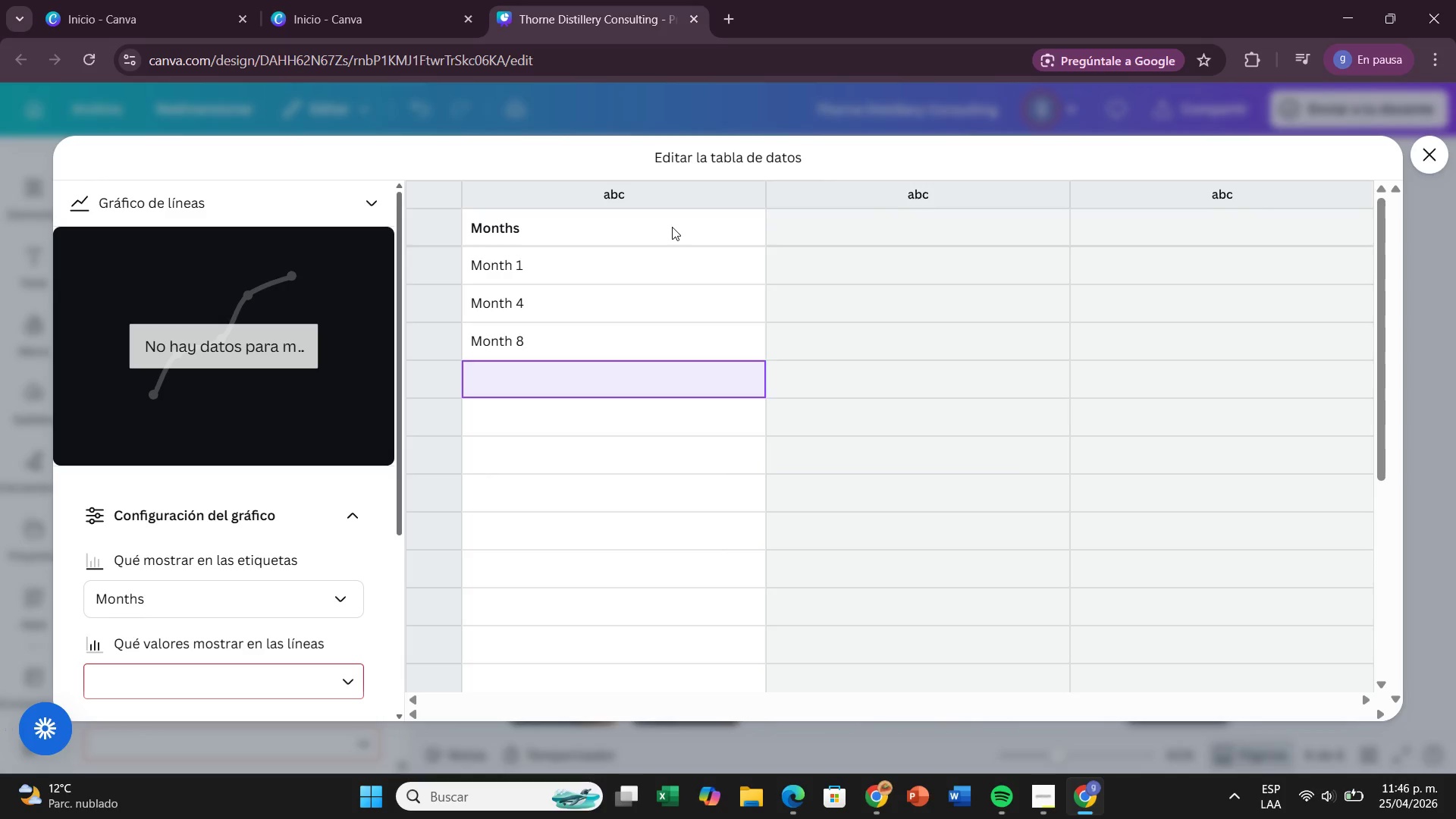 
type(Month 12)
 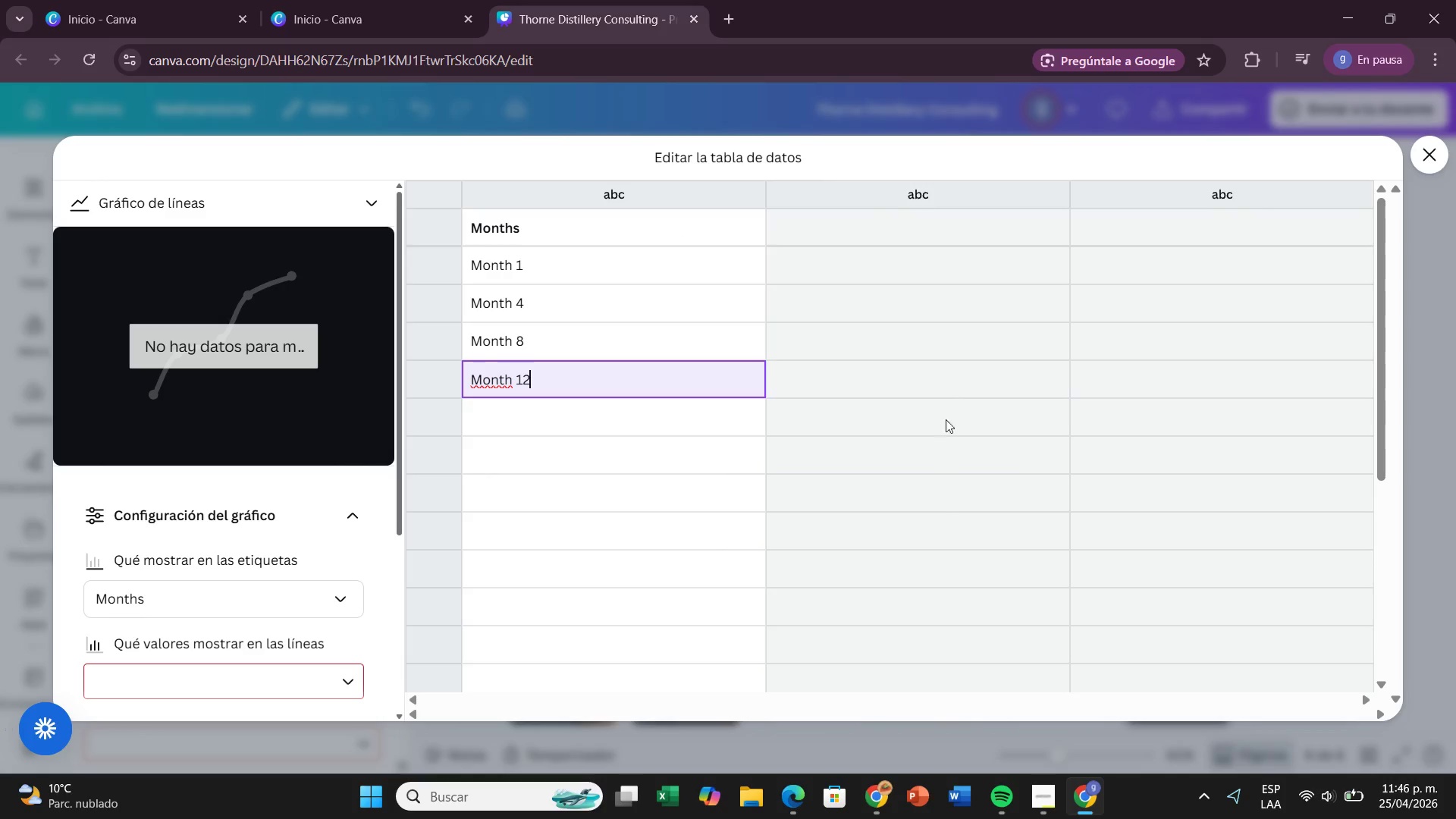 
left_click([950, 350])
 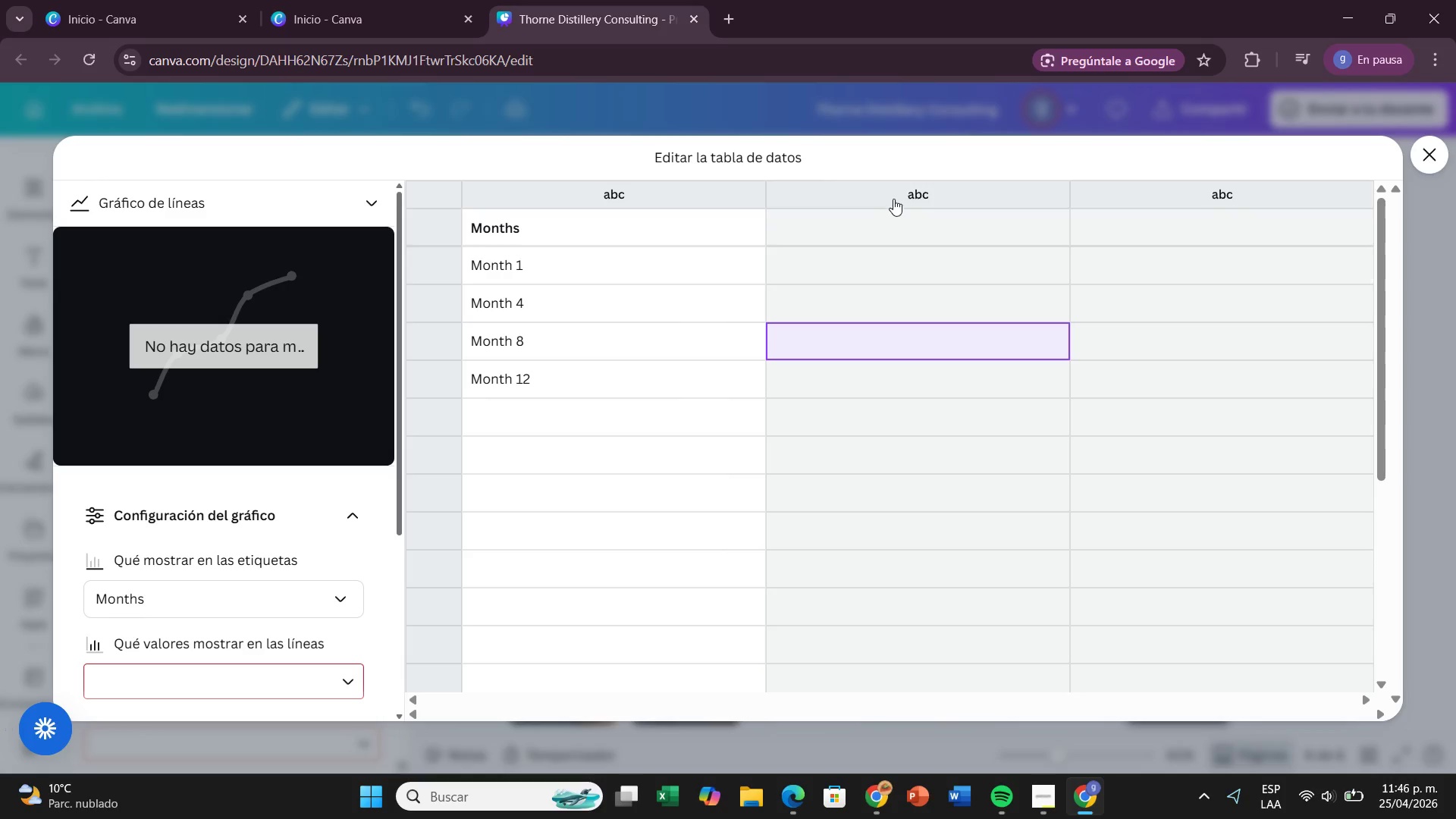 
left_click([893, 199])
 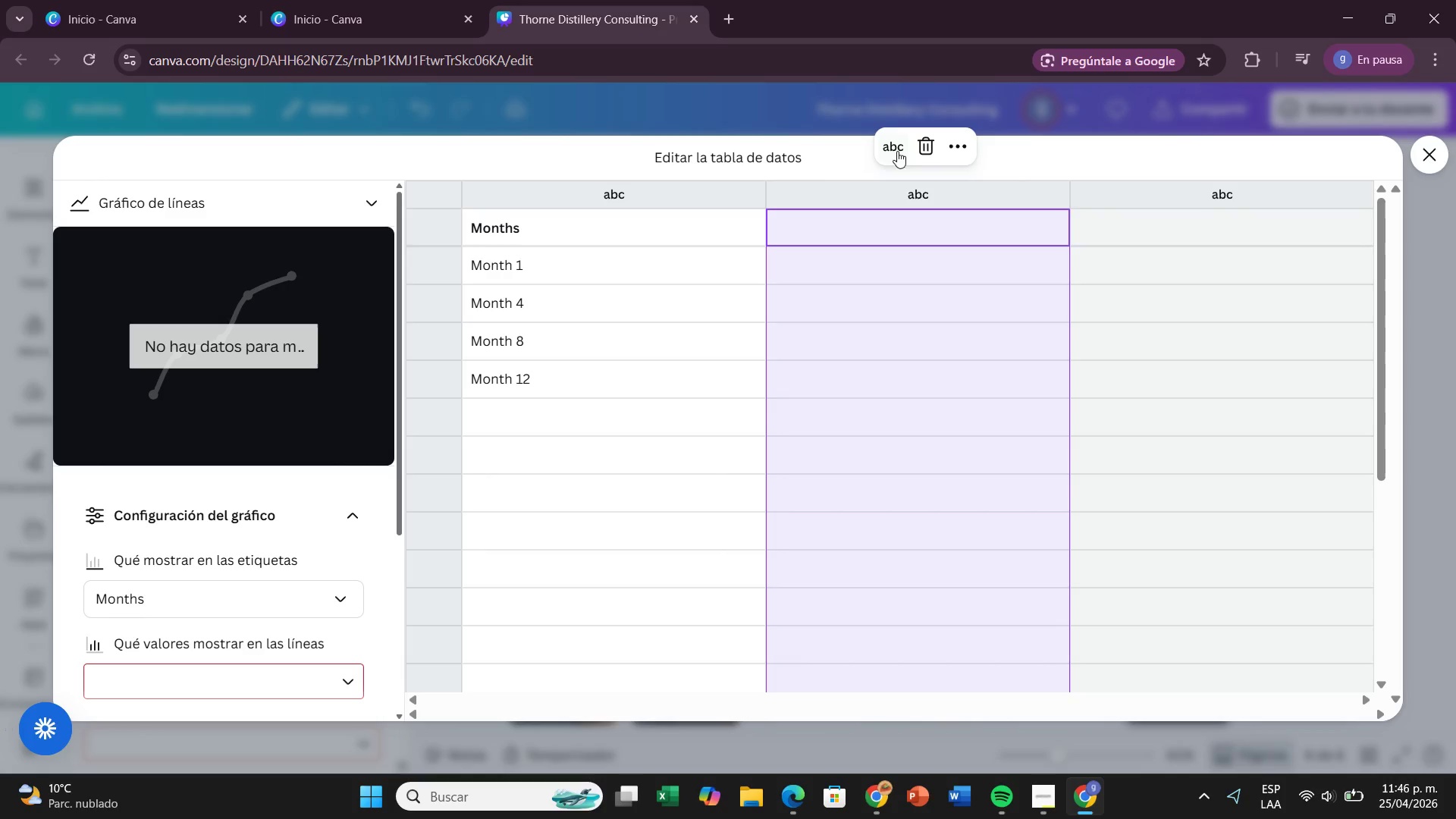 
left_click([905, 147])
 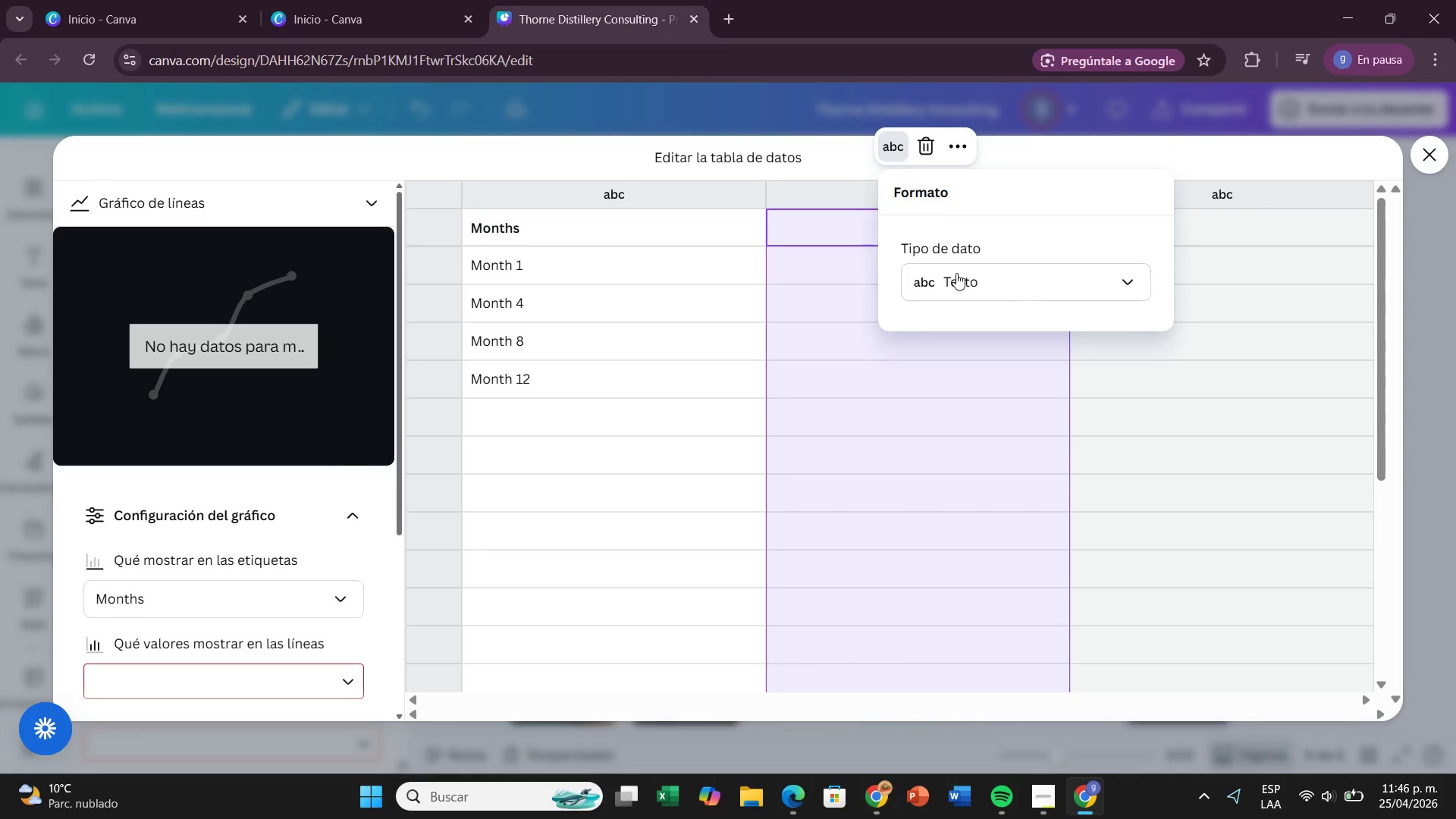 
left_click([962, 290])
 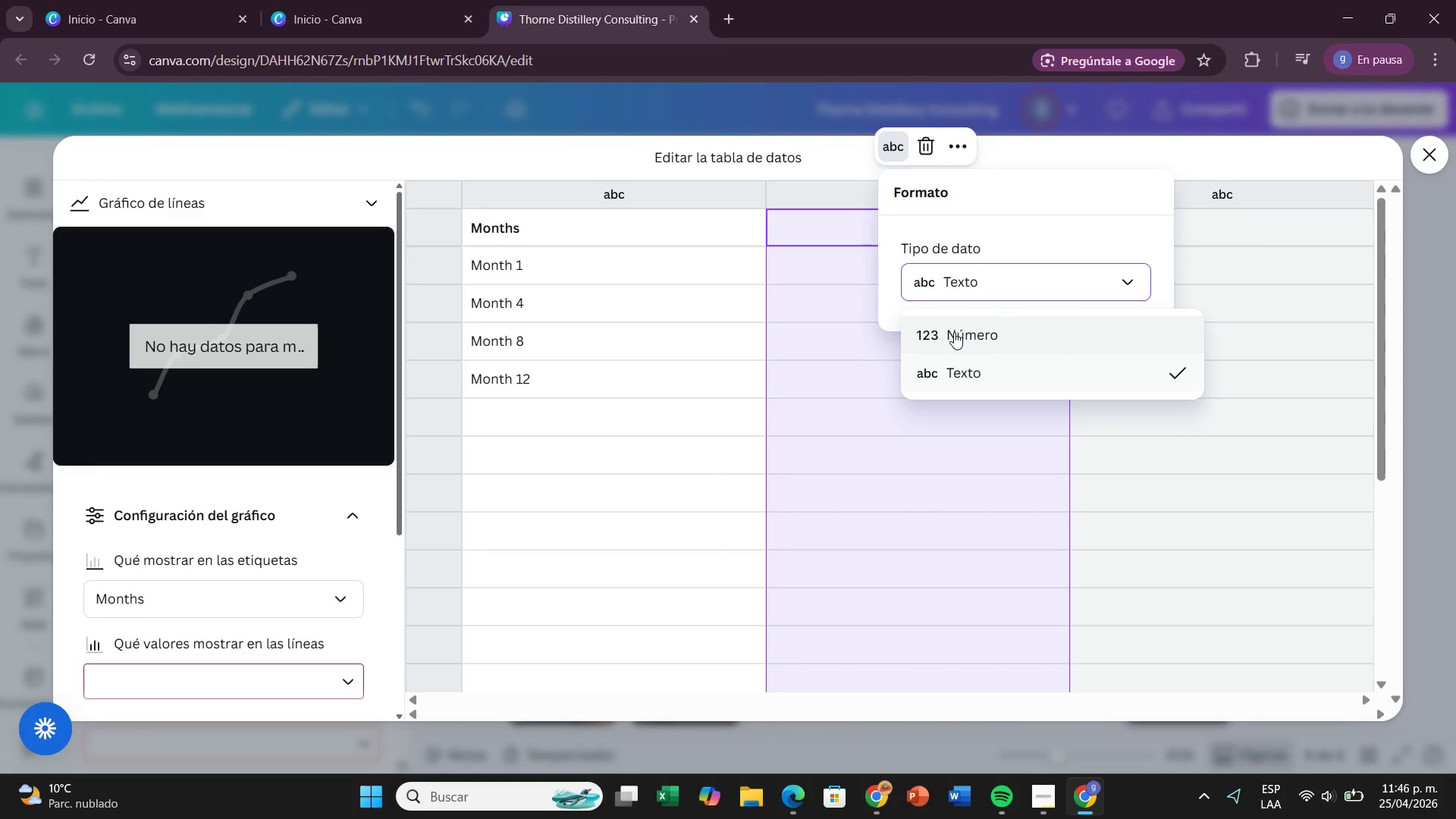 
left_click([954, 332])
 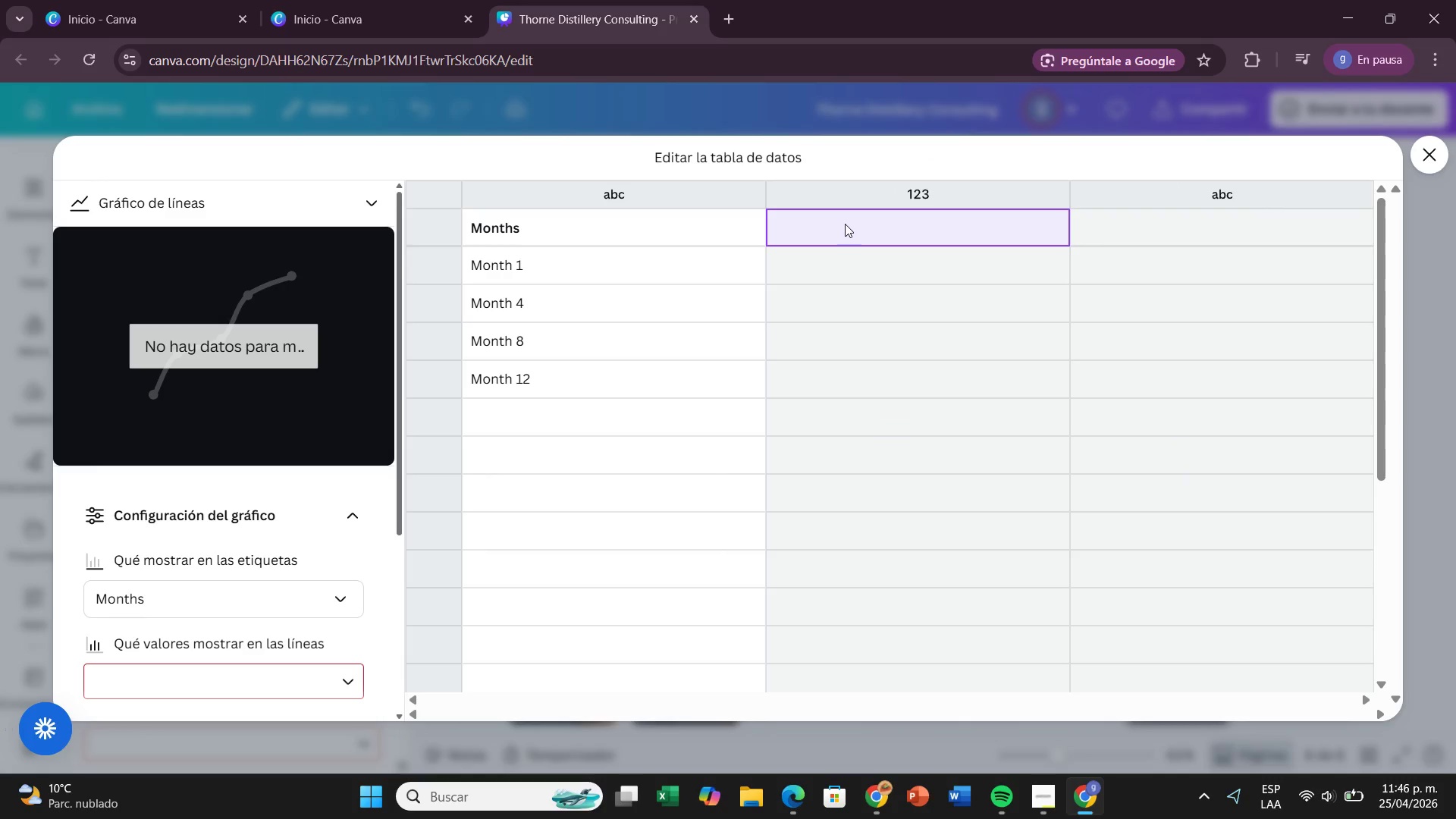 
double_click([845, 224])
 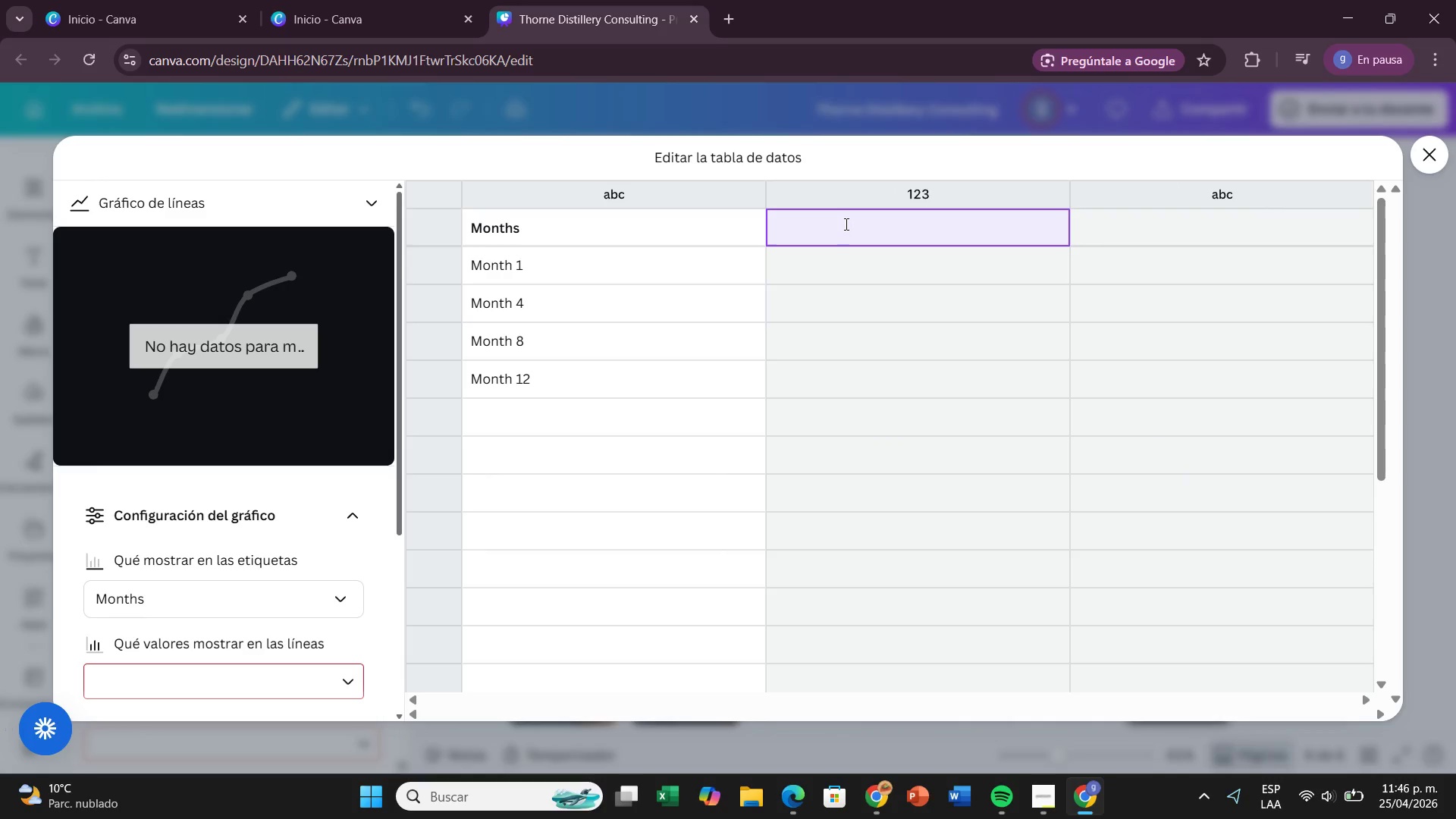 
type(100)
 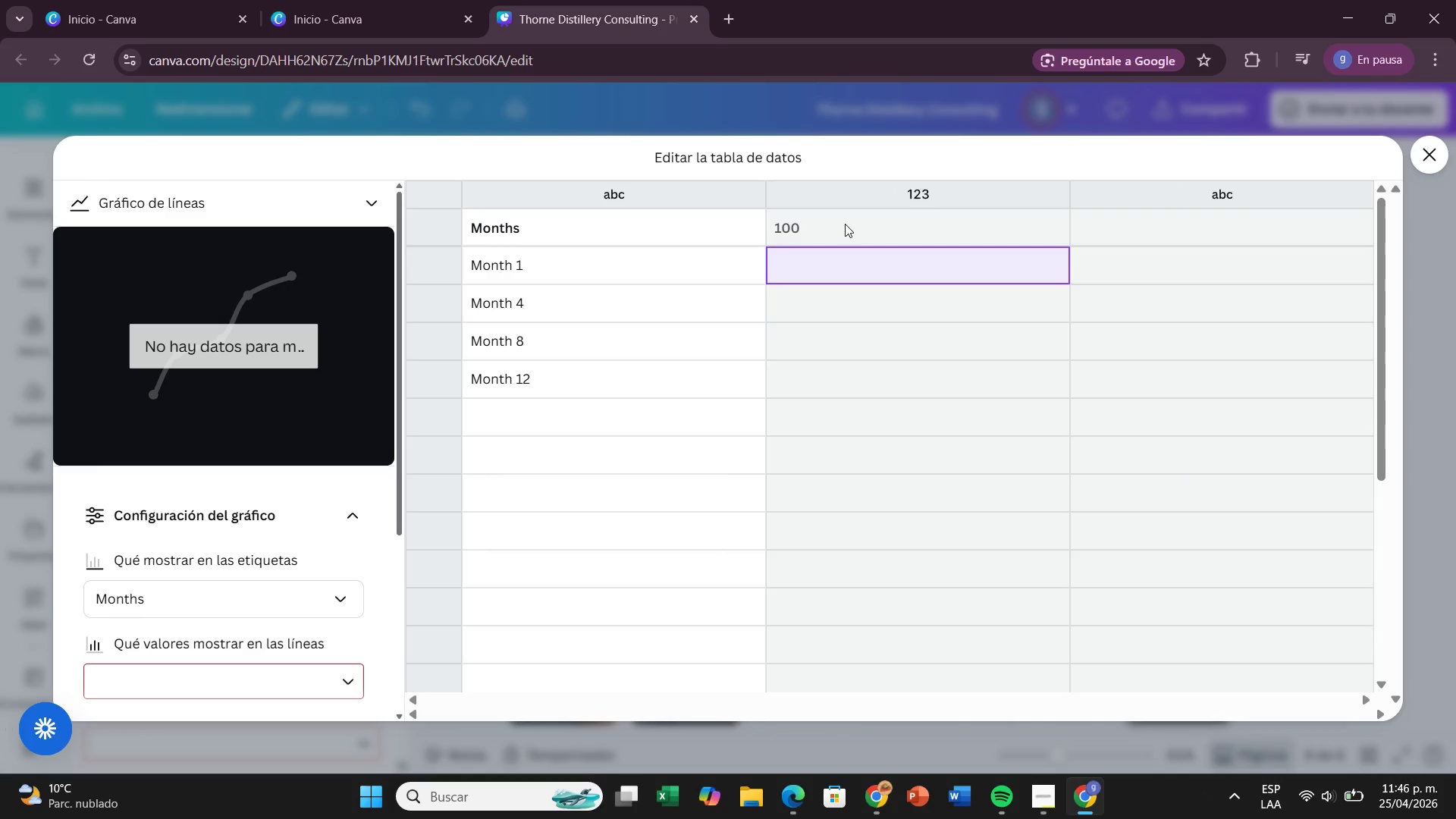 
key(Enter)
 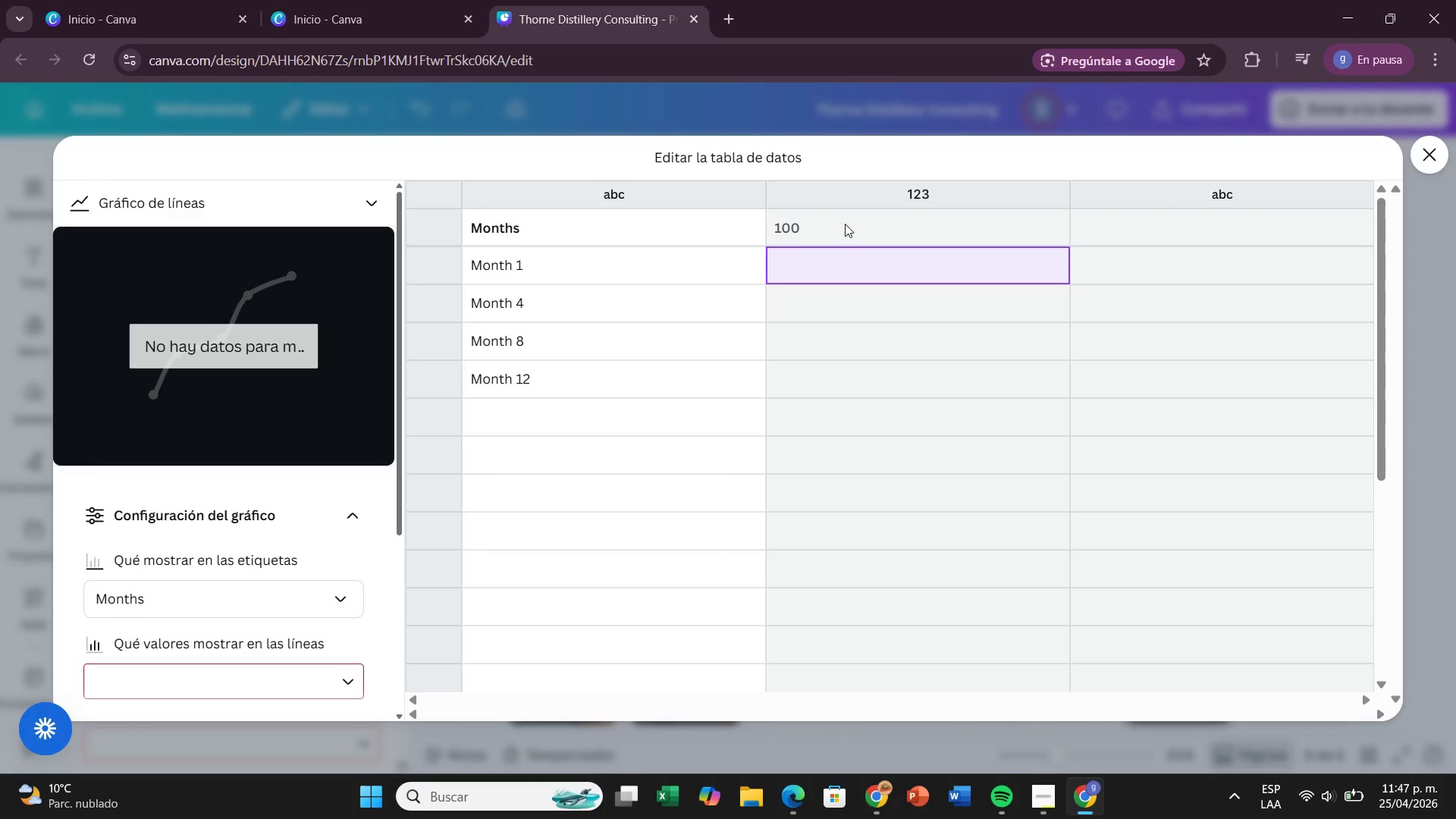 
type(85)
 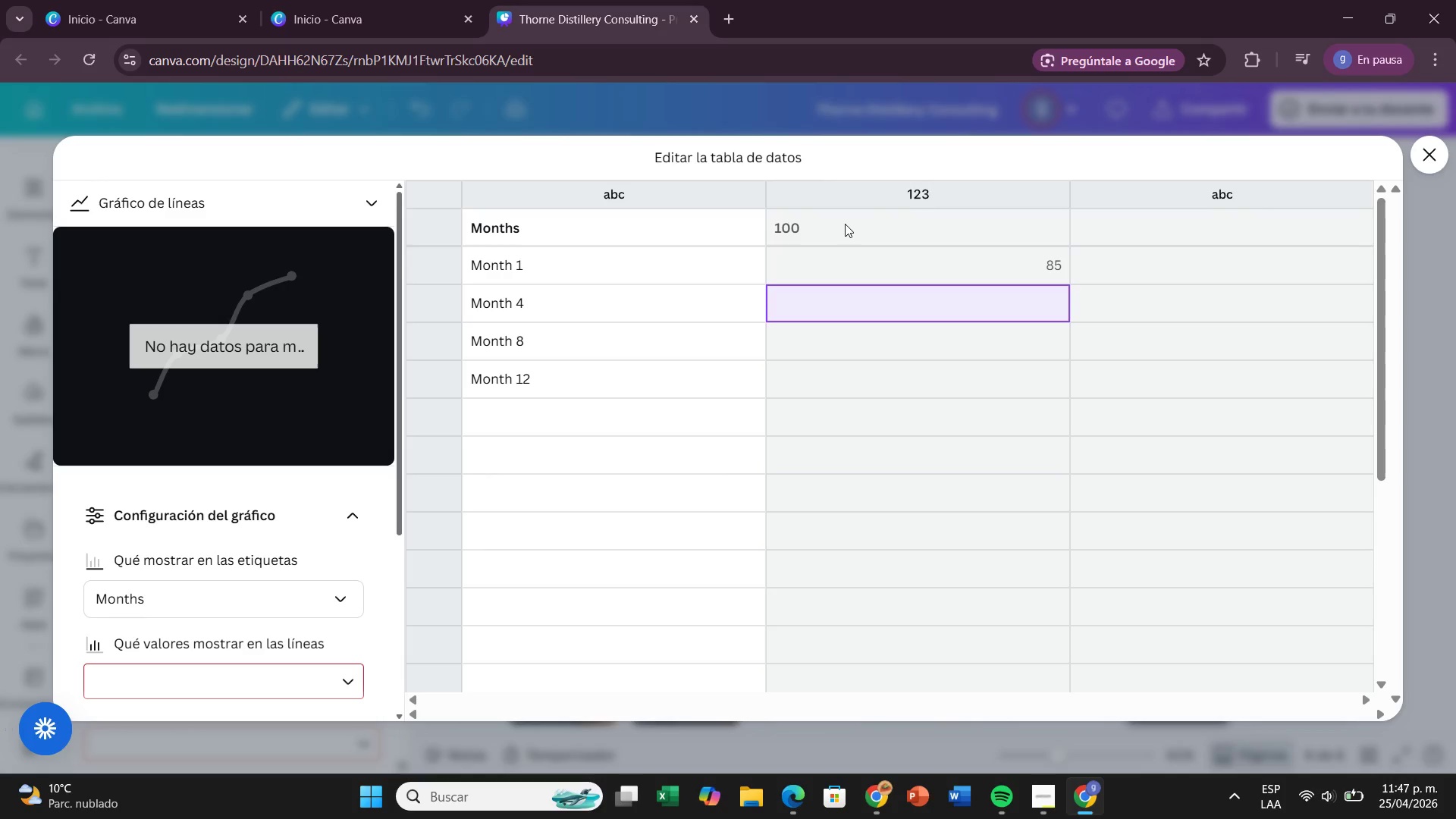 
key(Enter)
 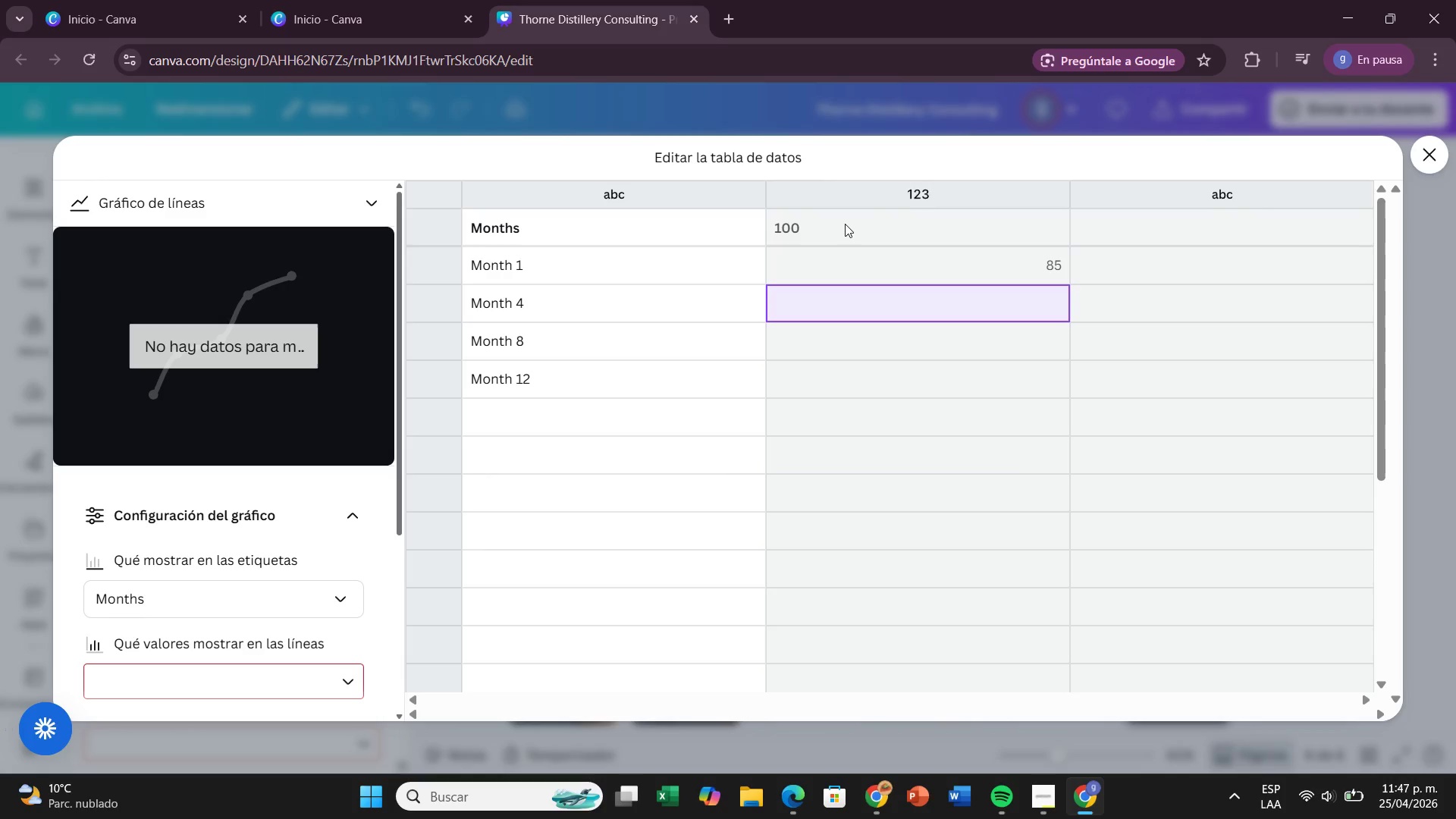 
double_click([845, 224])
 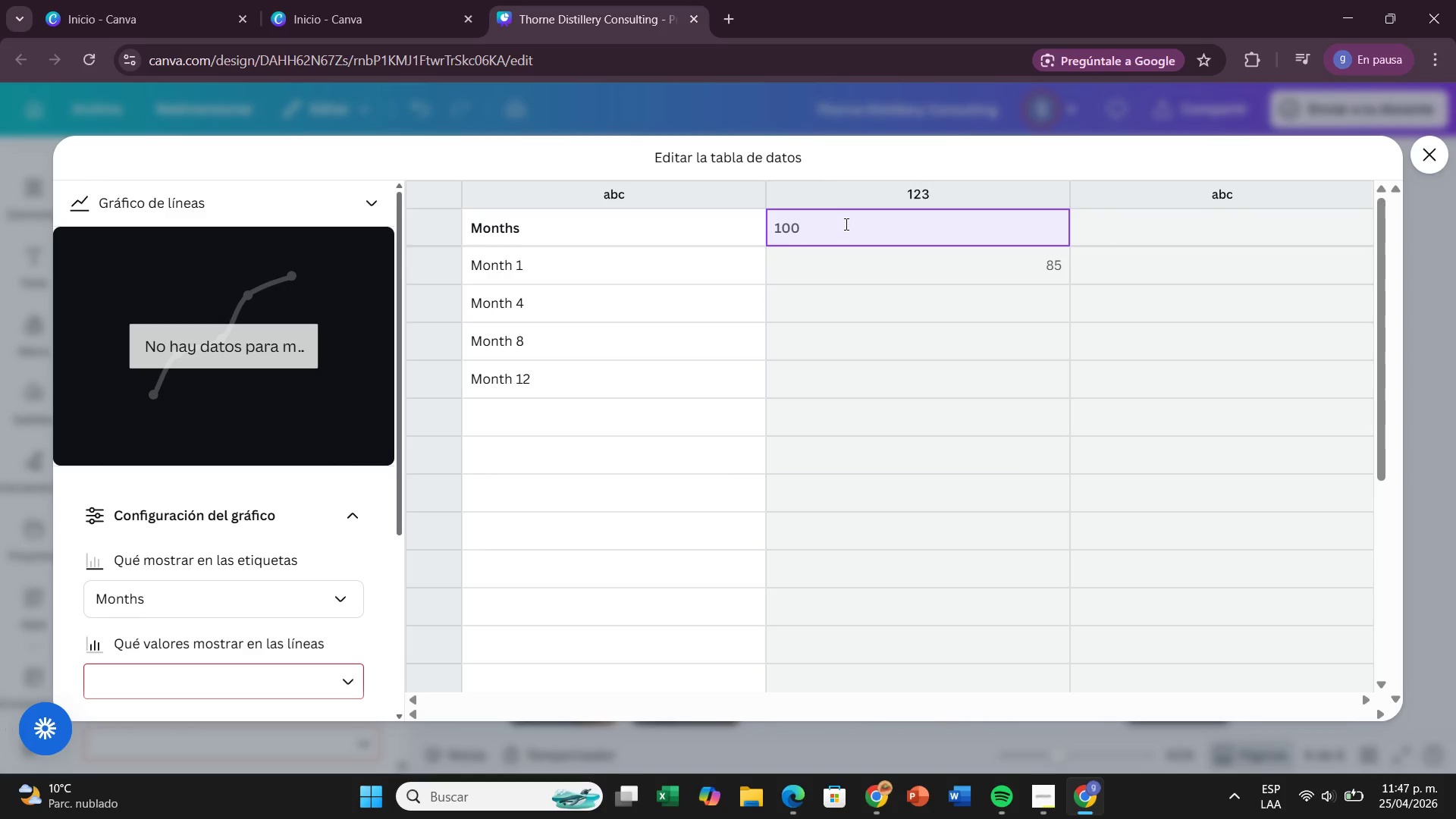 
key(Backspace)
 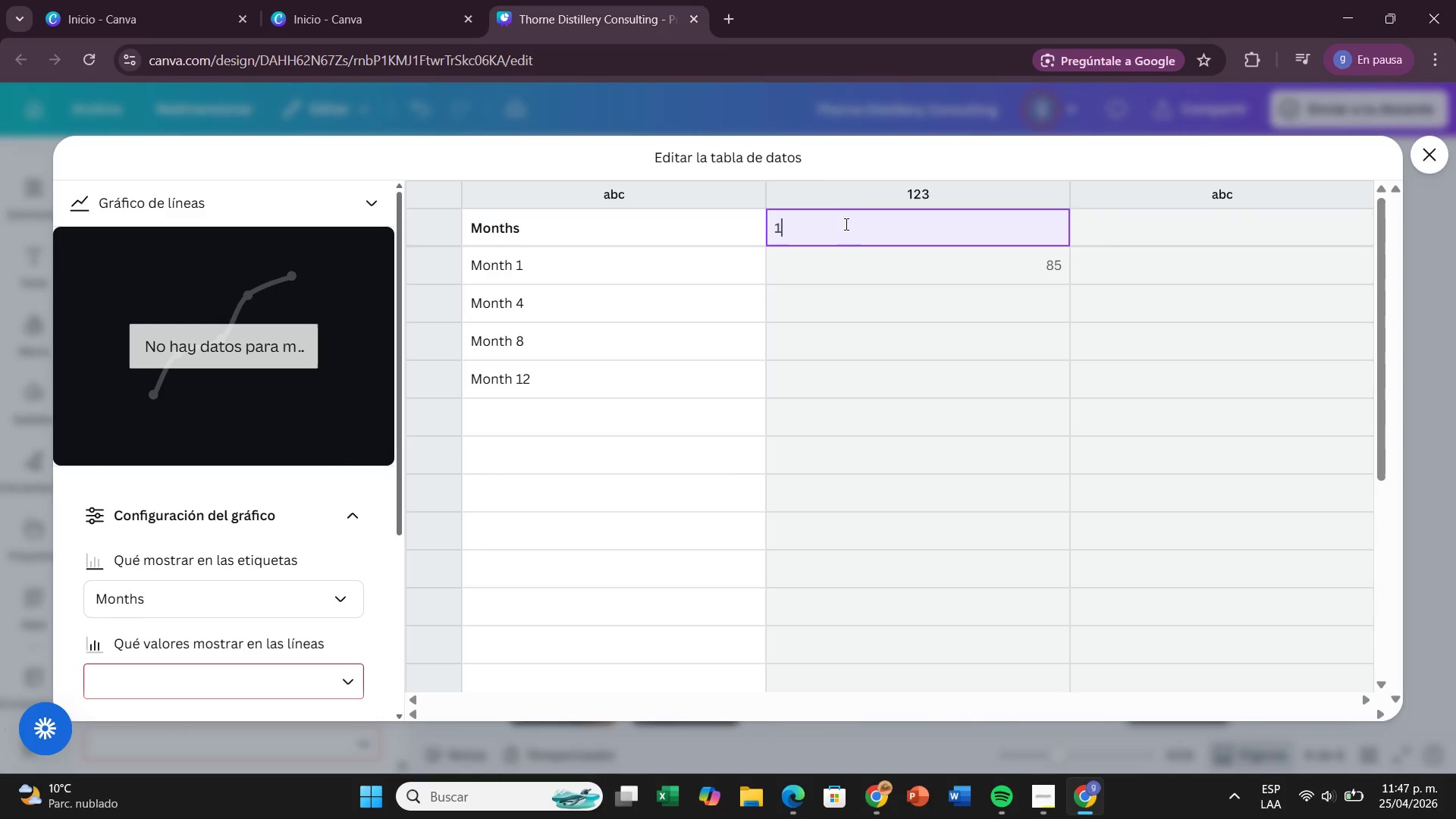 
key(Backspace)
 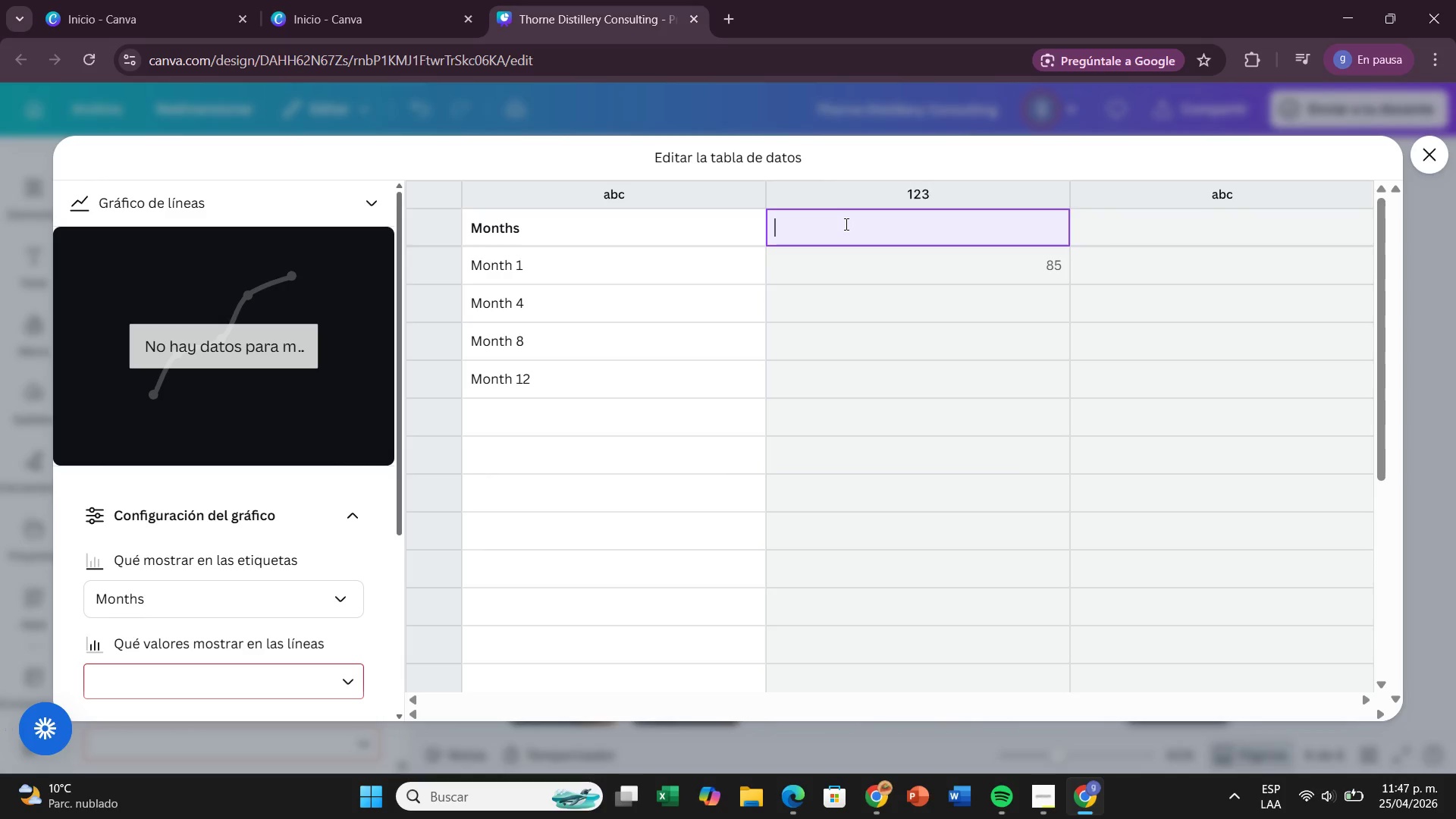 
key(Backspace)
 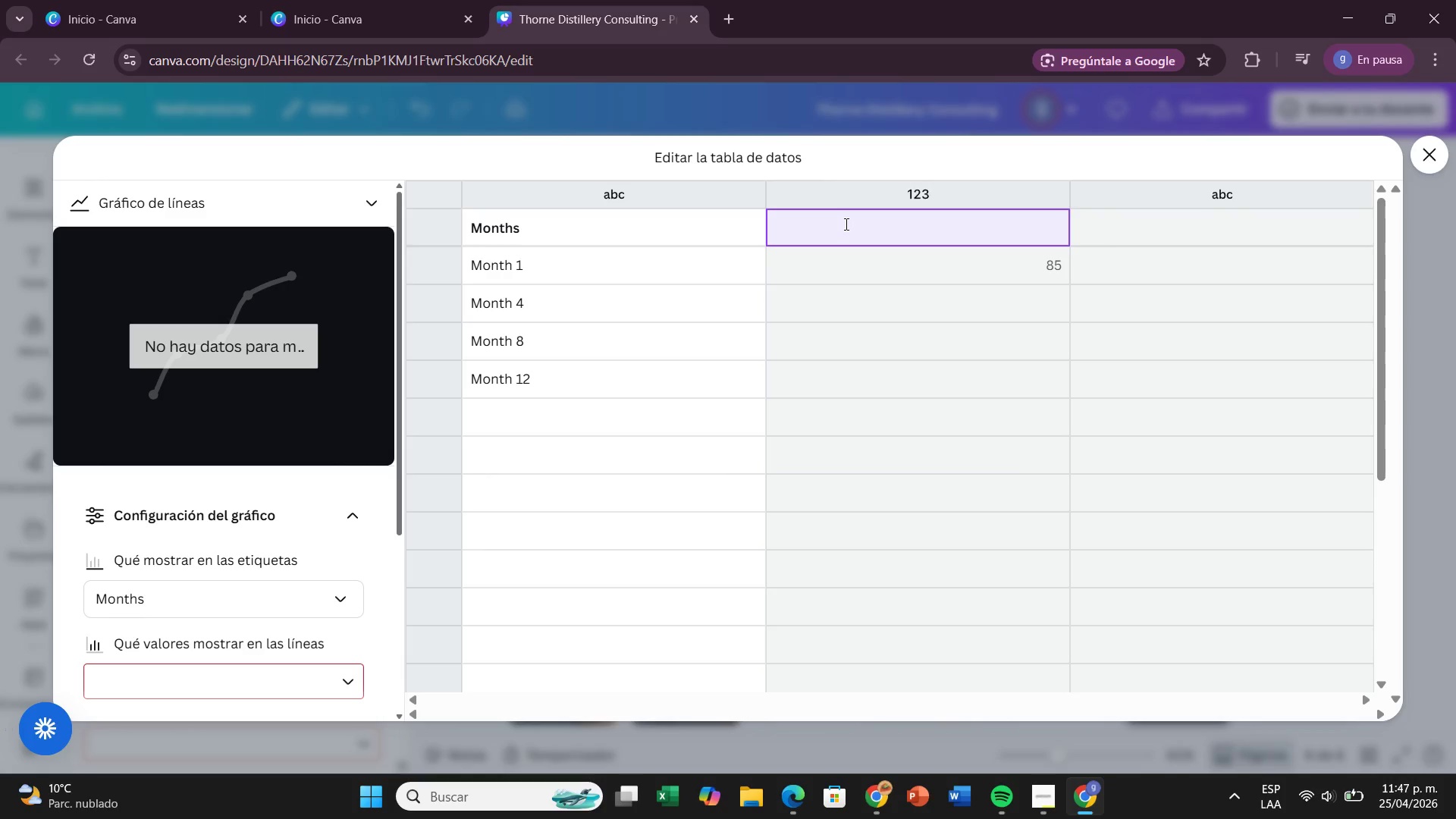 
key(Backspace)
 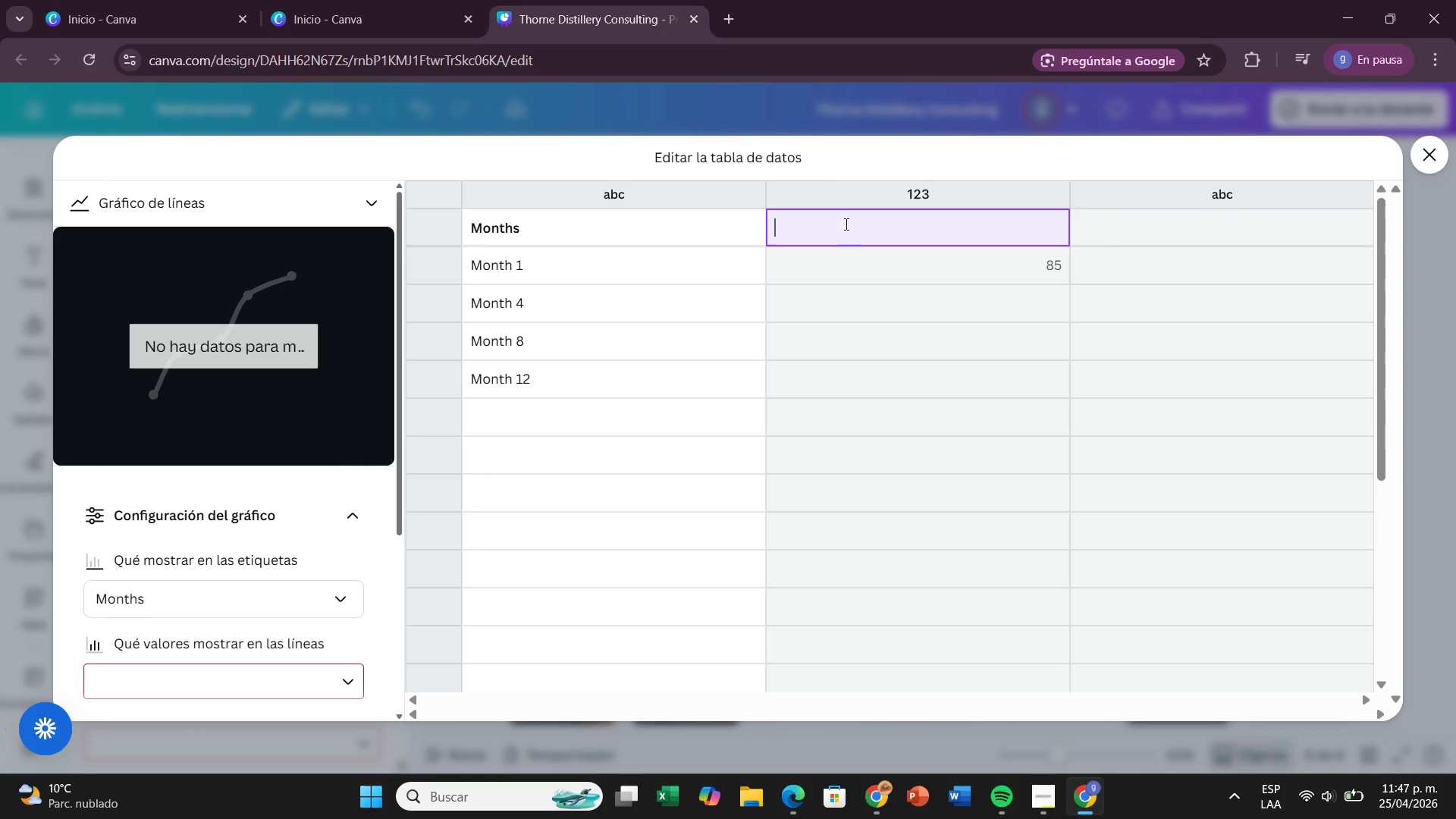 
key(Backspace)
 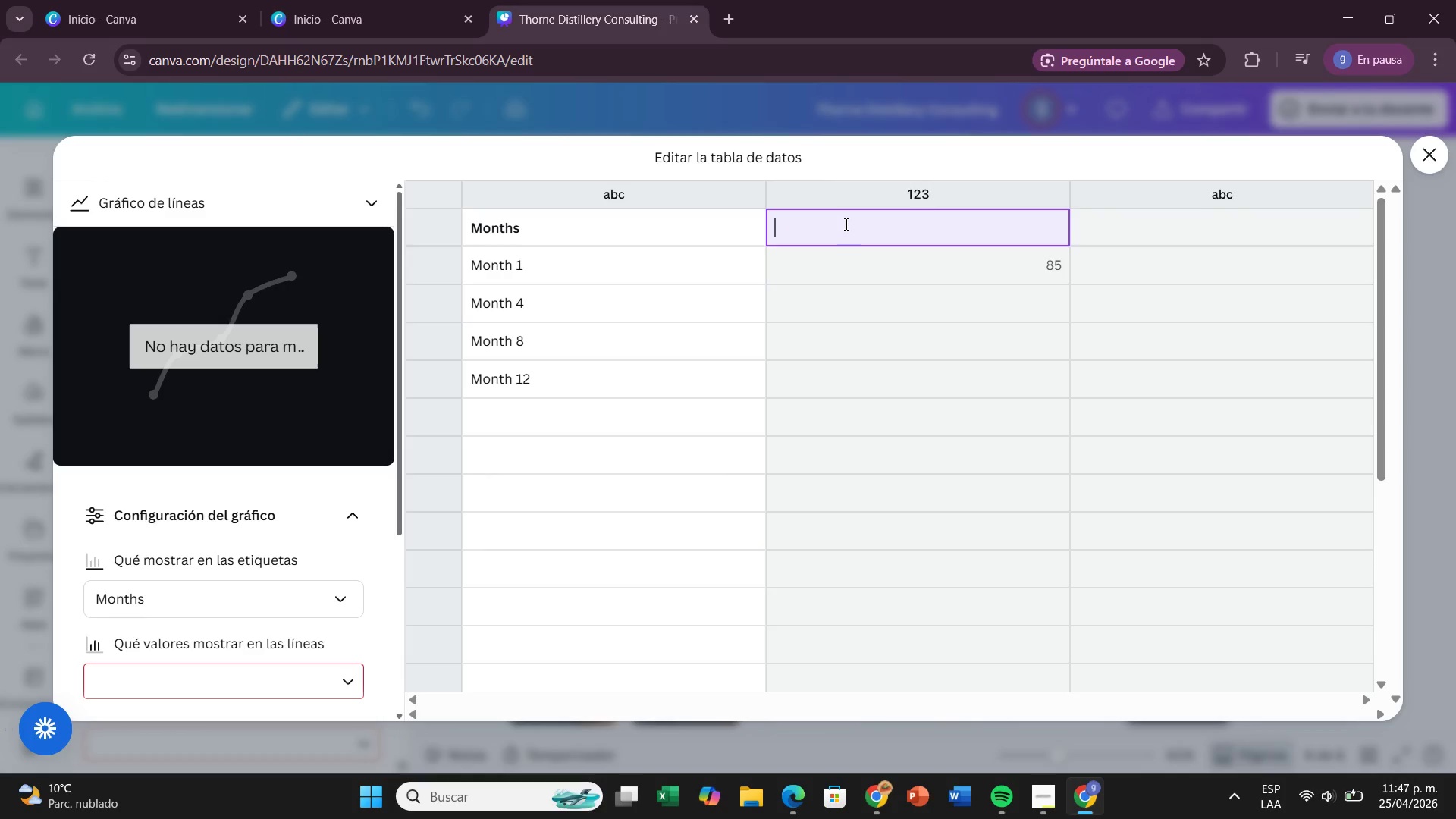 
wait(7.28)
 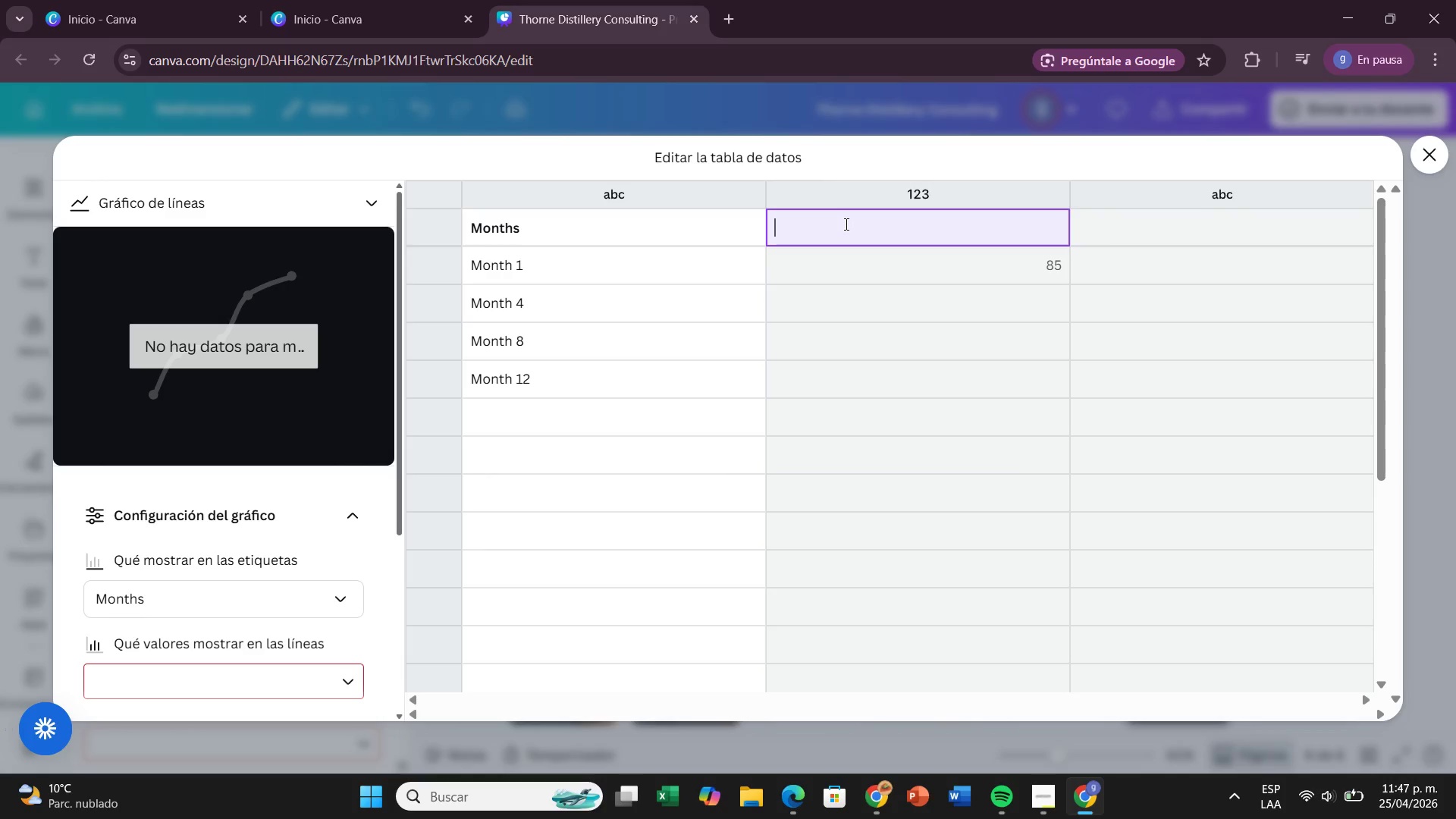 
double_click([1046, 249])
 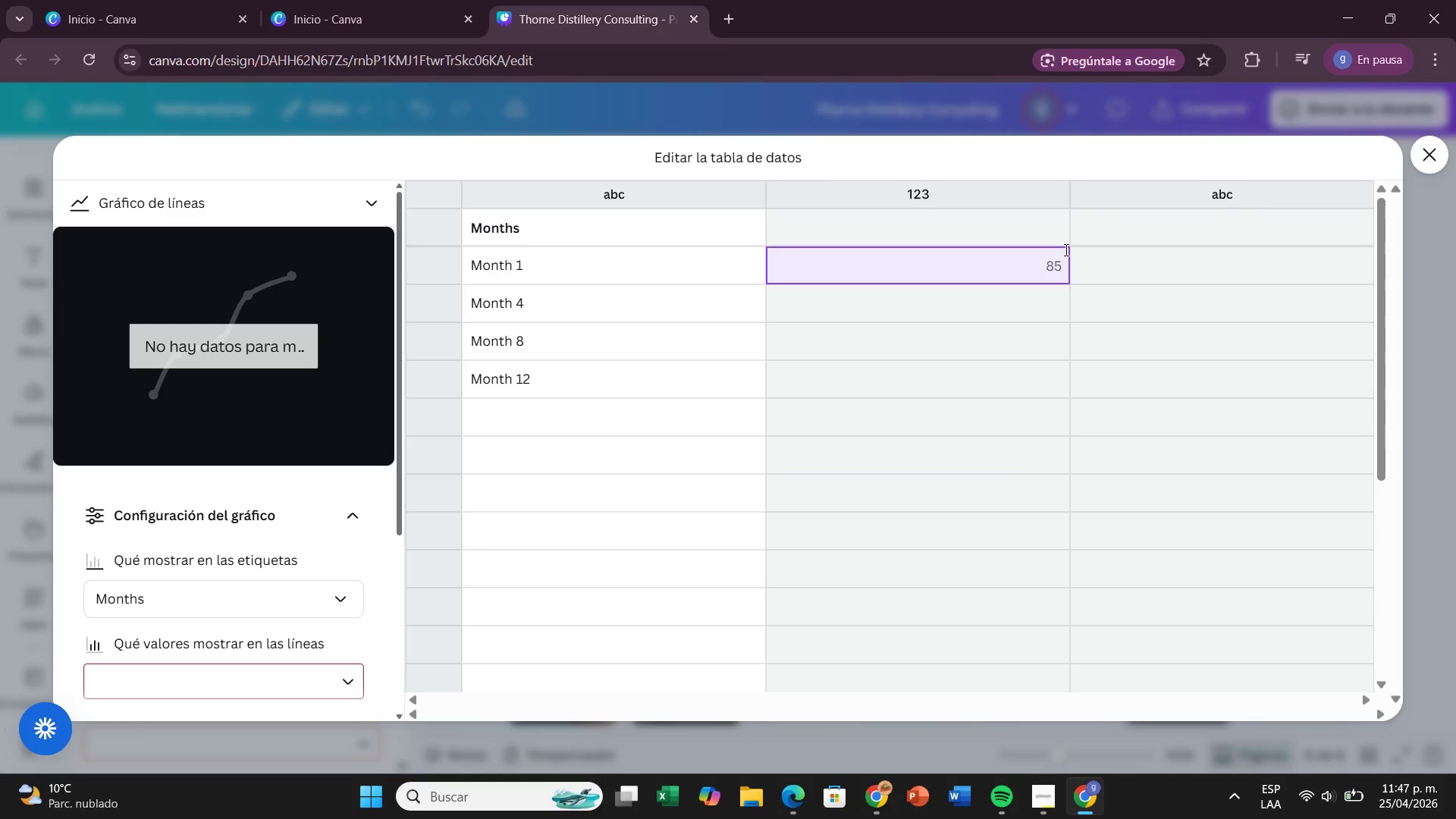 
key(Backspace)
key(Backspace)
type(100)
 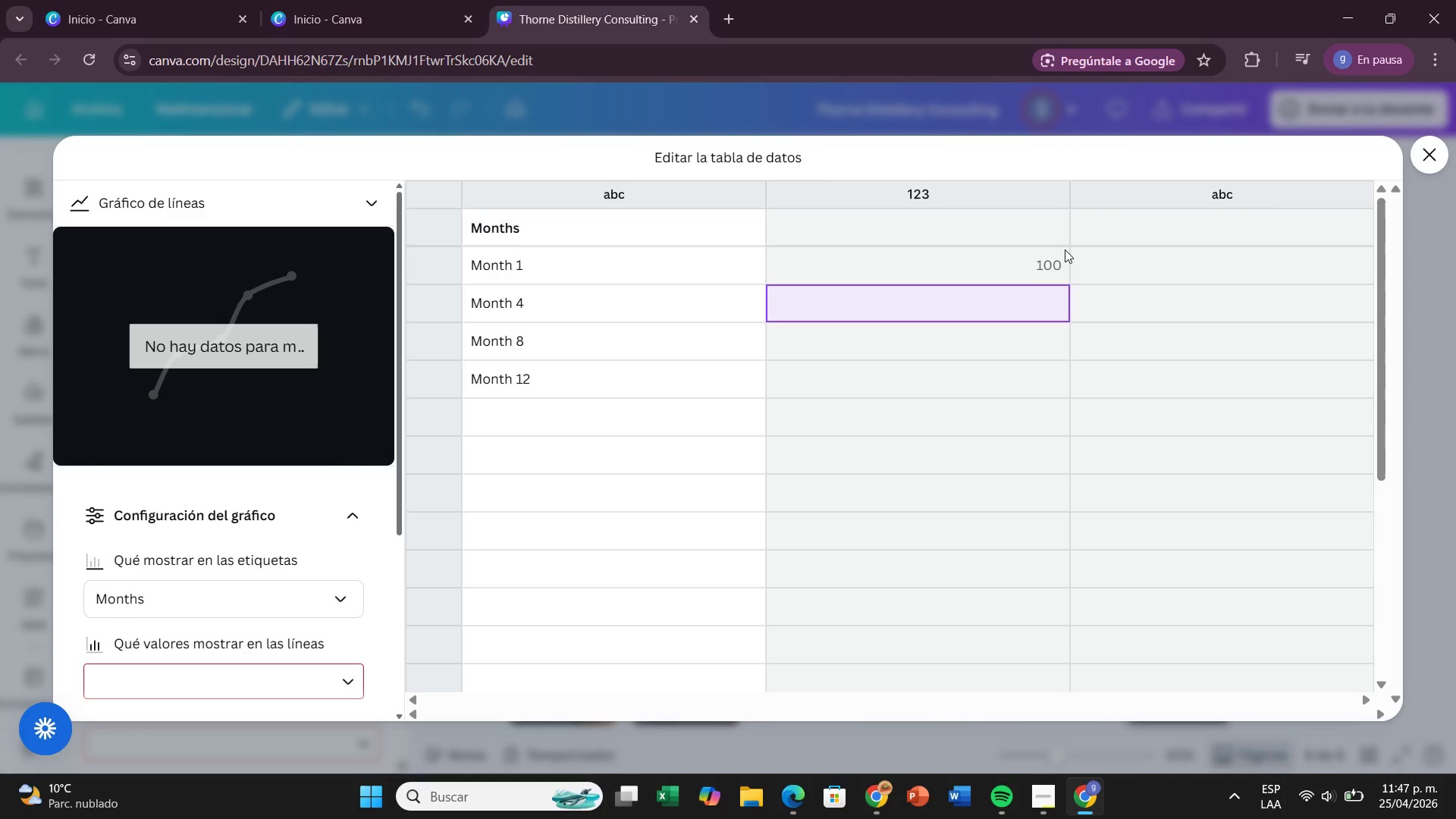 
key(Enter)
 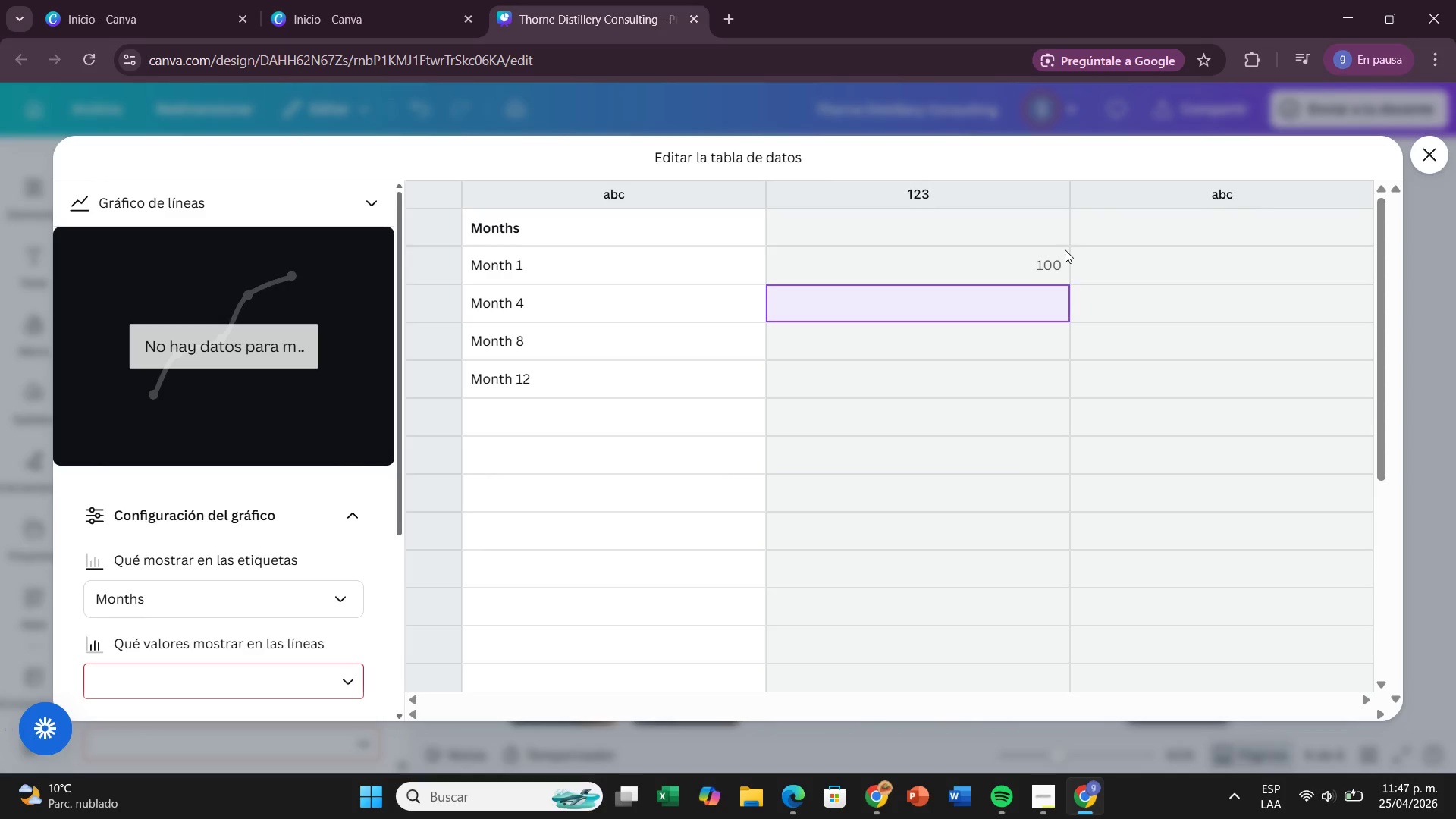 
type(85)
 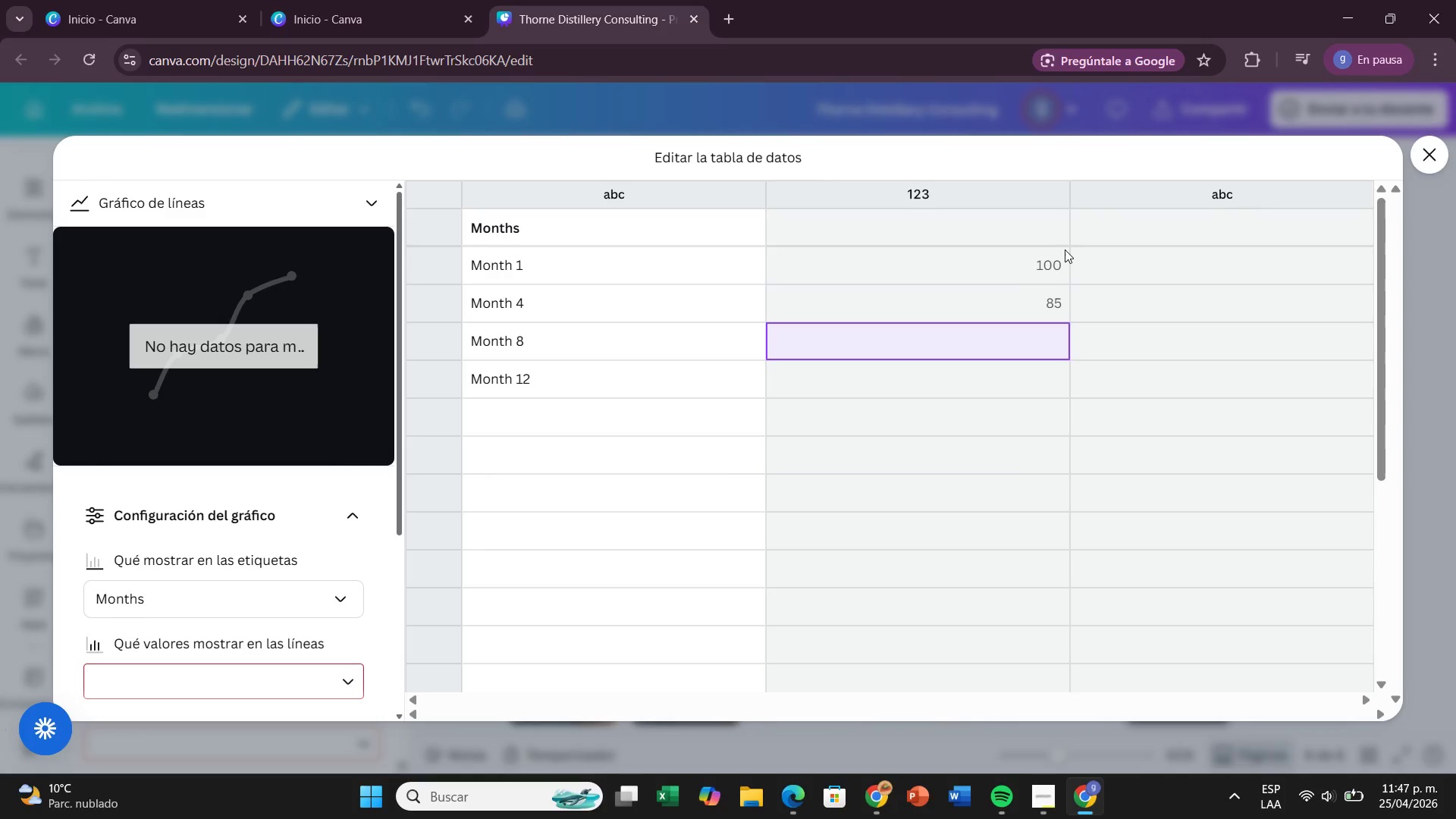 
key(Enter)
 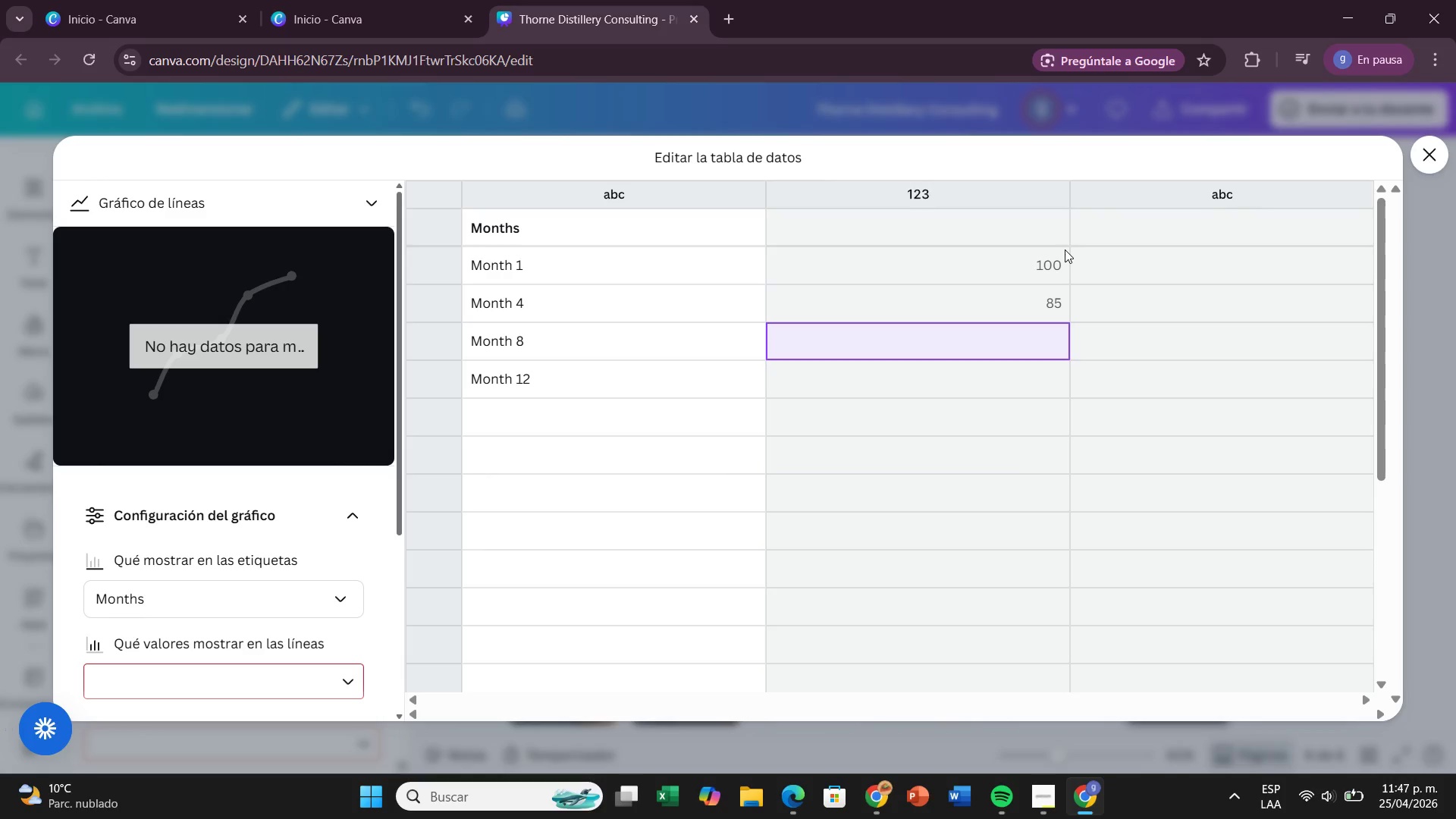 
type(65)
 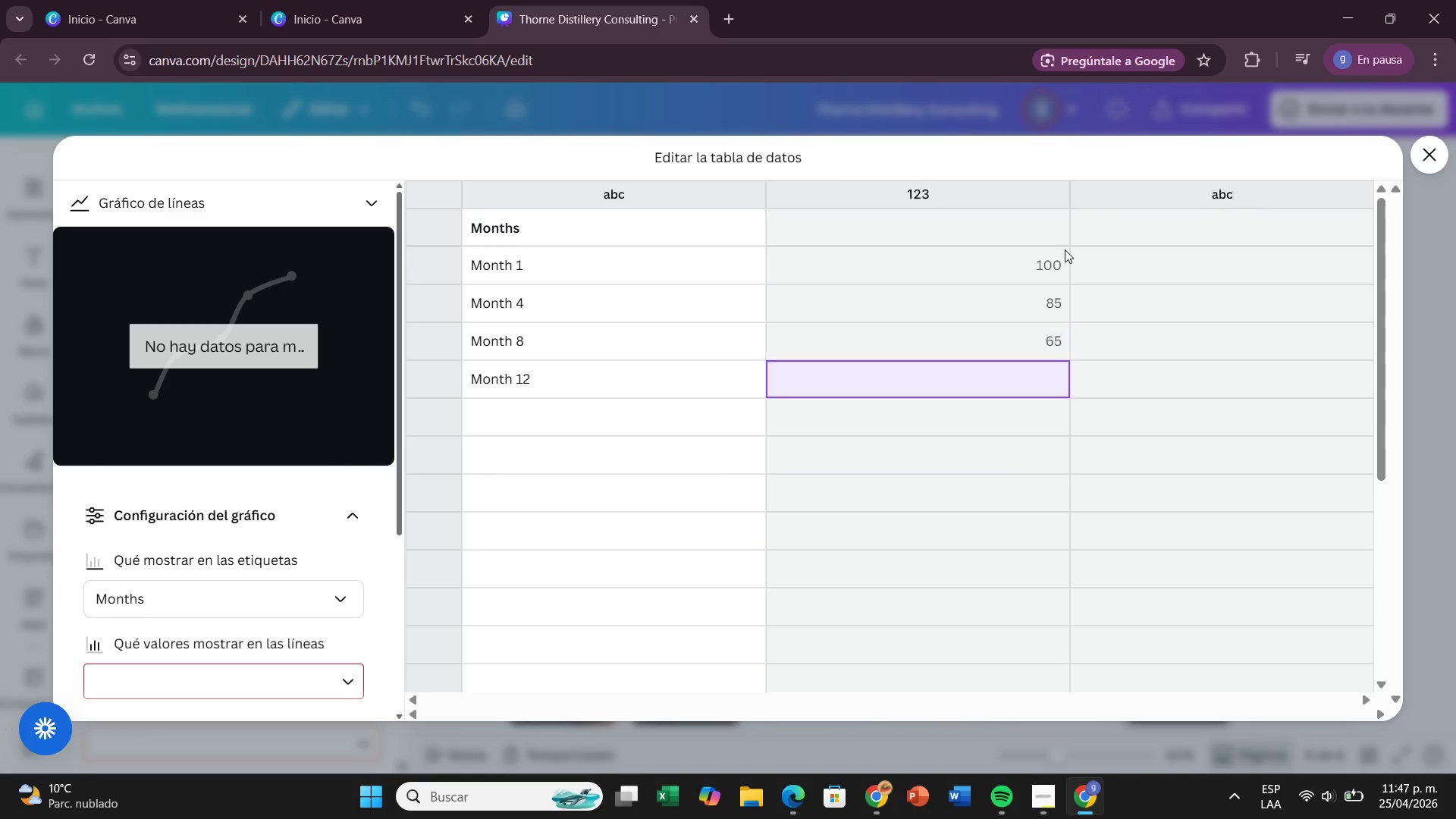 
key(Enter)
 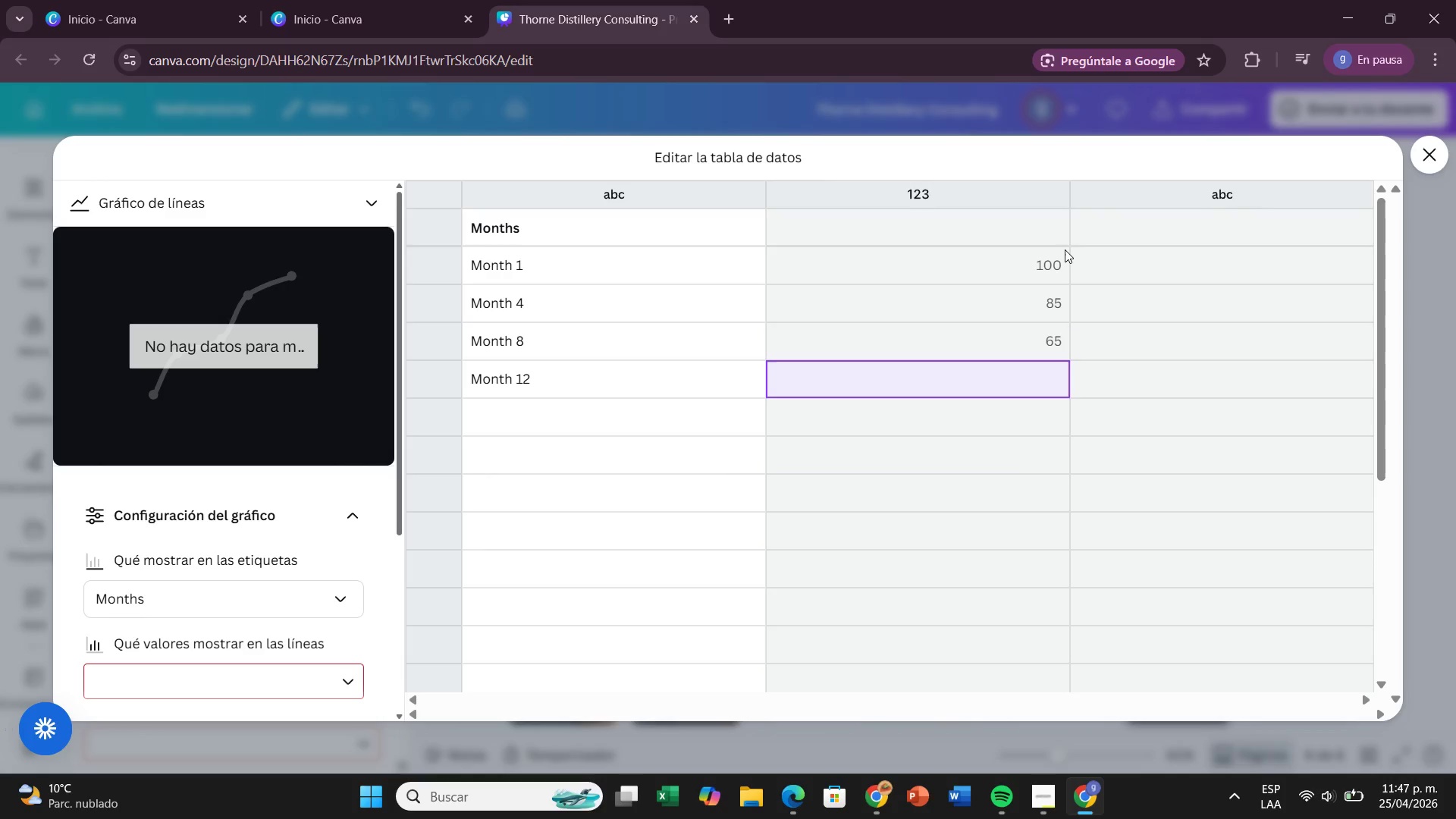 
type(60)
 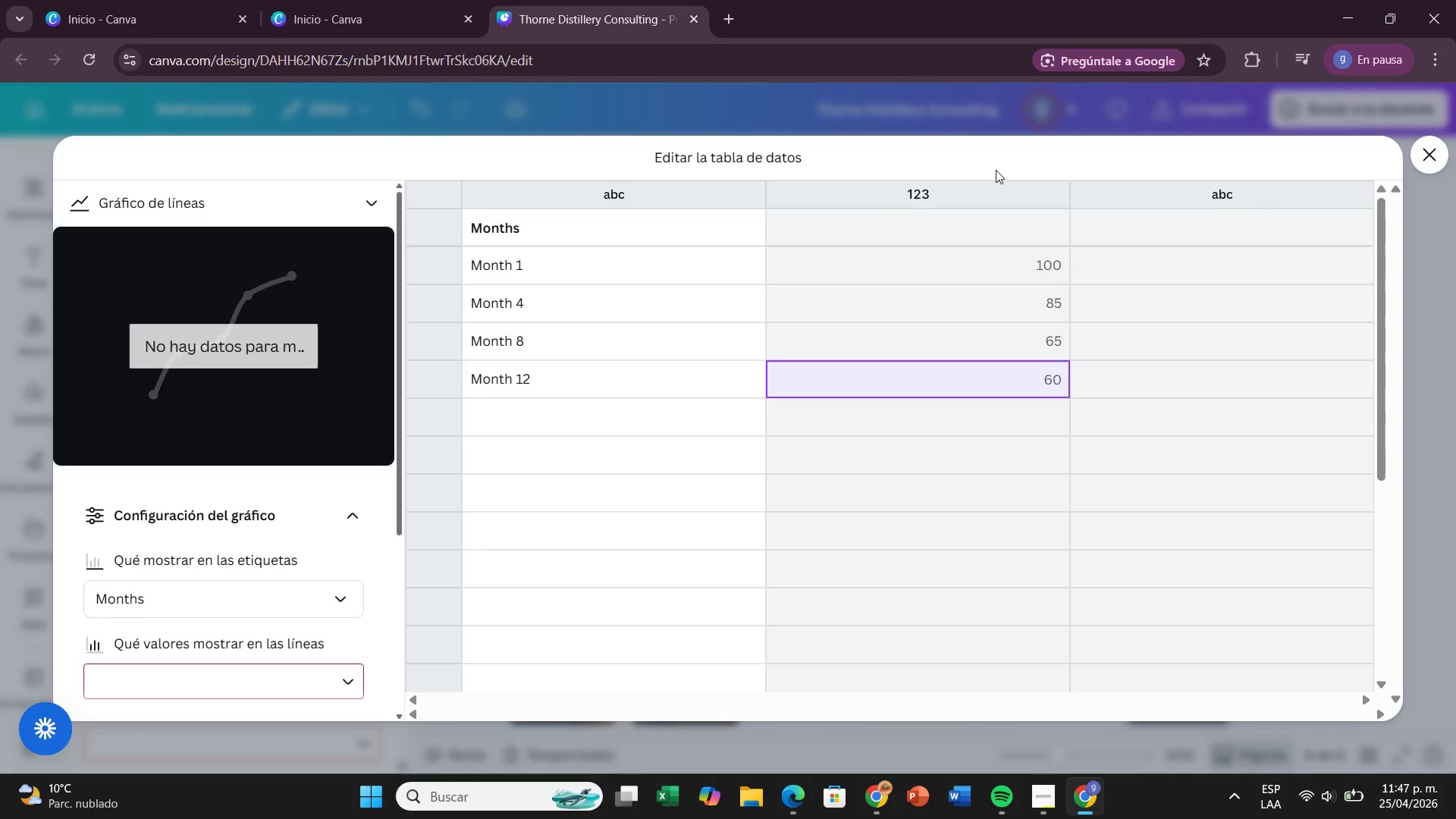 
left_click([996, 183])
 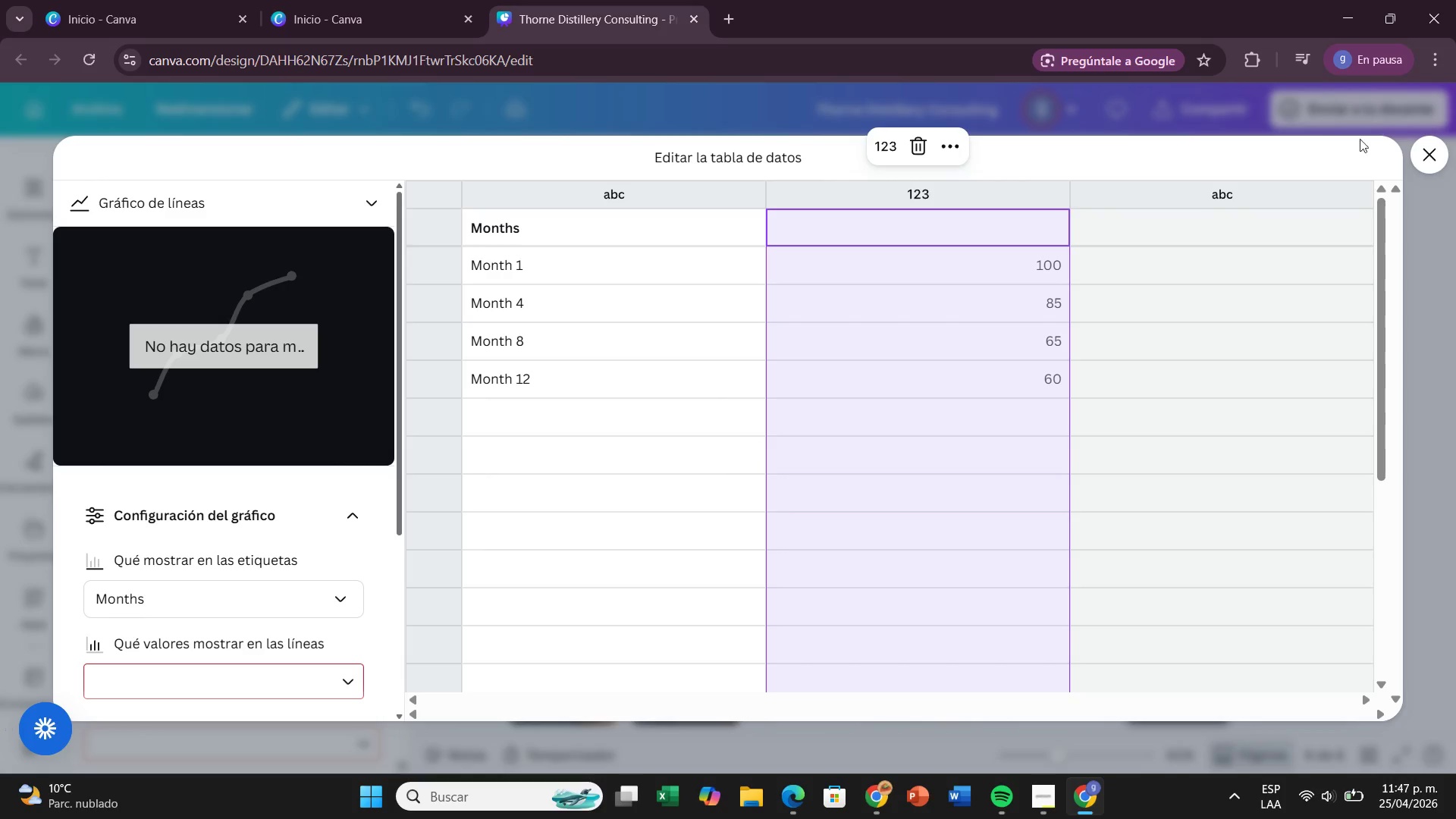 
left_click([1440, 167])
 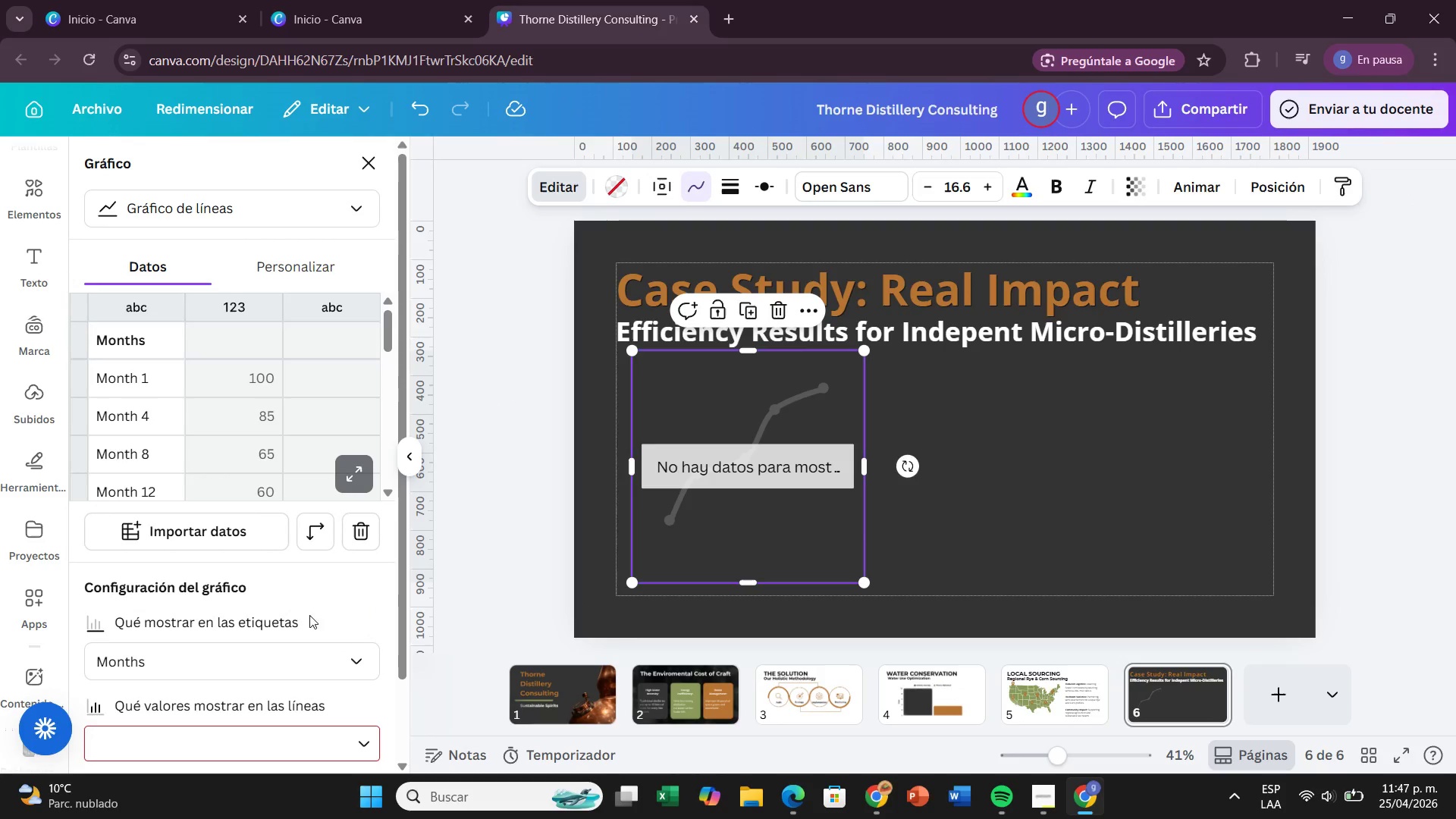 
left_click([190, 654])
 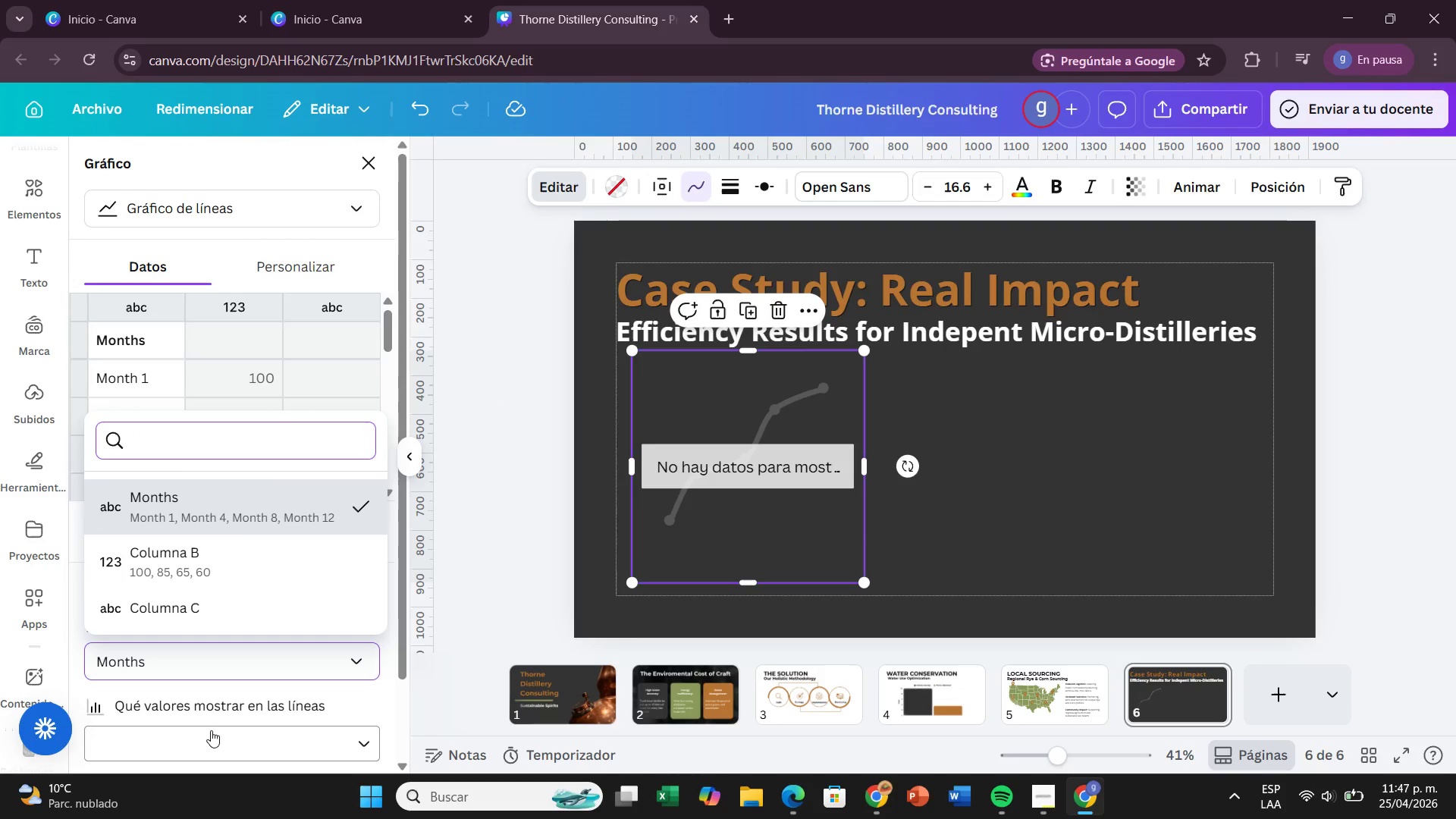 
left_click([211, 730])
 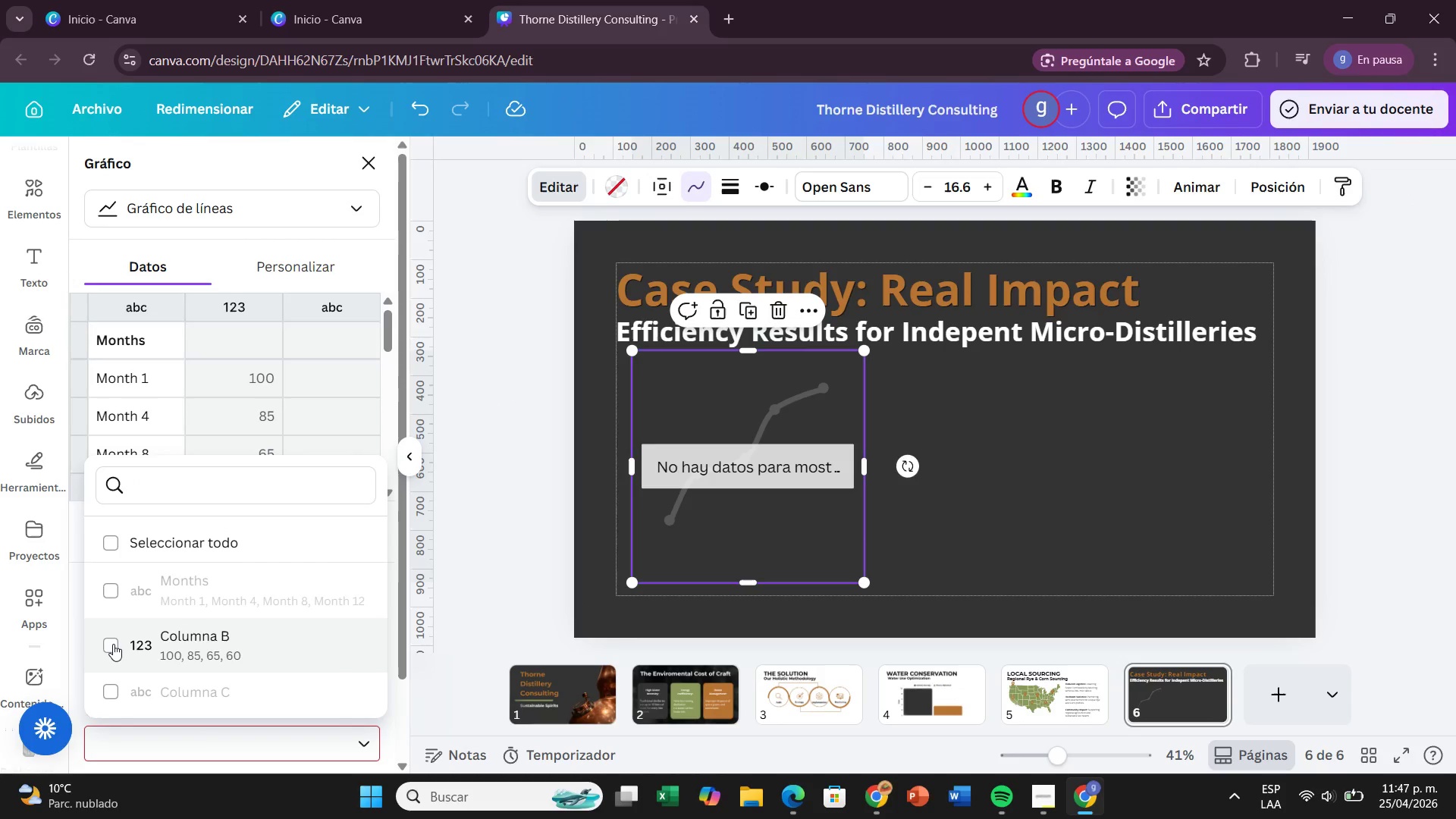 
left_click([113, 644])
 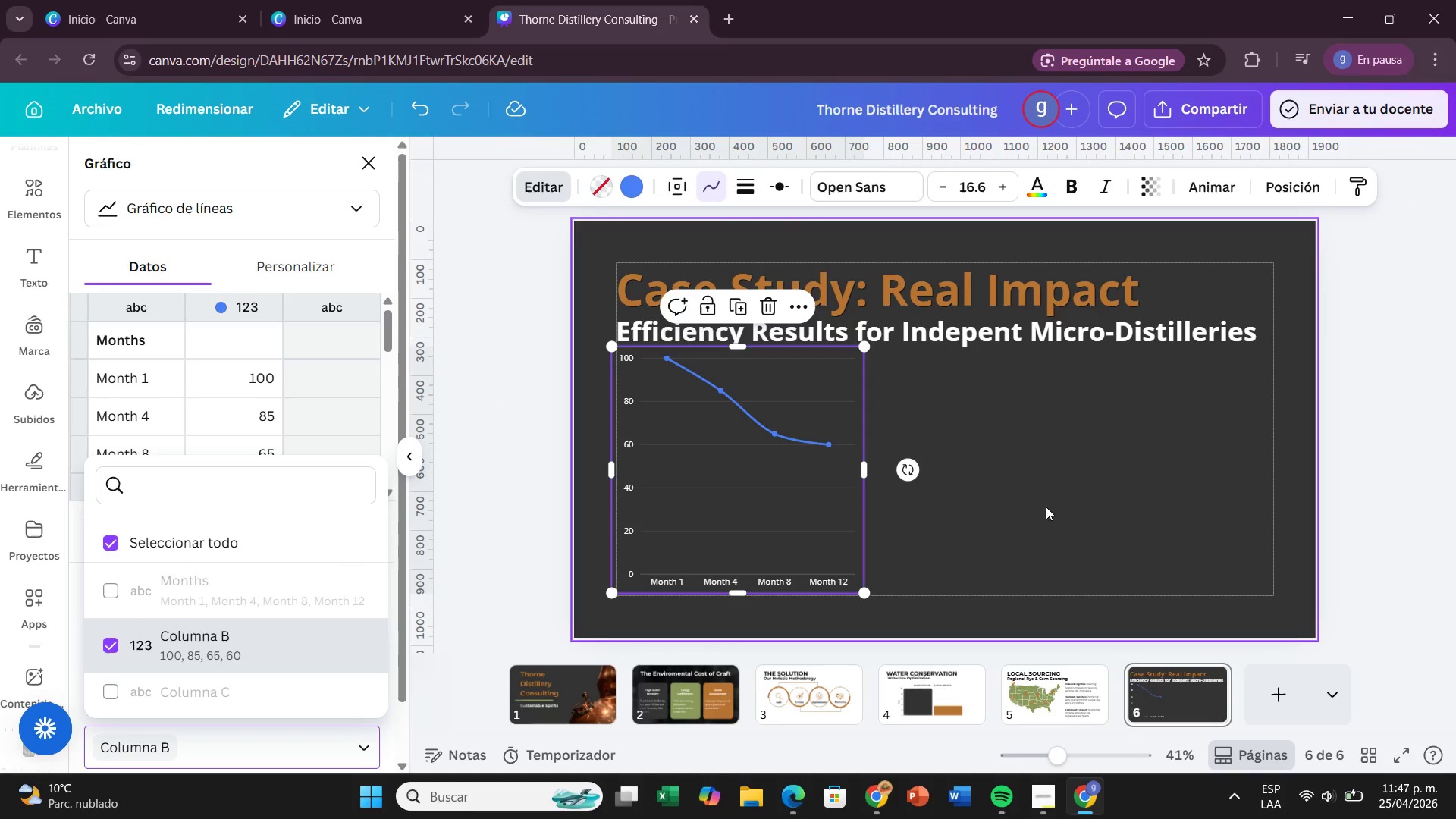 
left_click([1046, 507])
 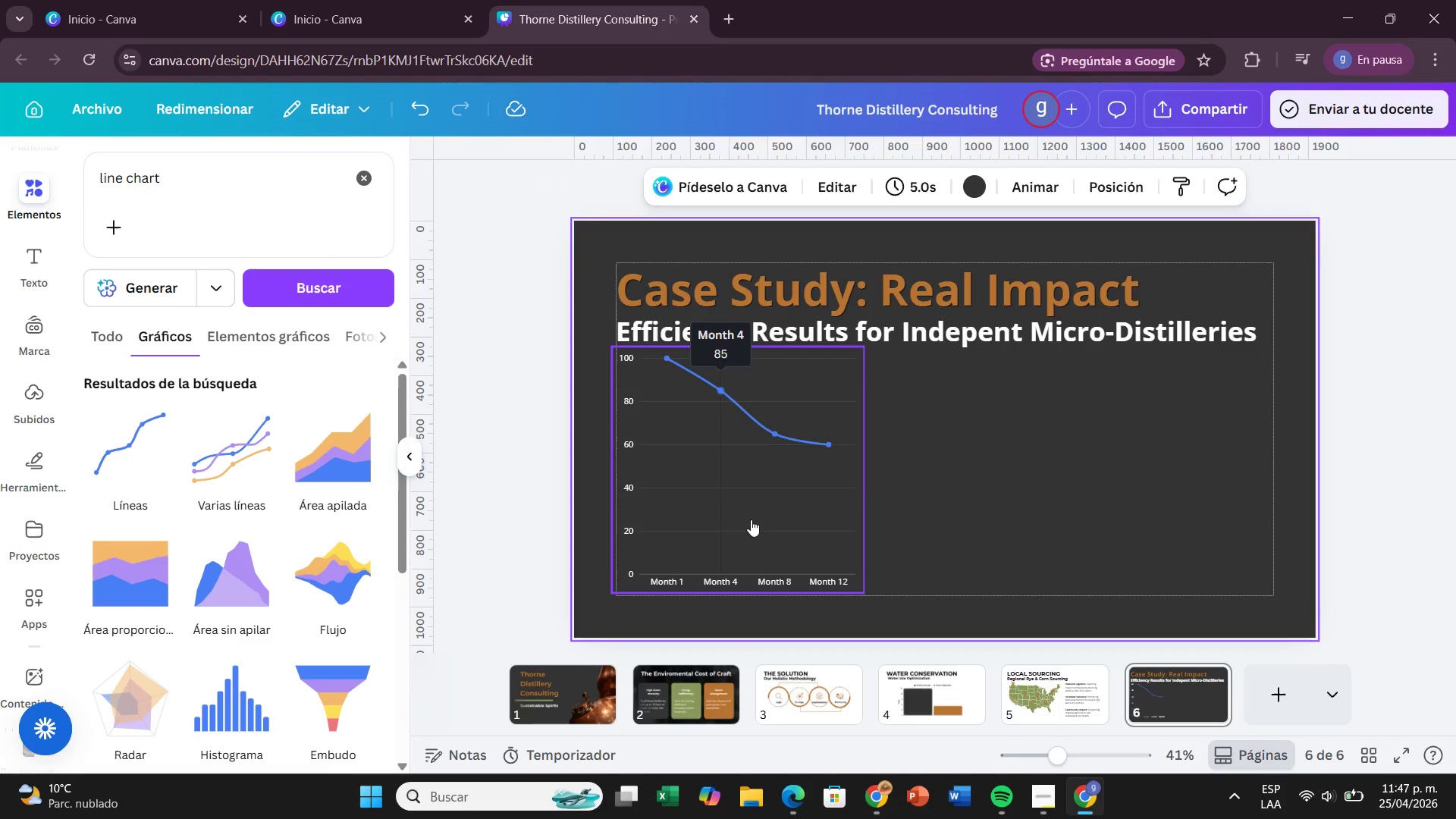 
left_click([754, 510])
 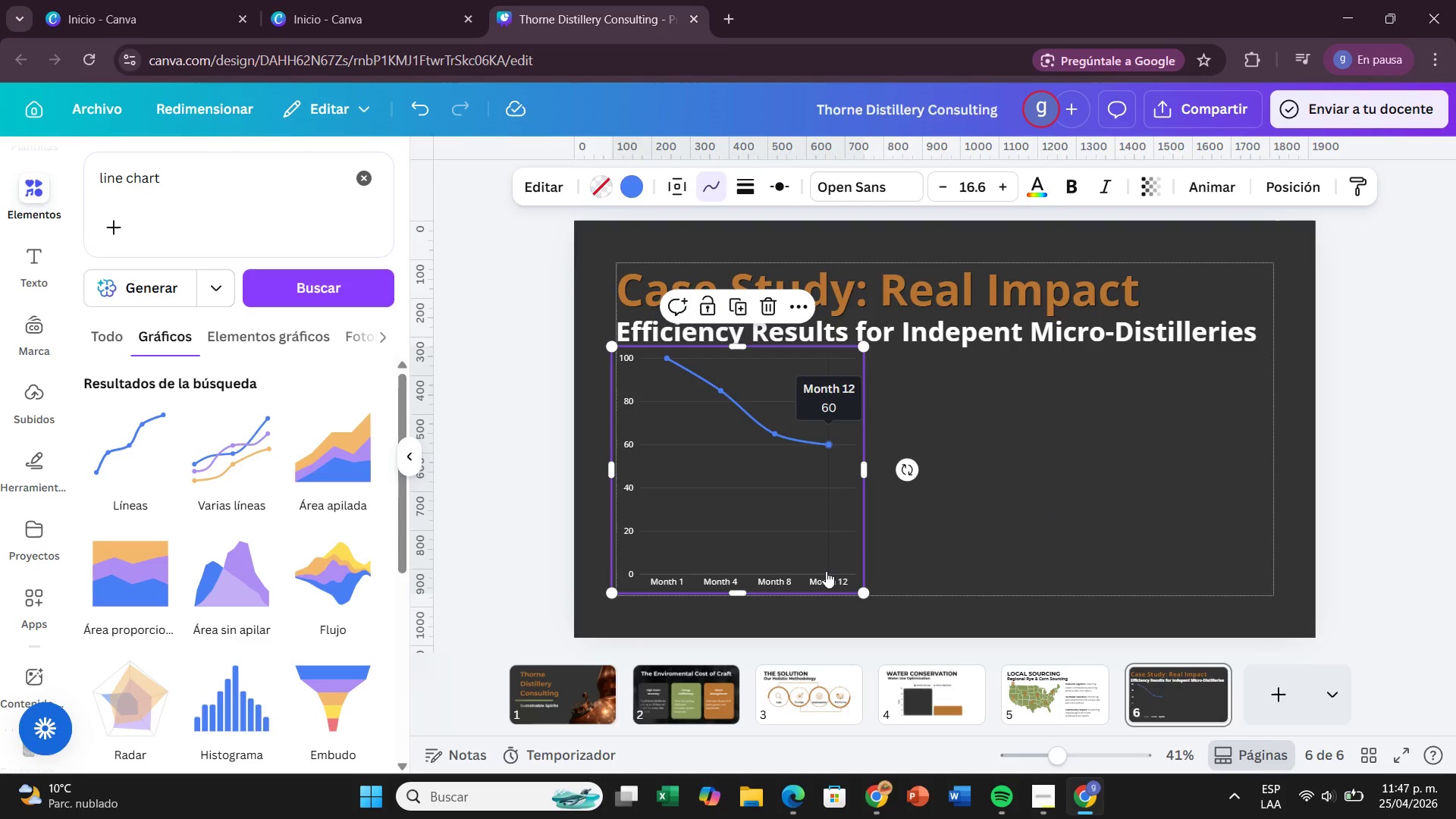 
left_click([826, 571])
 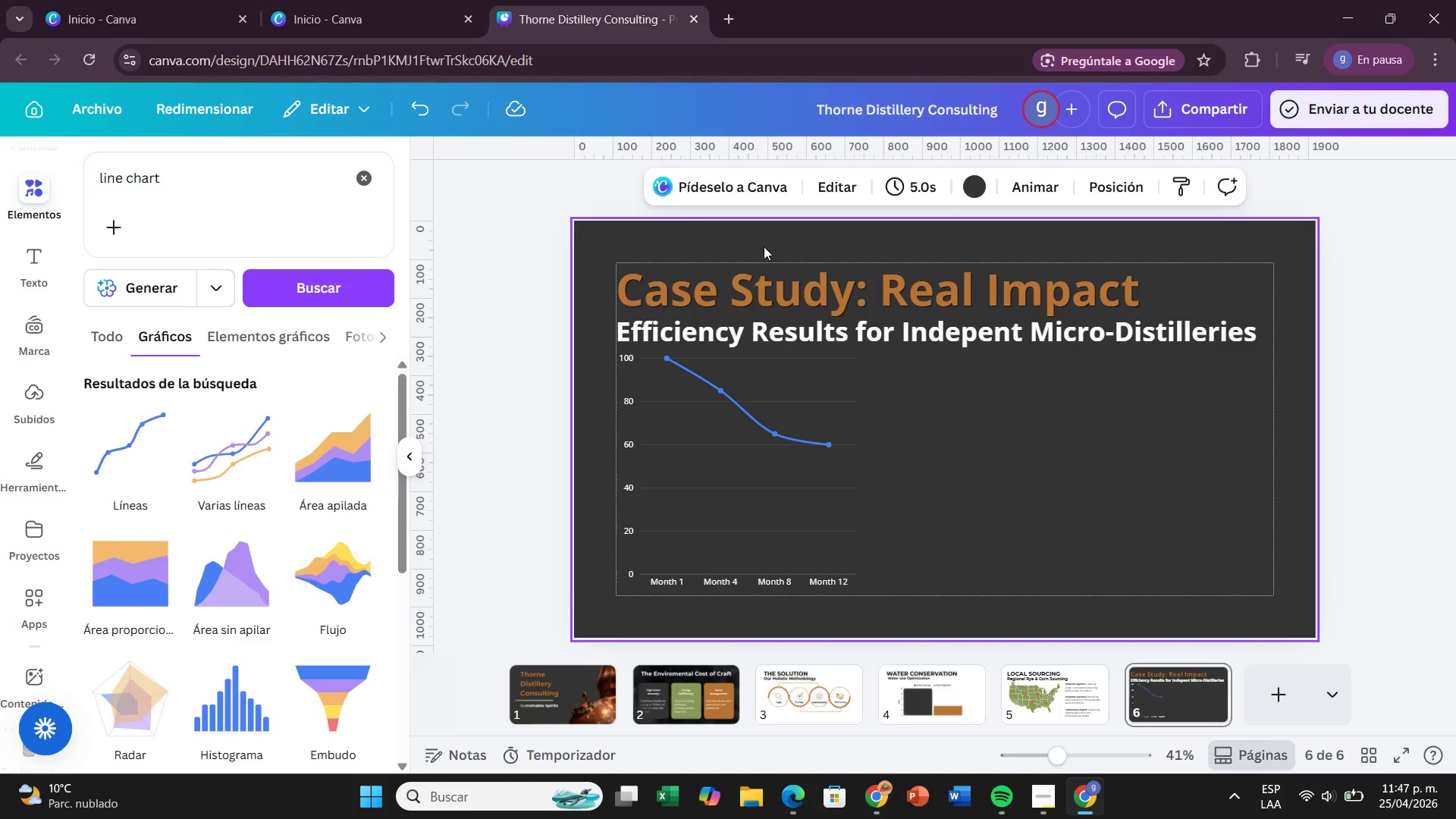 
left_click([646, 373])
 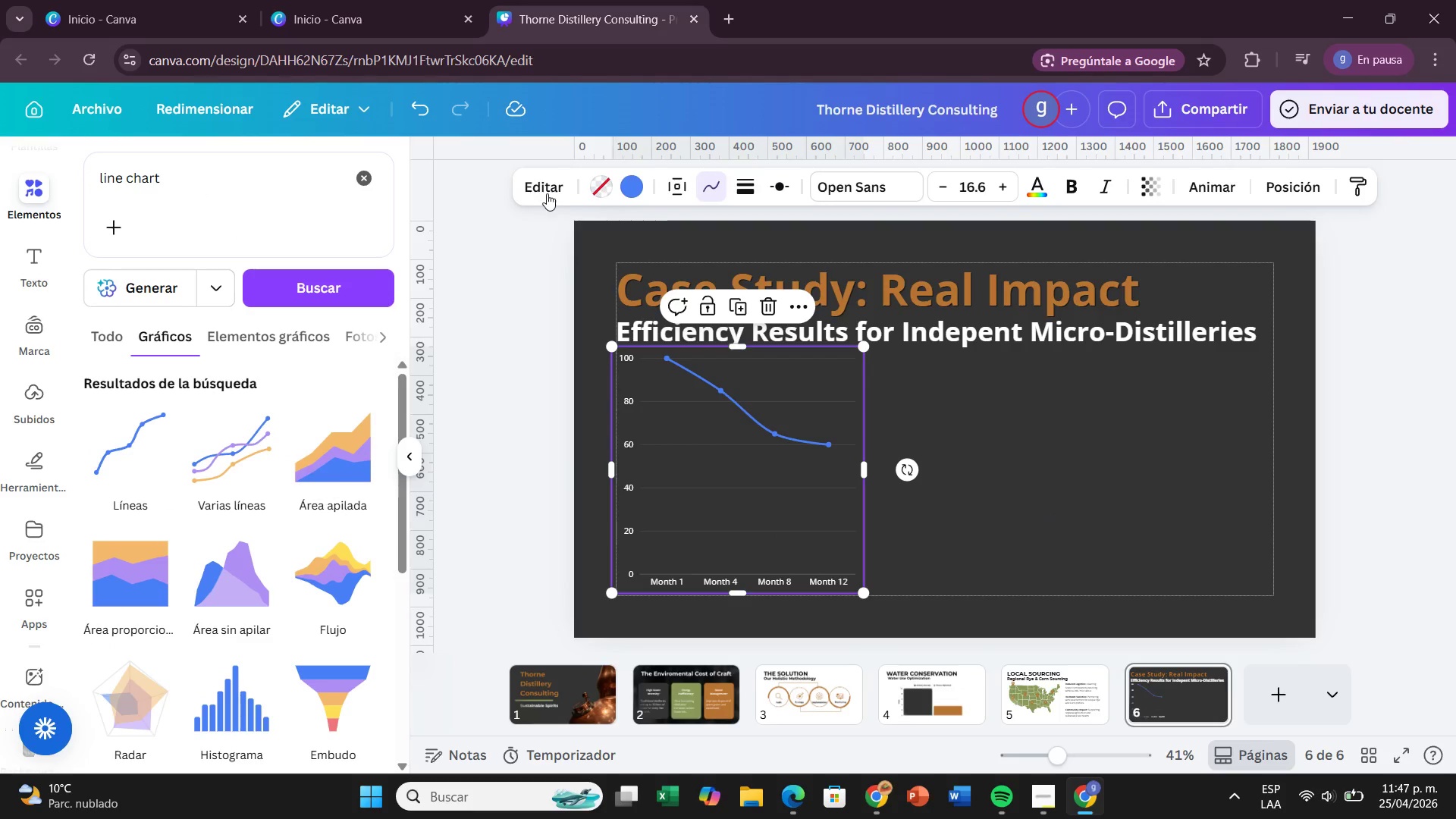 
left_click([543, 191])
 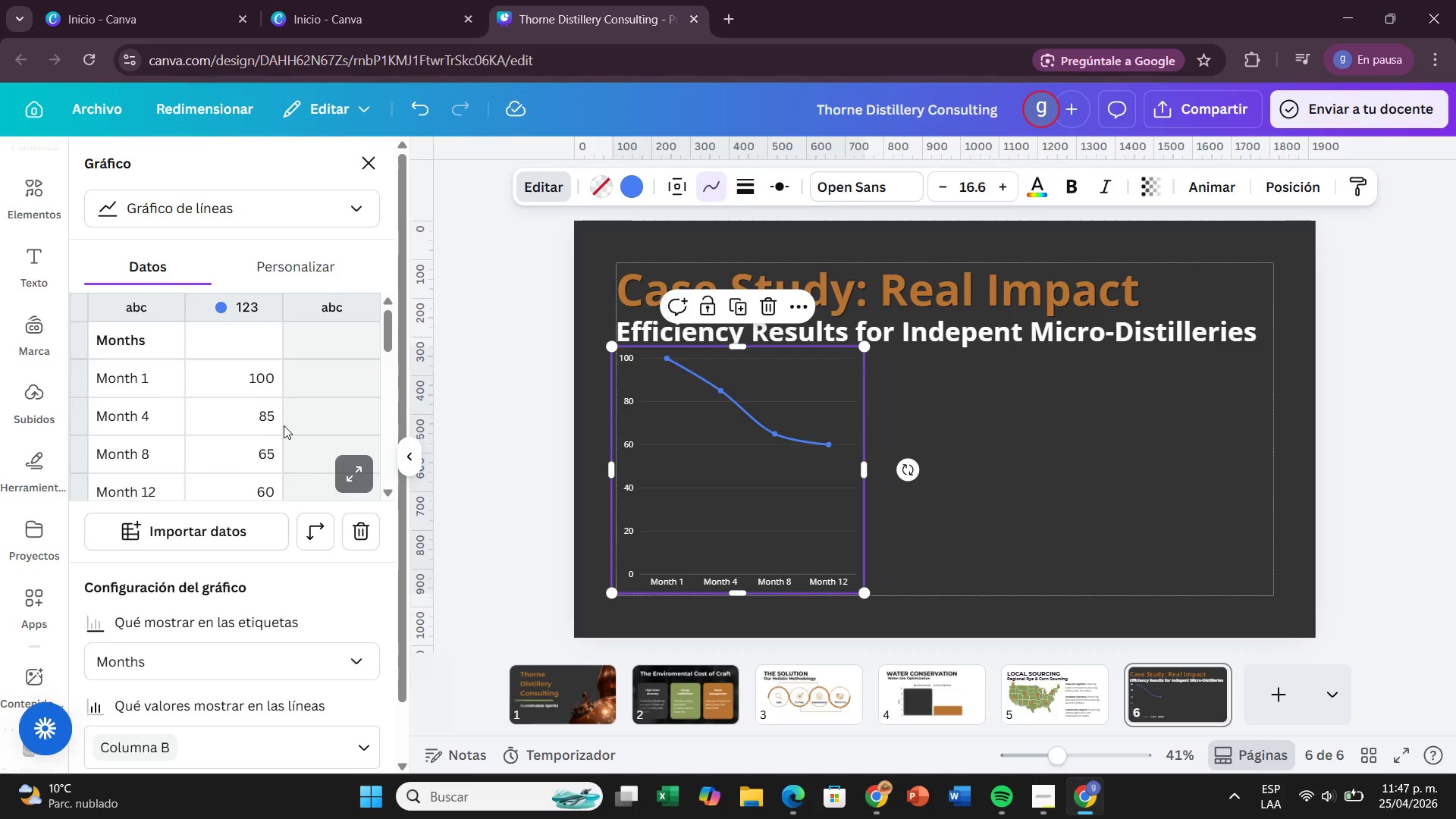 
scroll: coordinate [278, 419], scroll_direction: down, amount: 1.0
 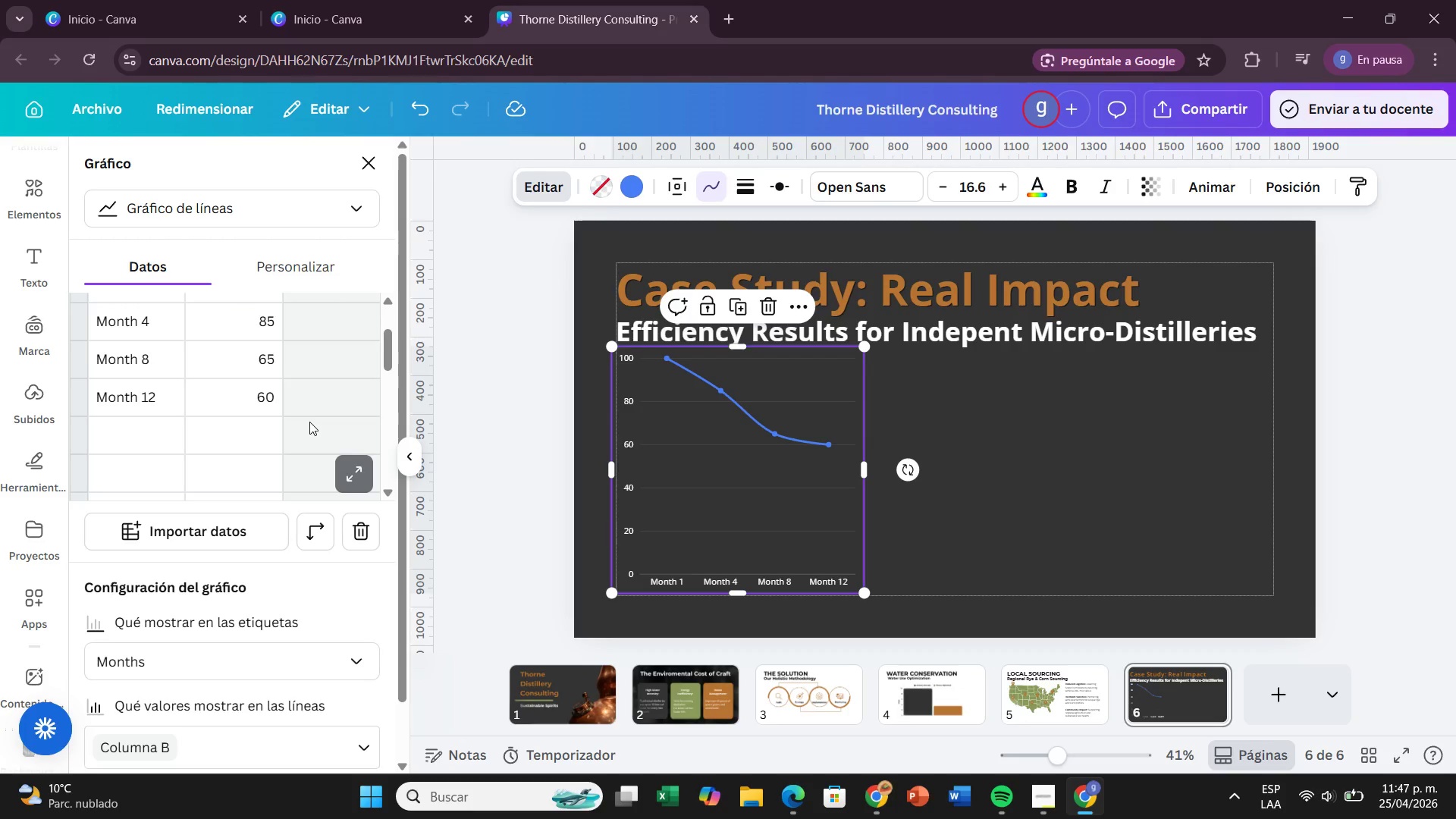 
scroll: coordinate [309, 422], scroll_direction: up, amount: 1.0
 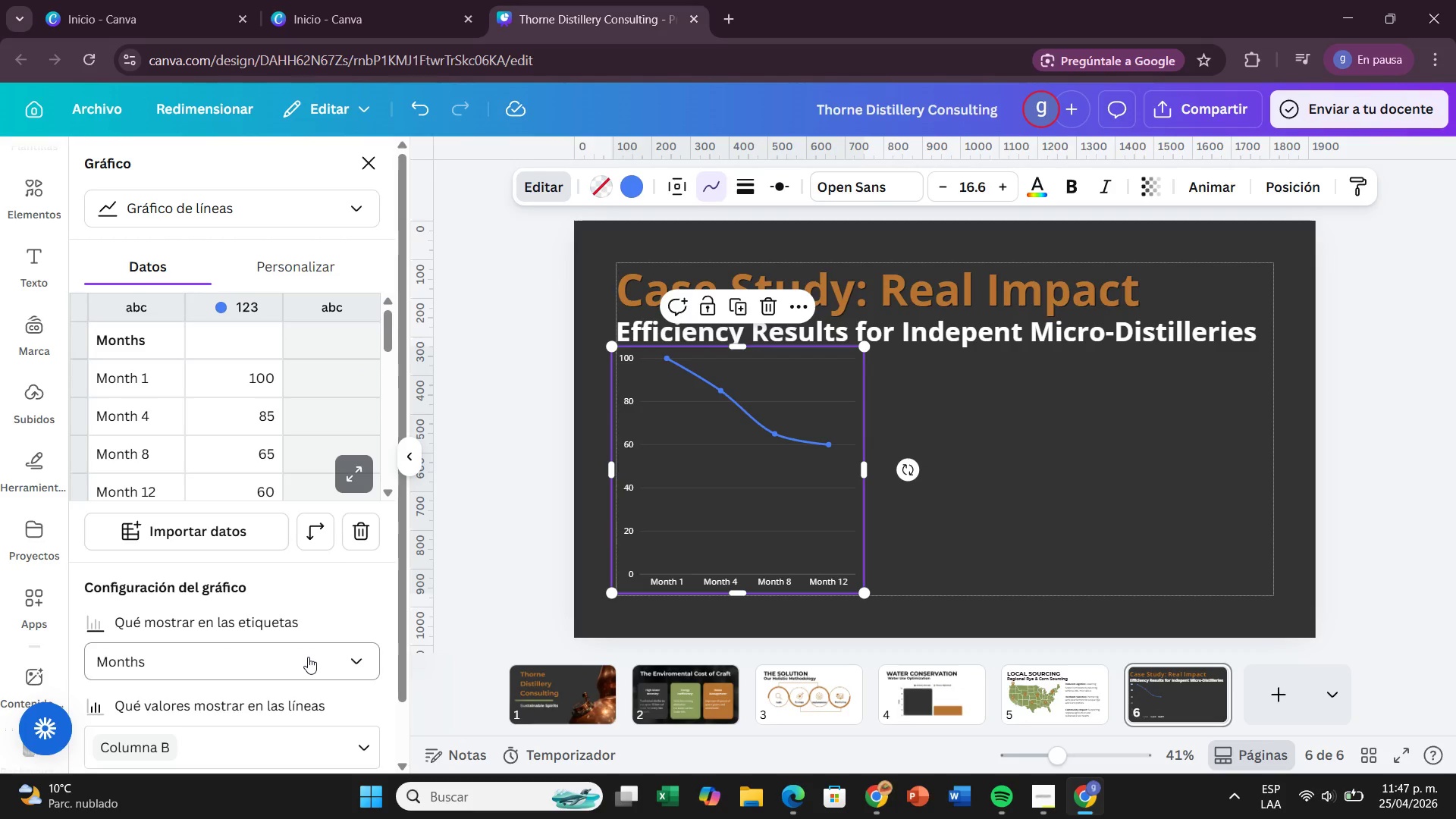 
left_click([308, 657])
 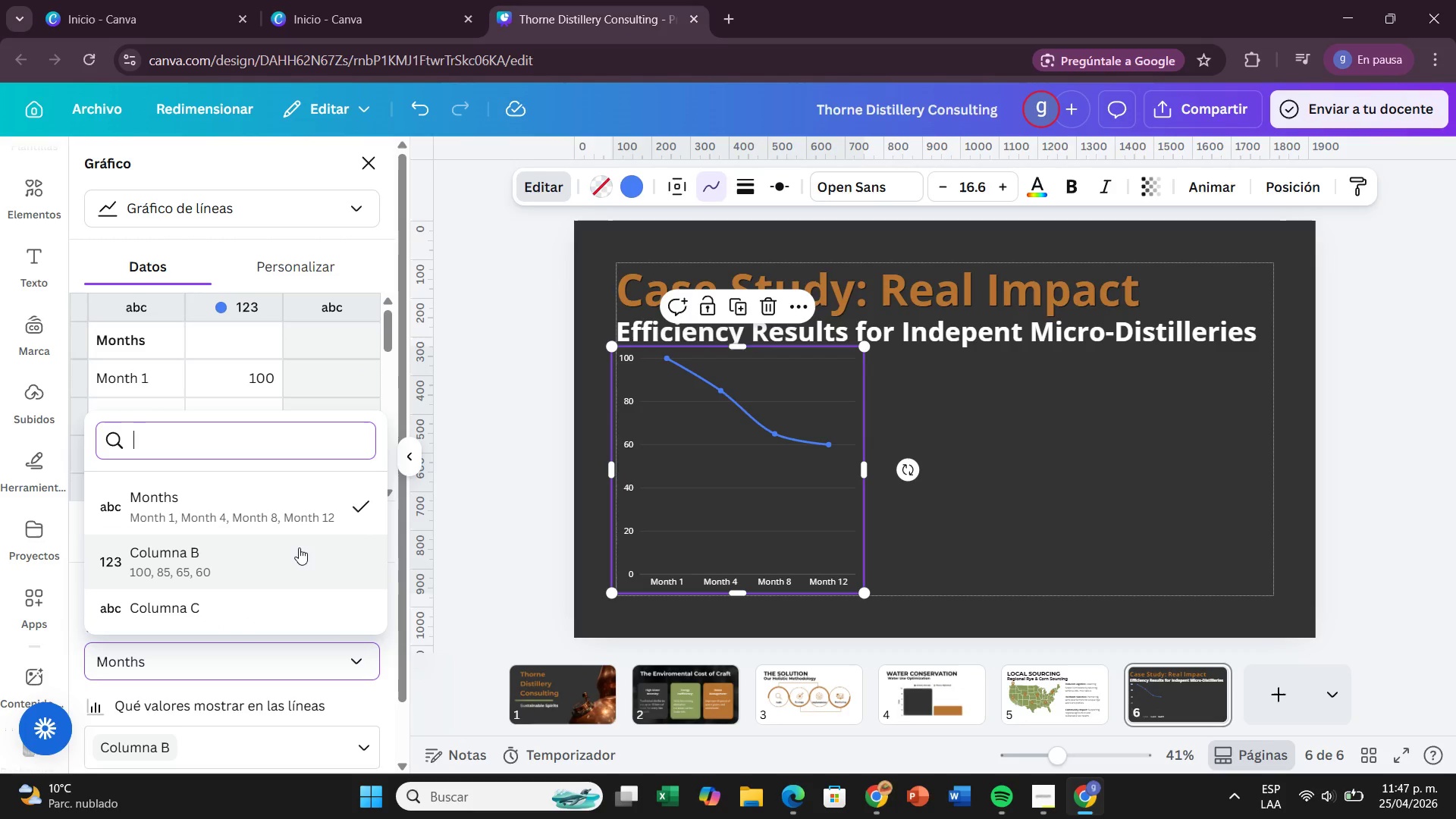 
left_click([299, 548])
 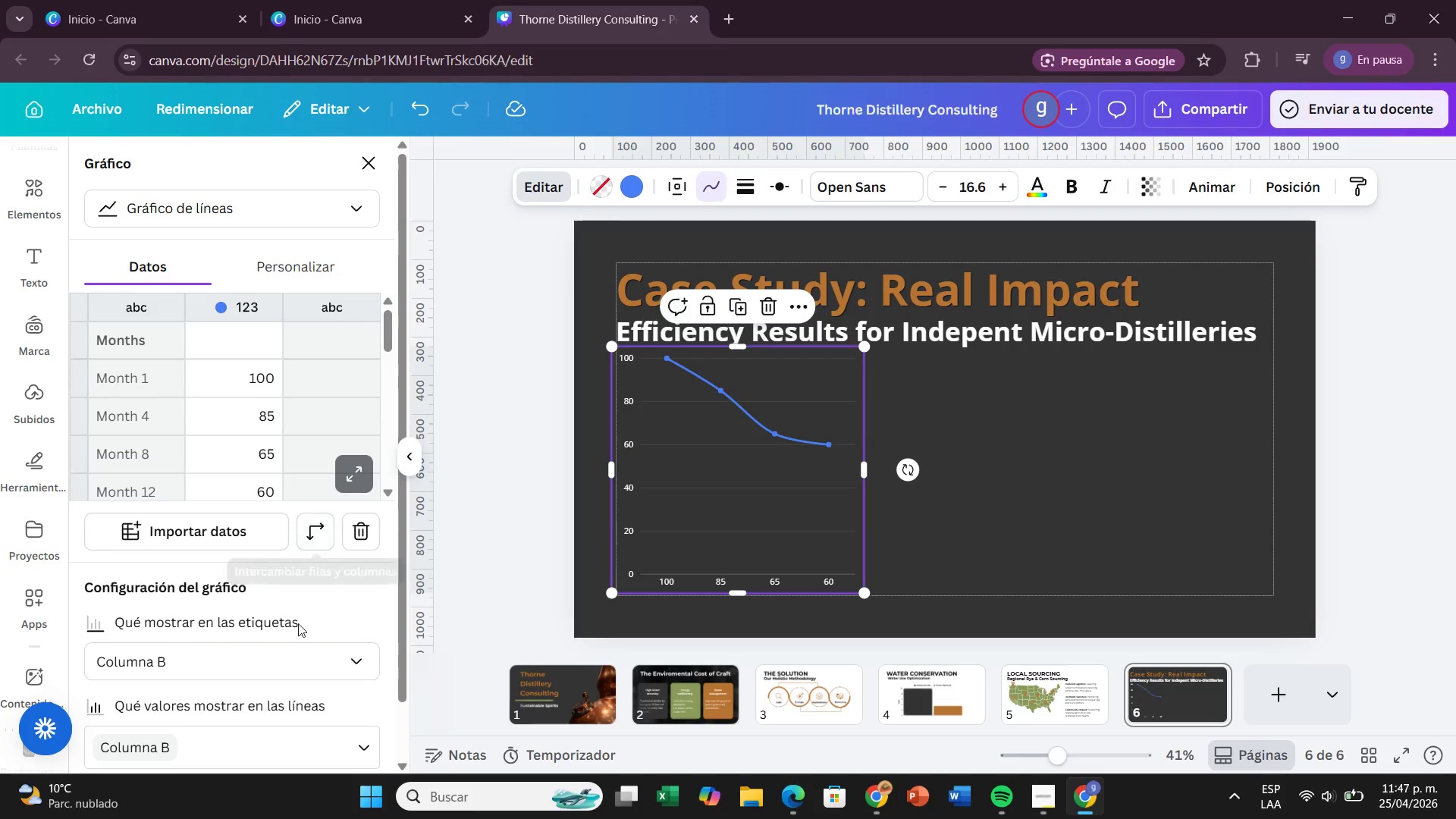 
left_click([300, 653])
 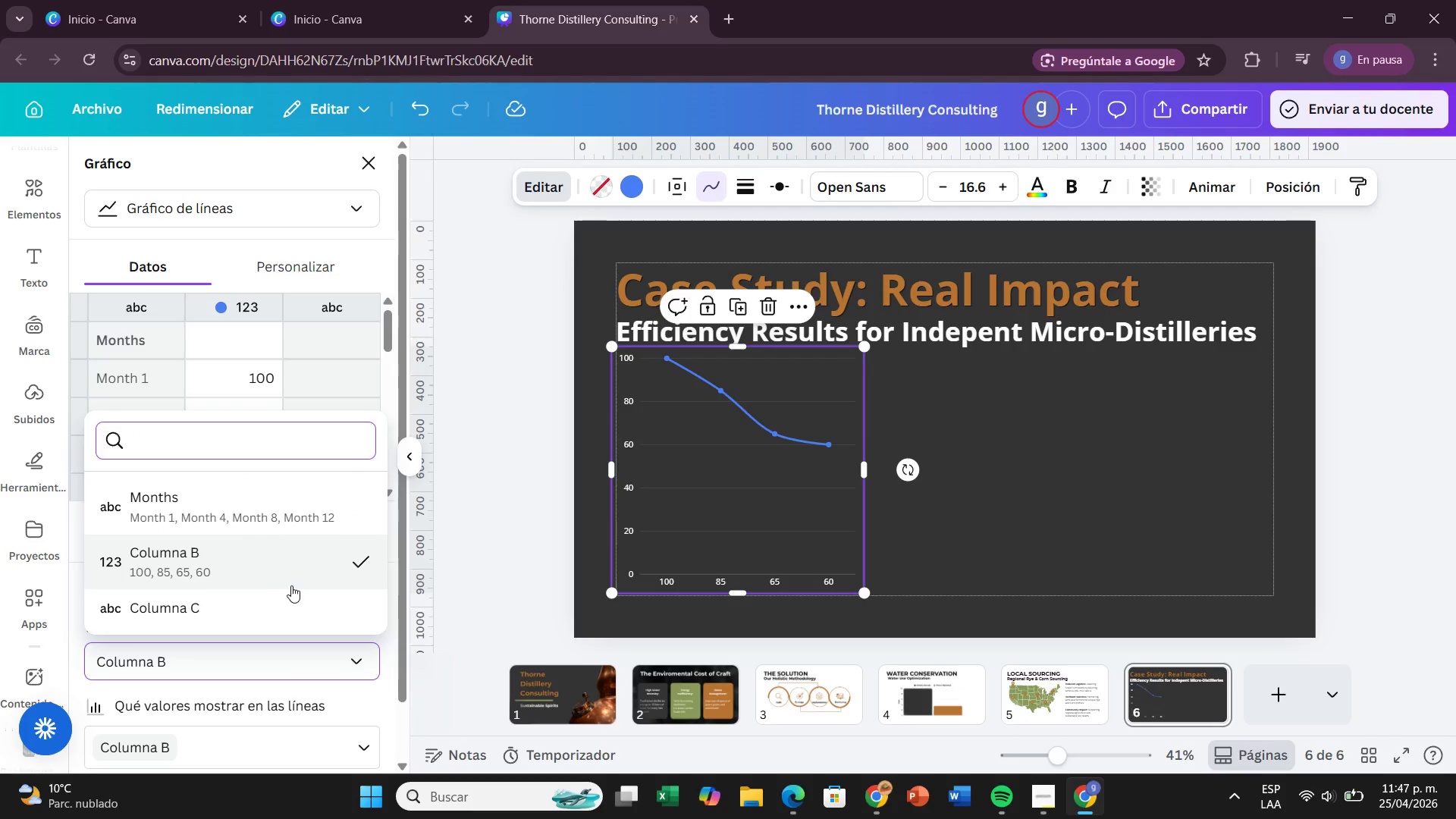 
left_click([291, 592])
 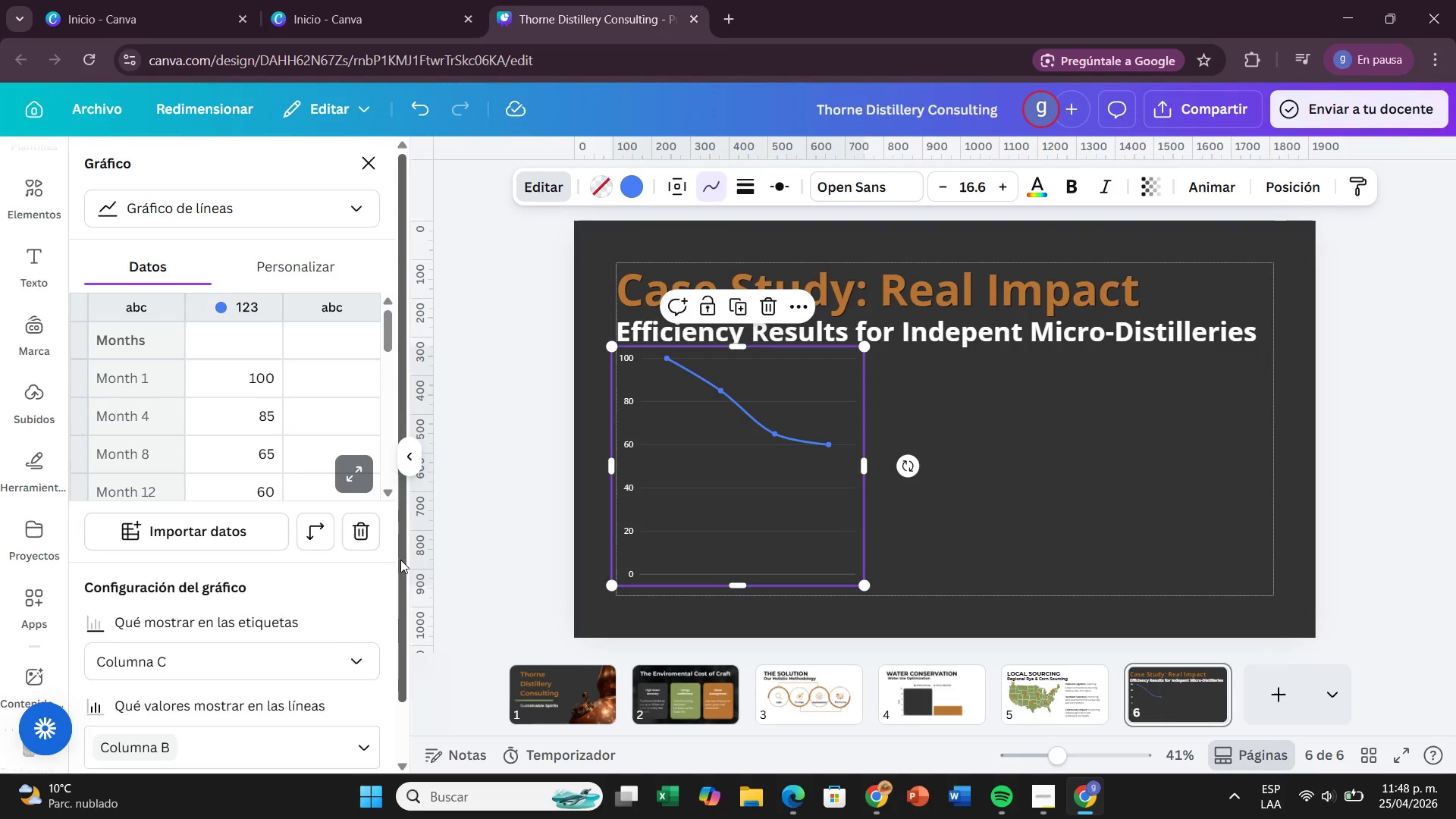 
left_click([354, 467])
 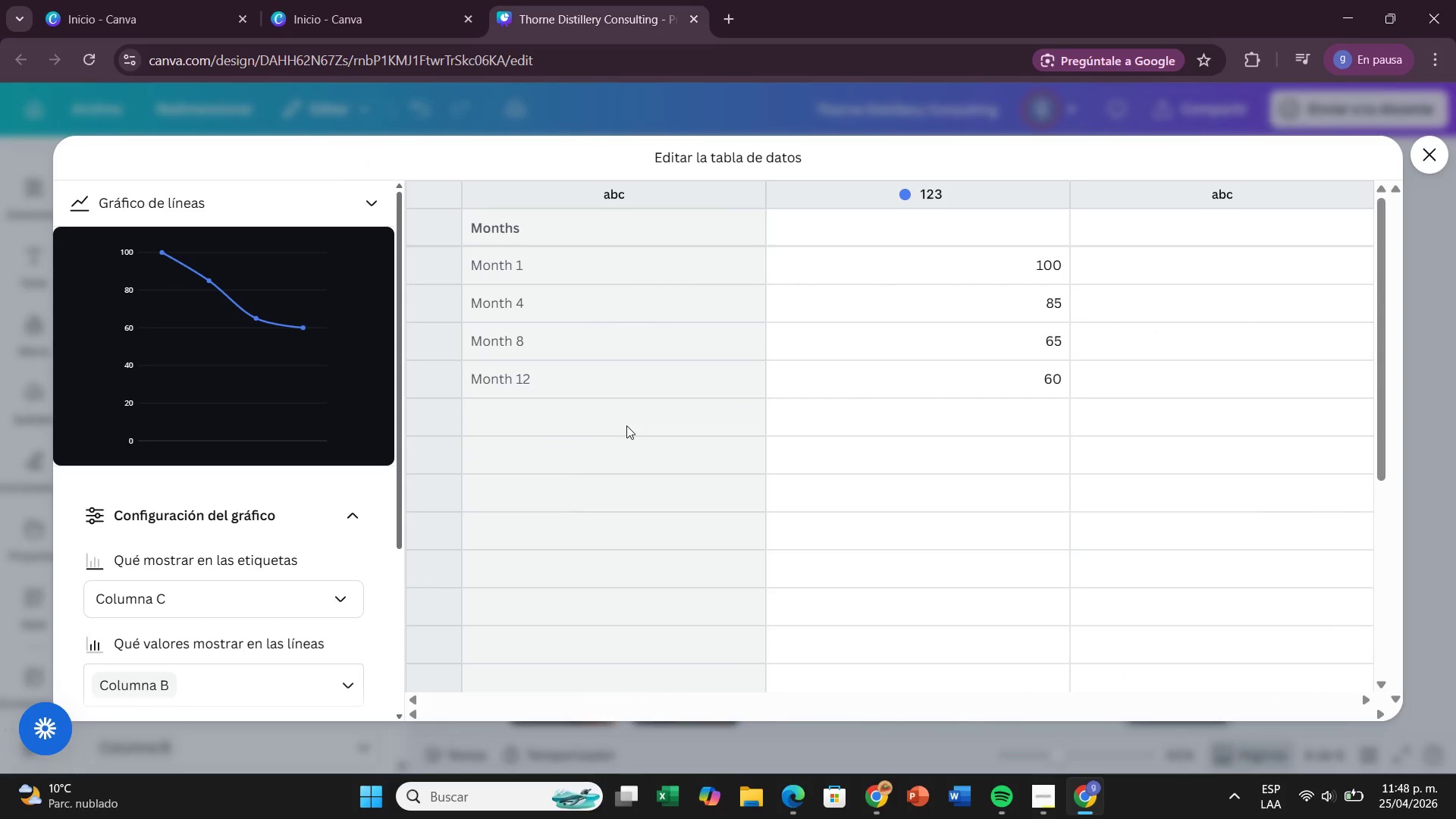 
scroll: coordinate [629, 450], scroll_direction: down, amount: 7.0
 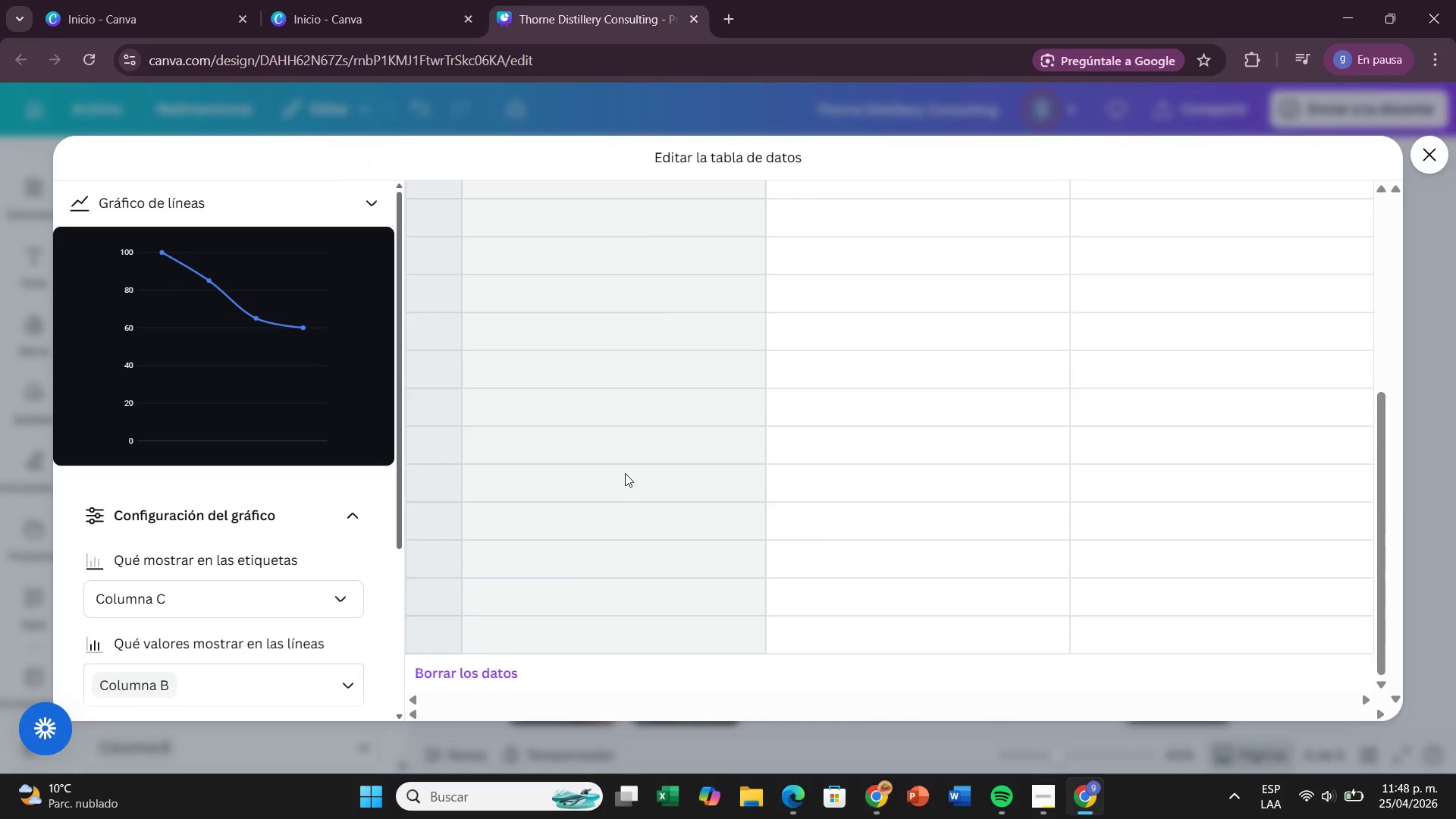 
scroll: coordinate [625, 473], scroll_direction: up, amount: 8.0
 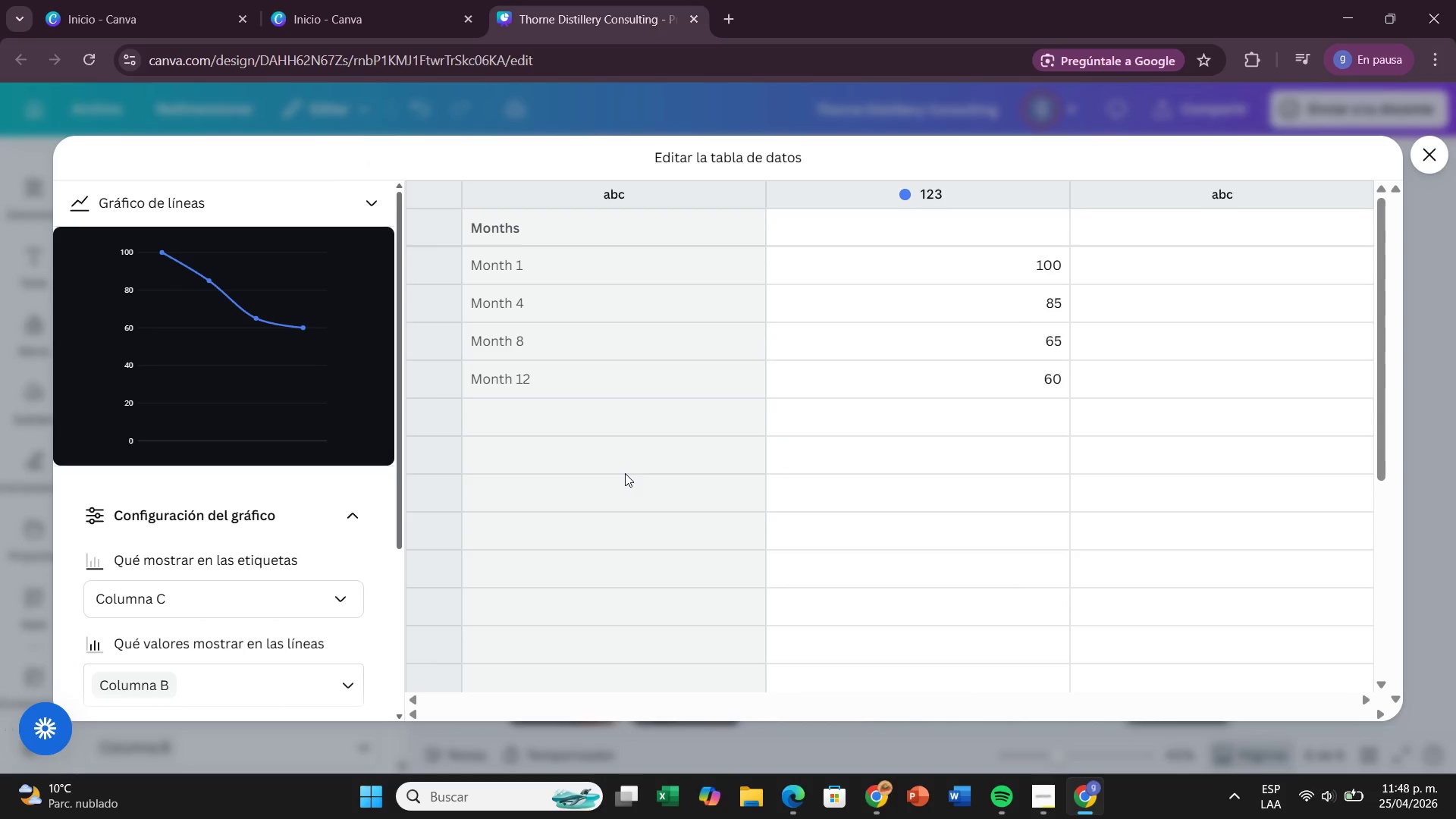 
wait(45.9)
 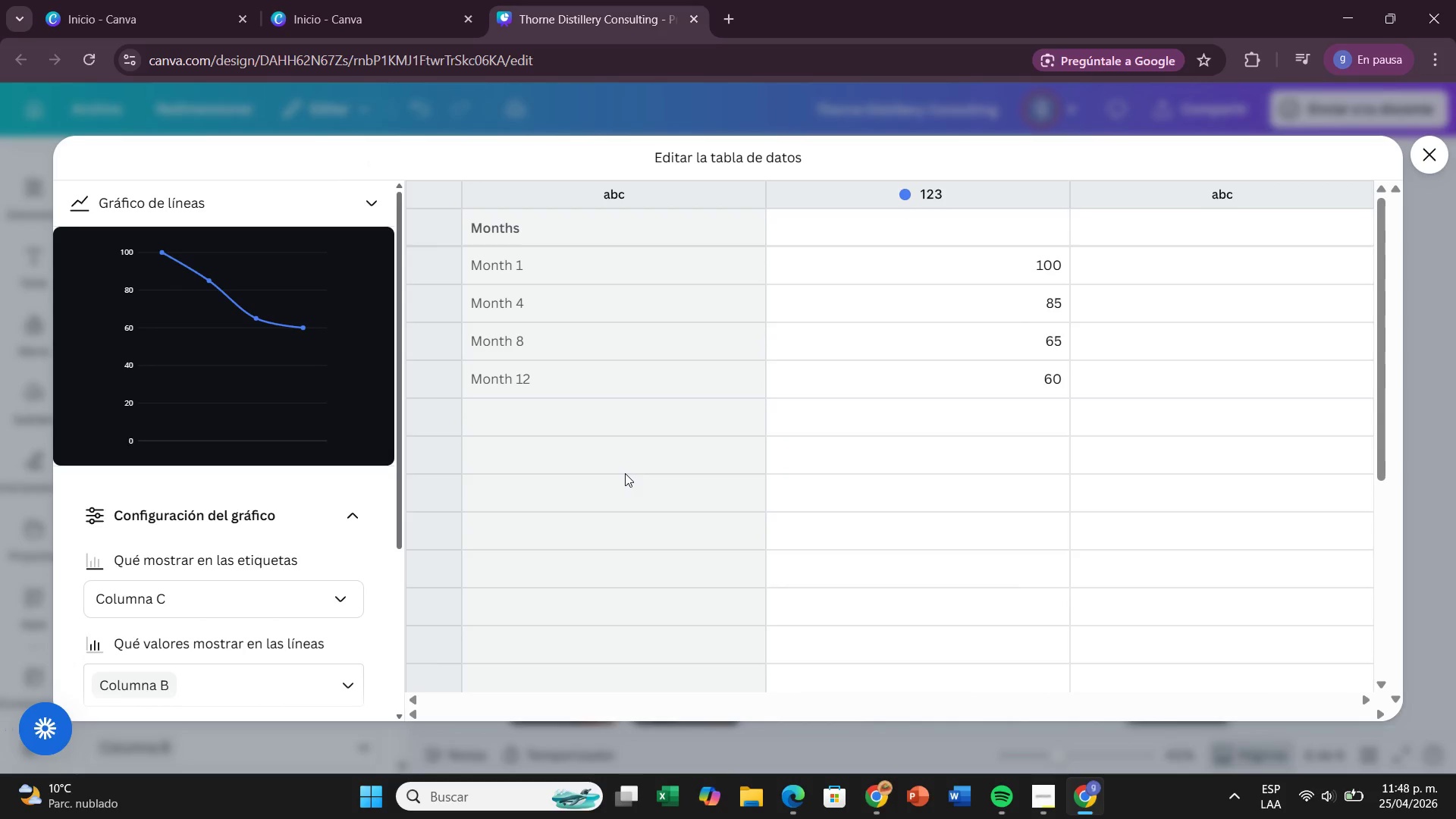 
scroll: coordinate [61, 431], scroll_direction: down, amount: 4.0
 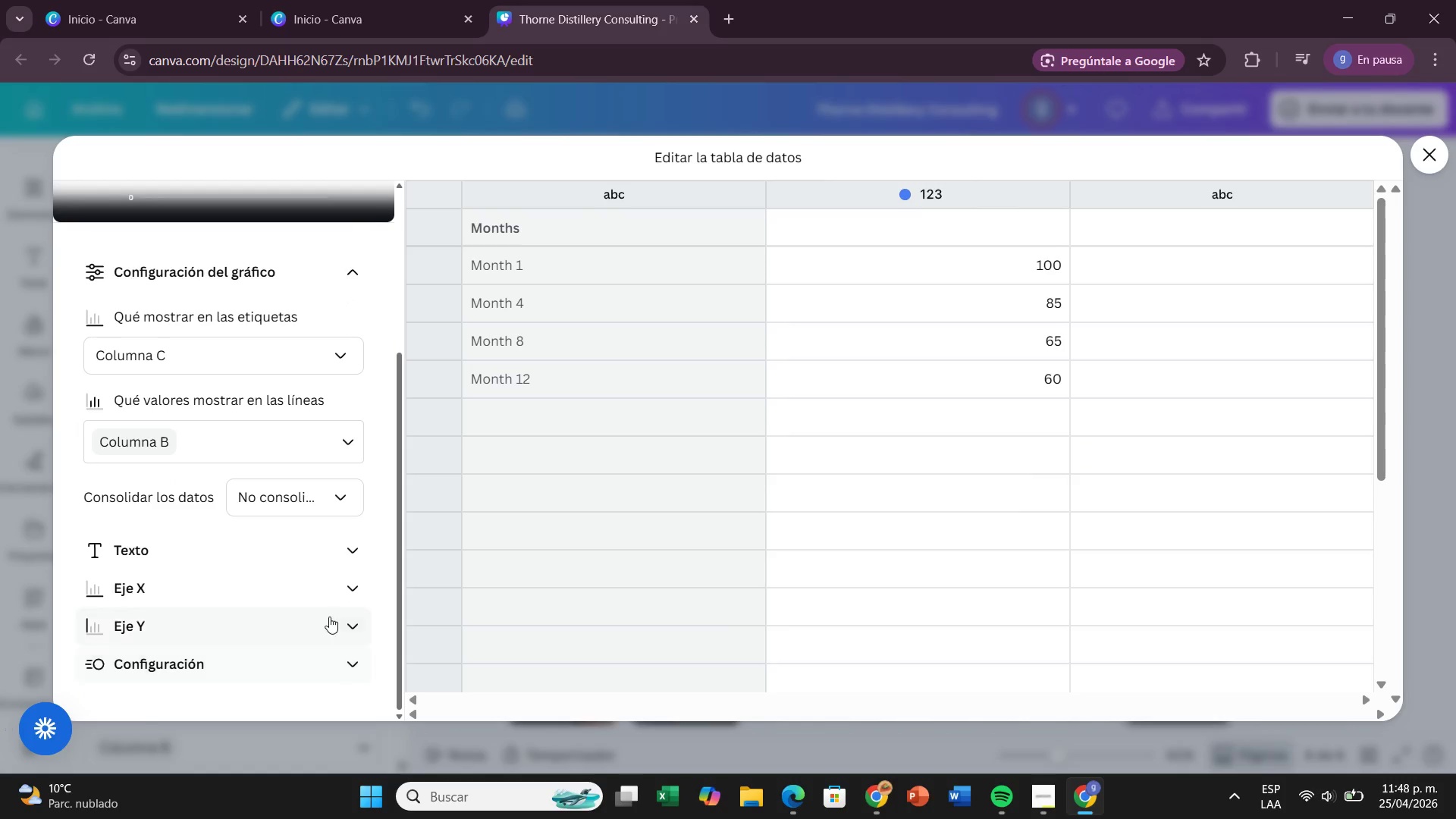 
left_click([329, 617])
 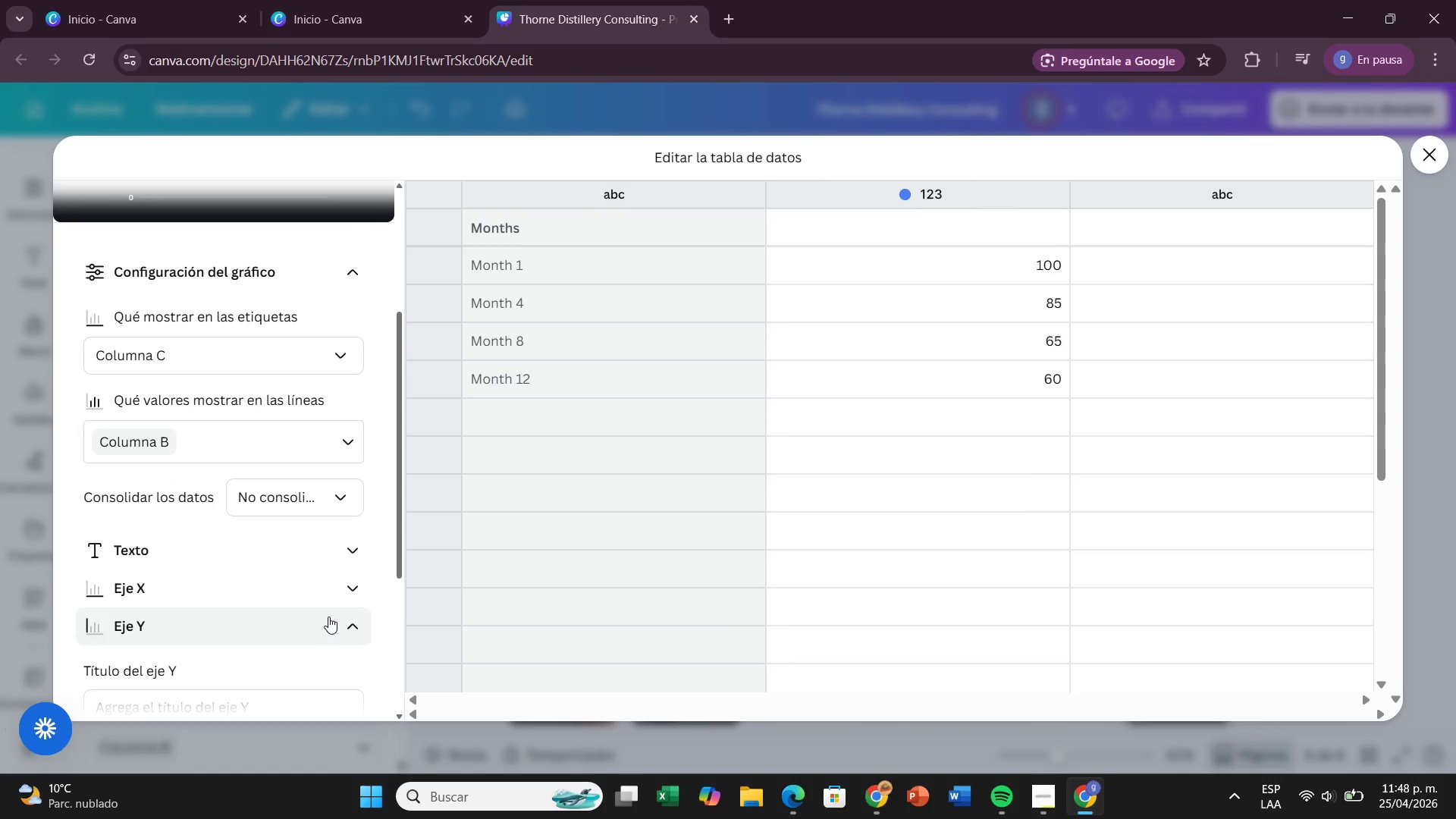 
scroll: coordinate [297, 605], scroll_direction: down, amount: 3.0
 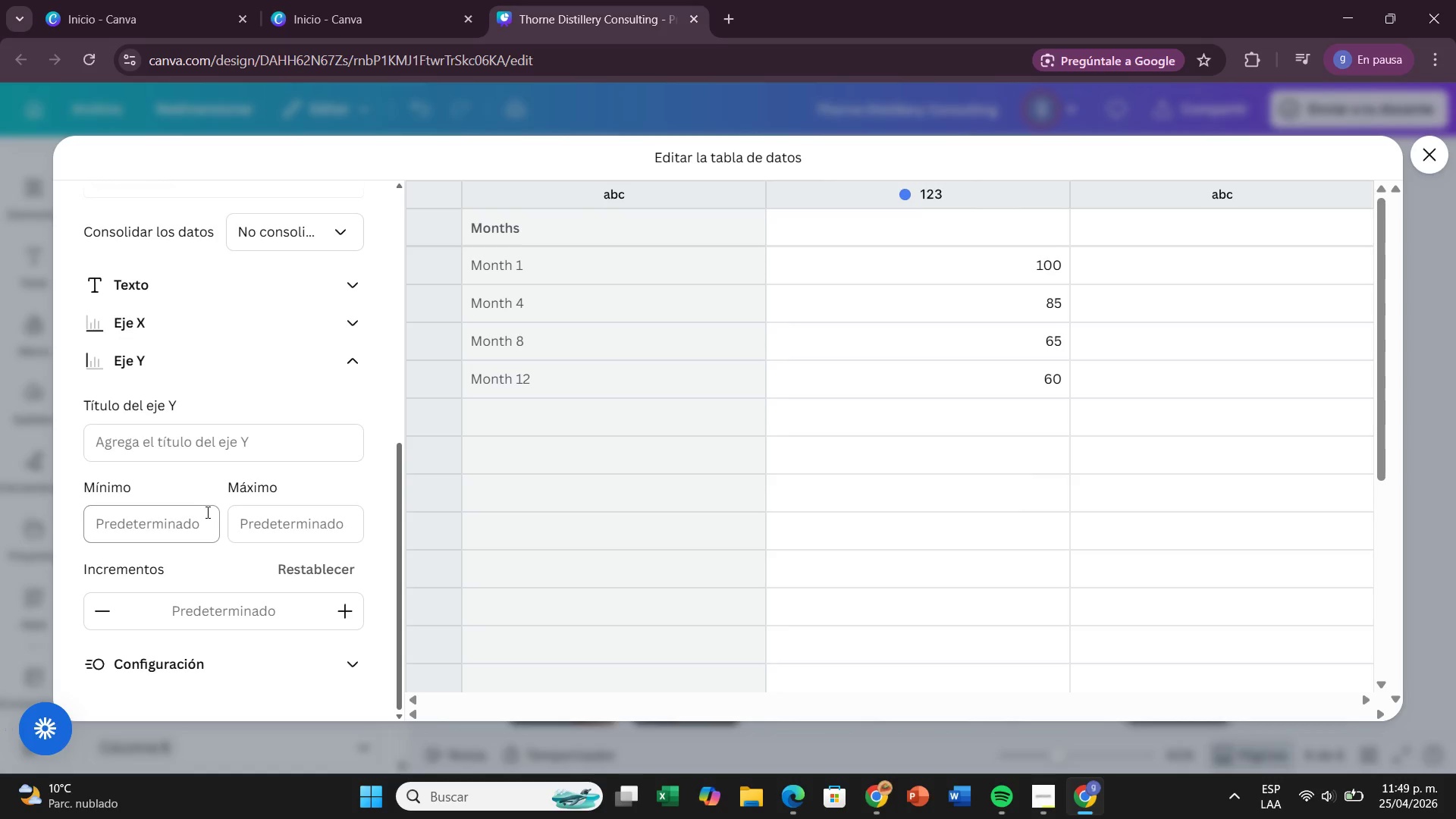 
wait(5.63)
 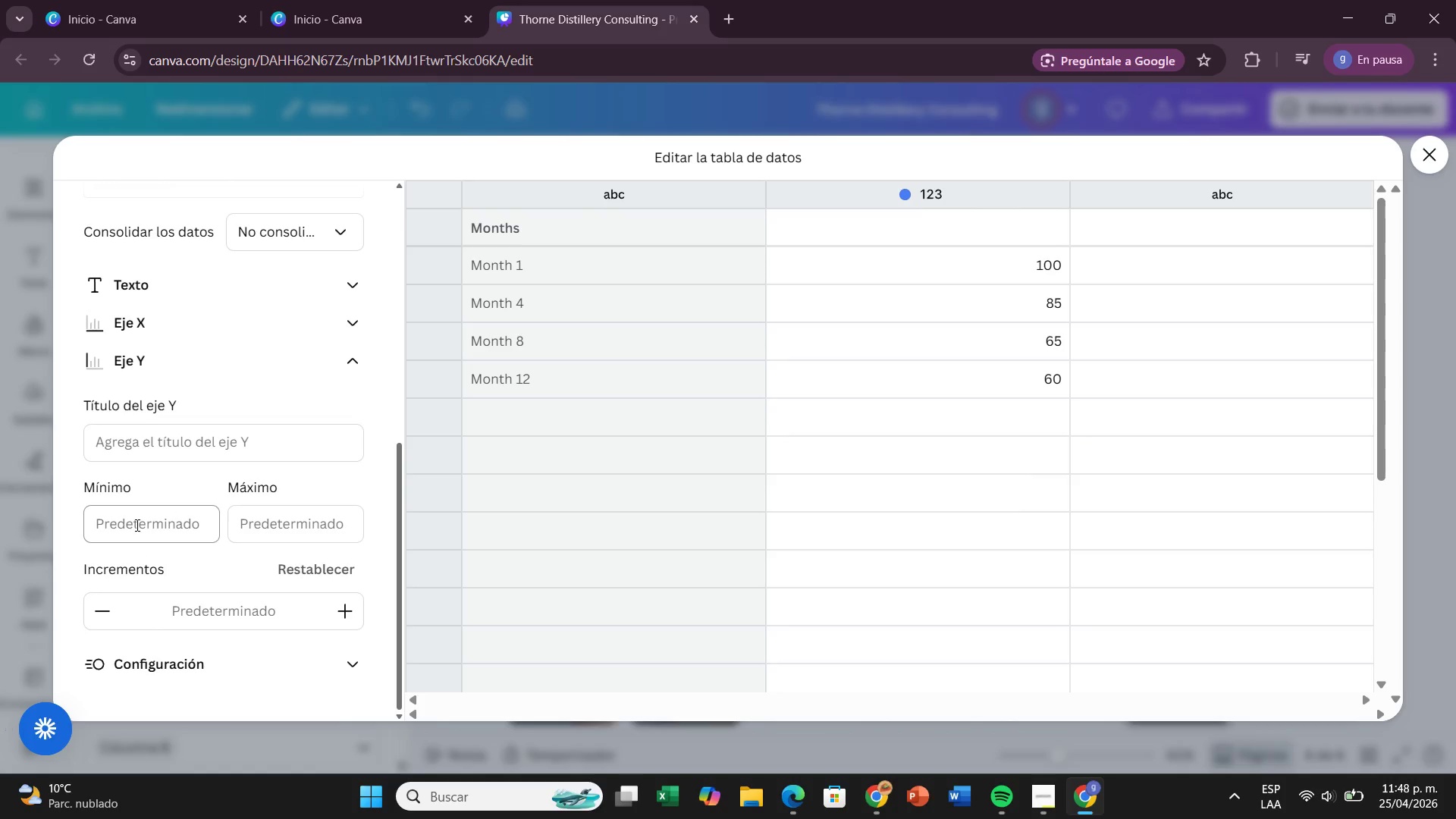 
left_click([293, 528])
 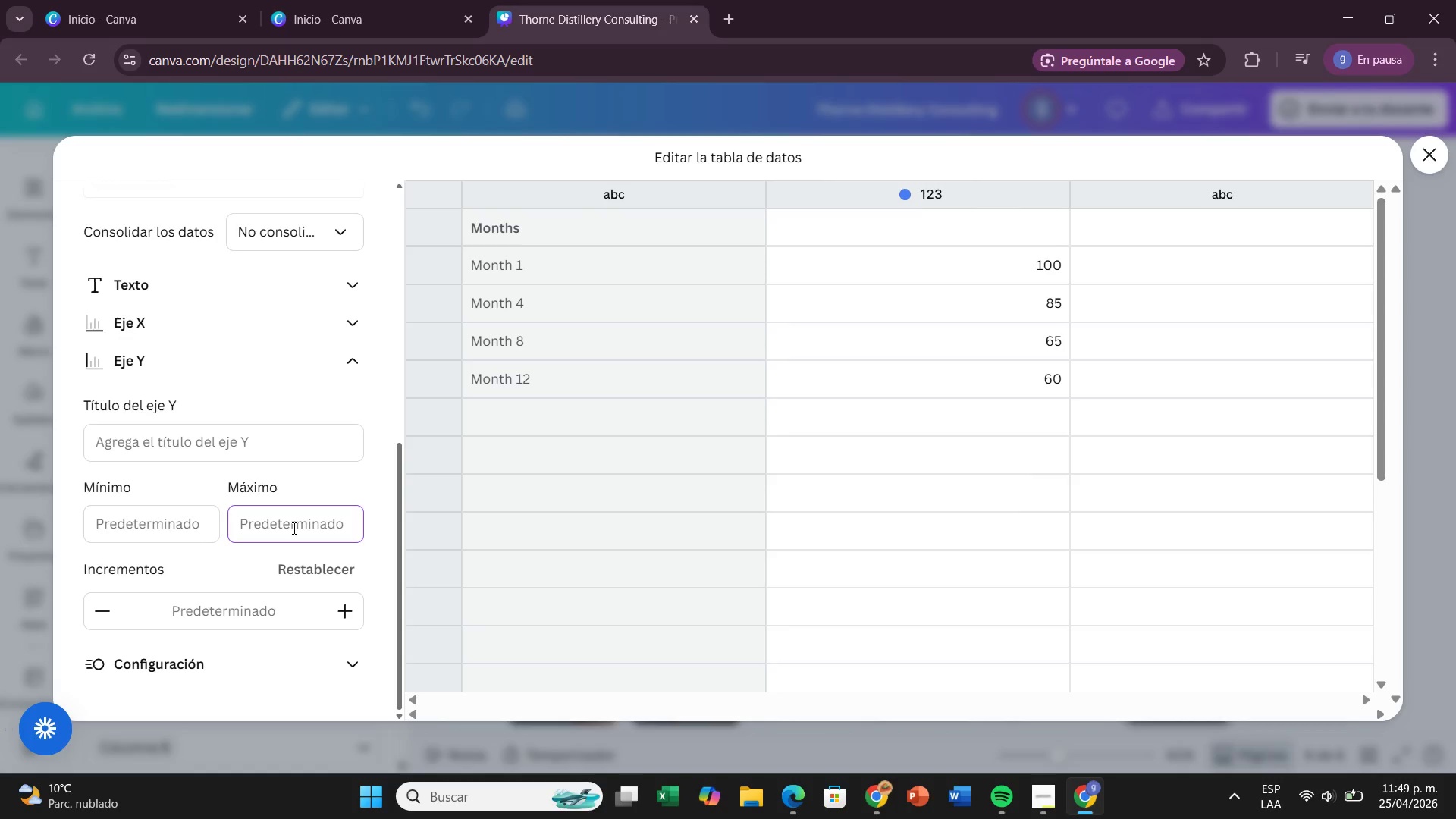 
type(120)
 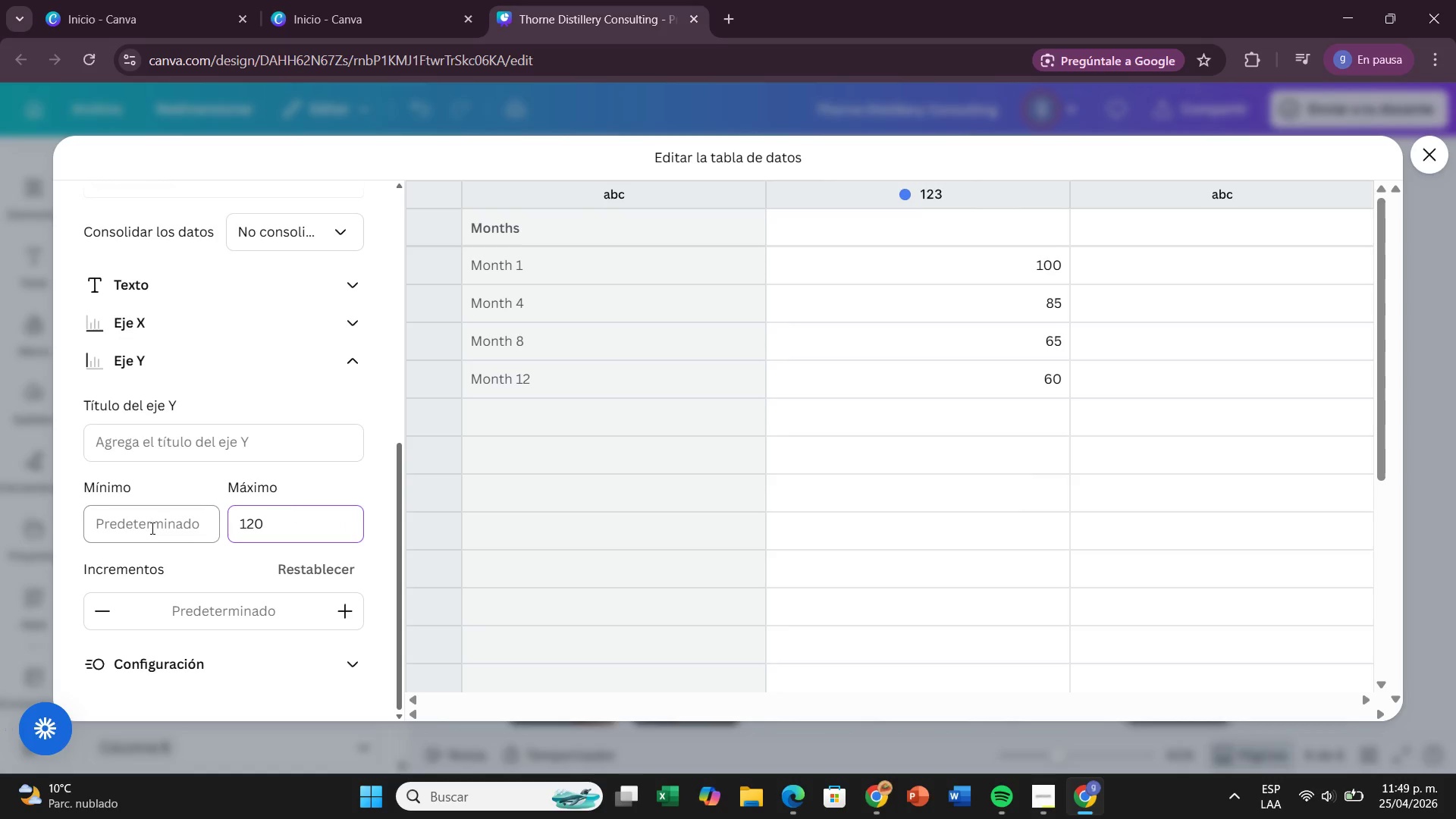 
left_click([151, 528])
 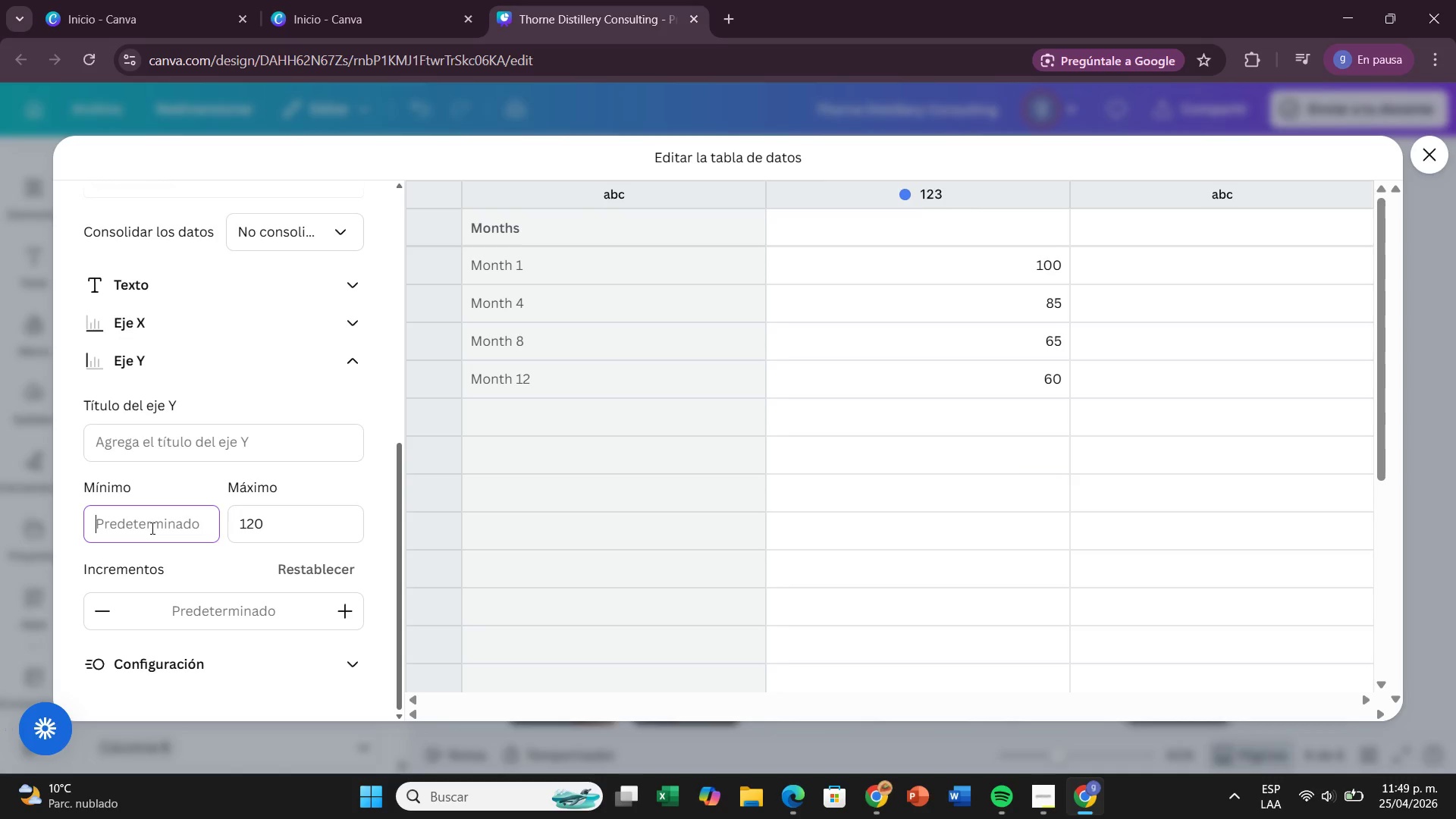 
type(40)
 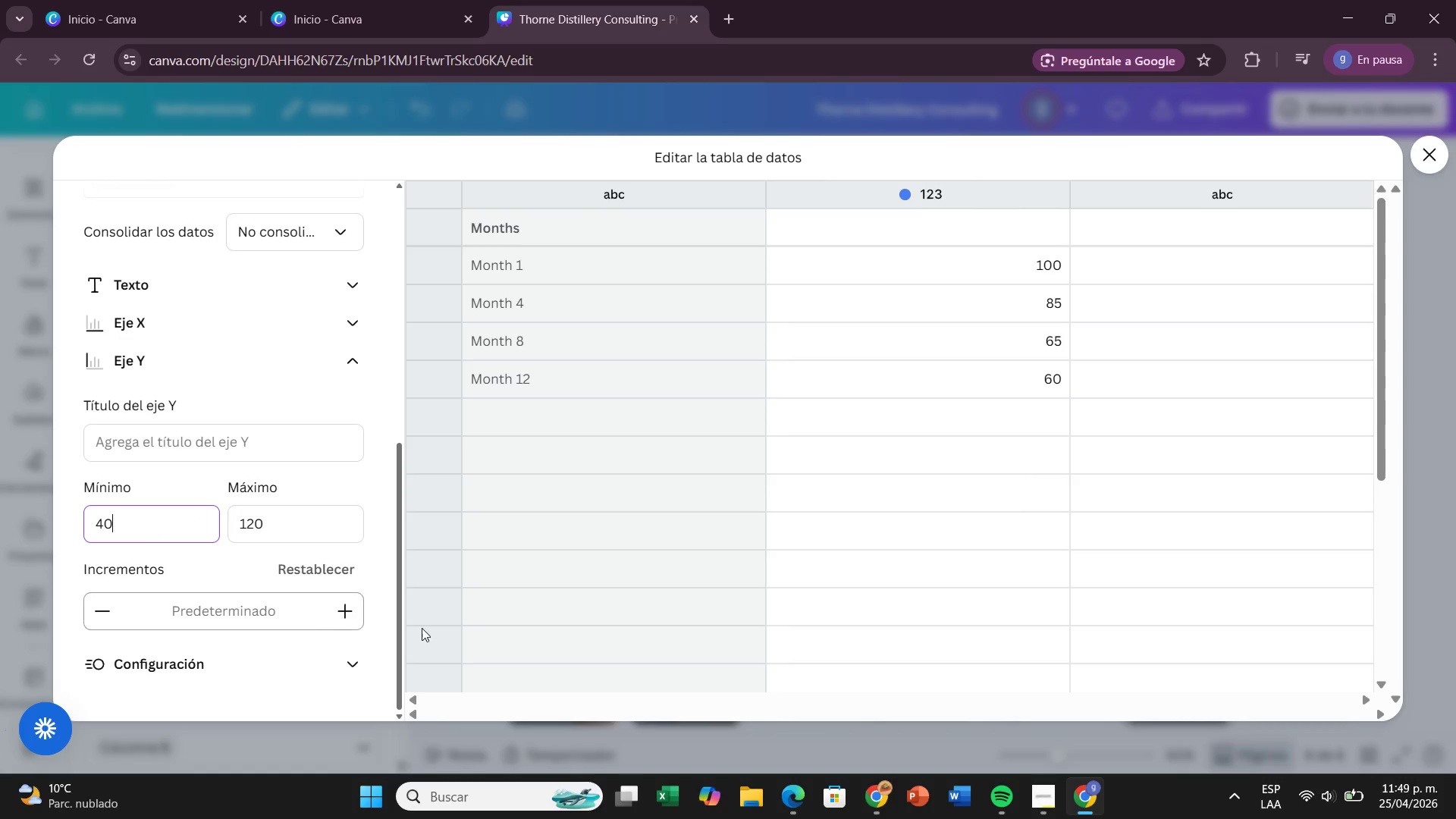 
left_click([537, 635])
 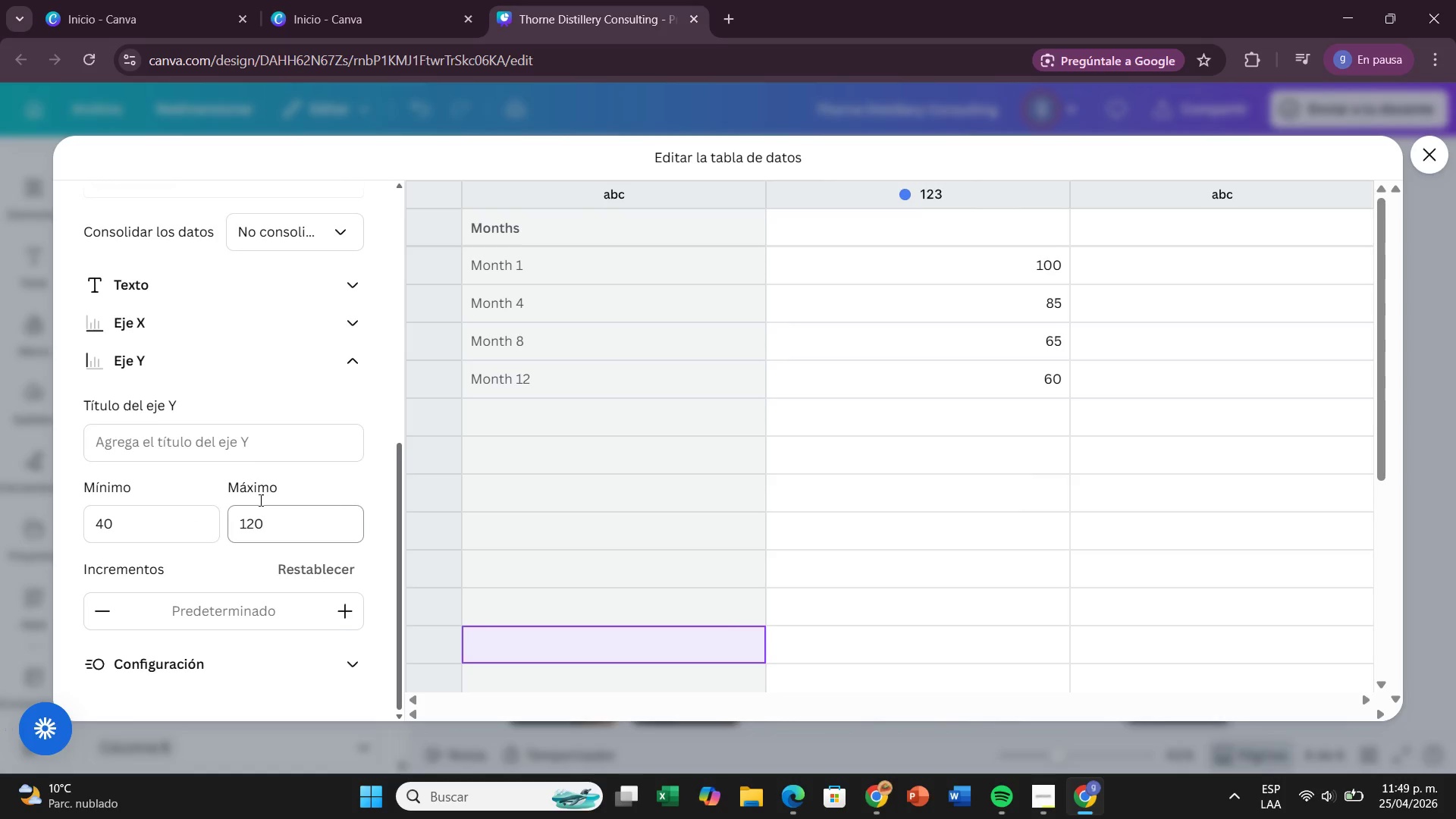 
scroll: coordinate [259, 500], scroll_direction: up, amount: 7.0
 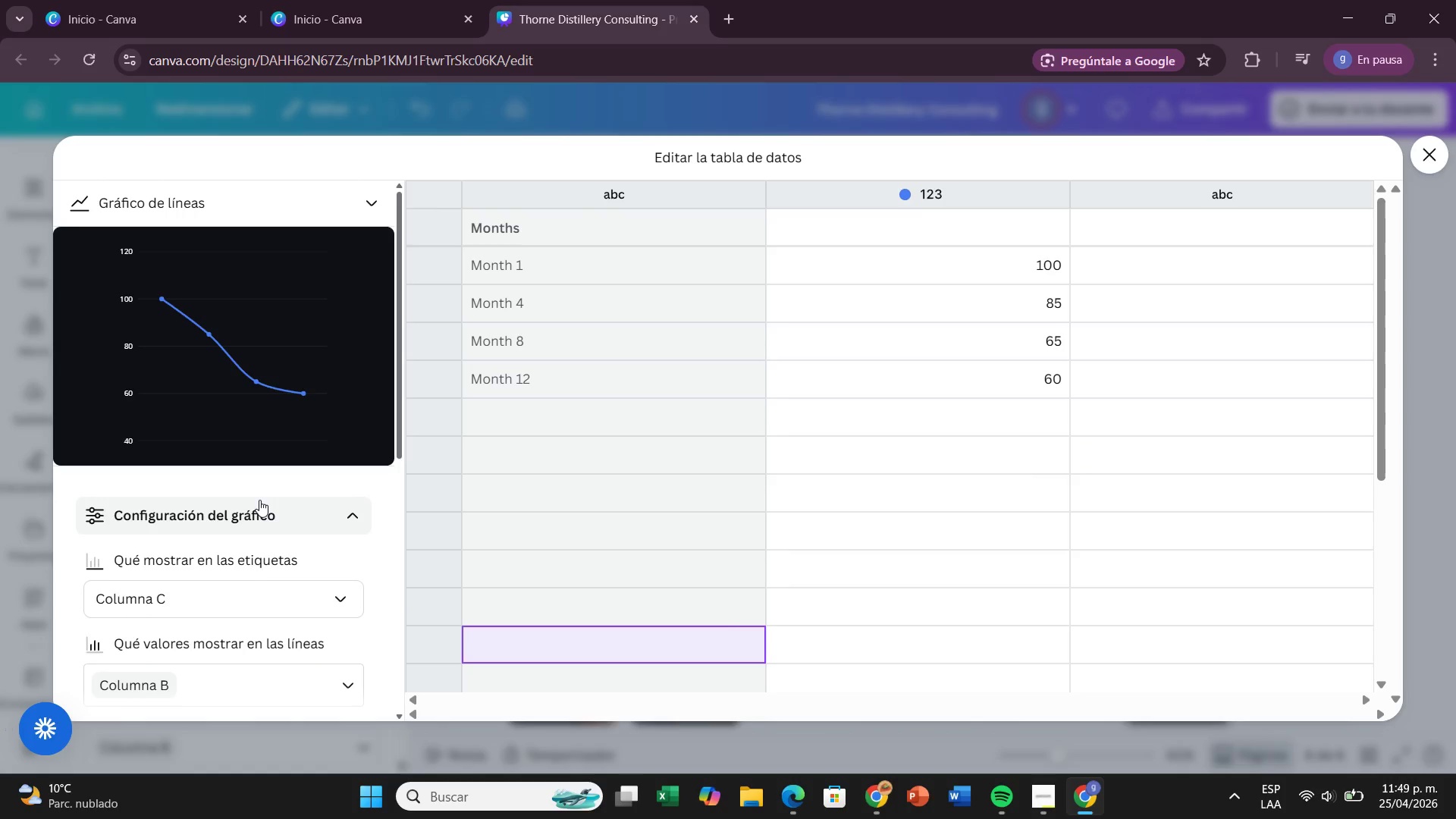 
scroll: coordinate [283, 575], scroll_direction: down, amount: 5.0
 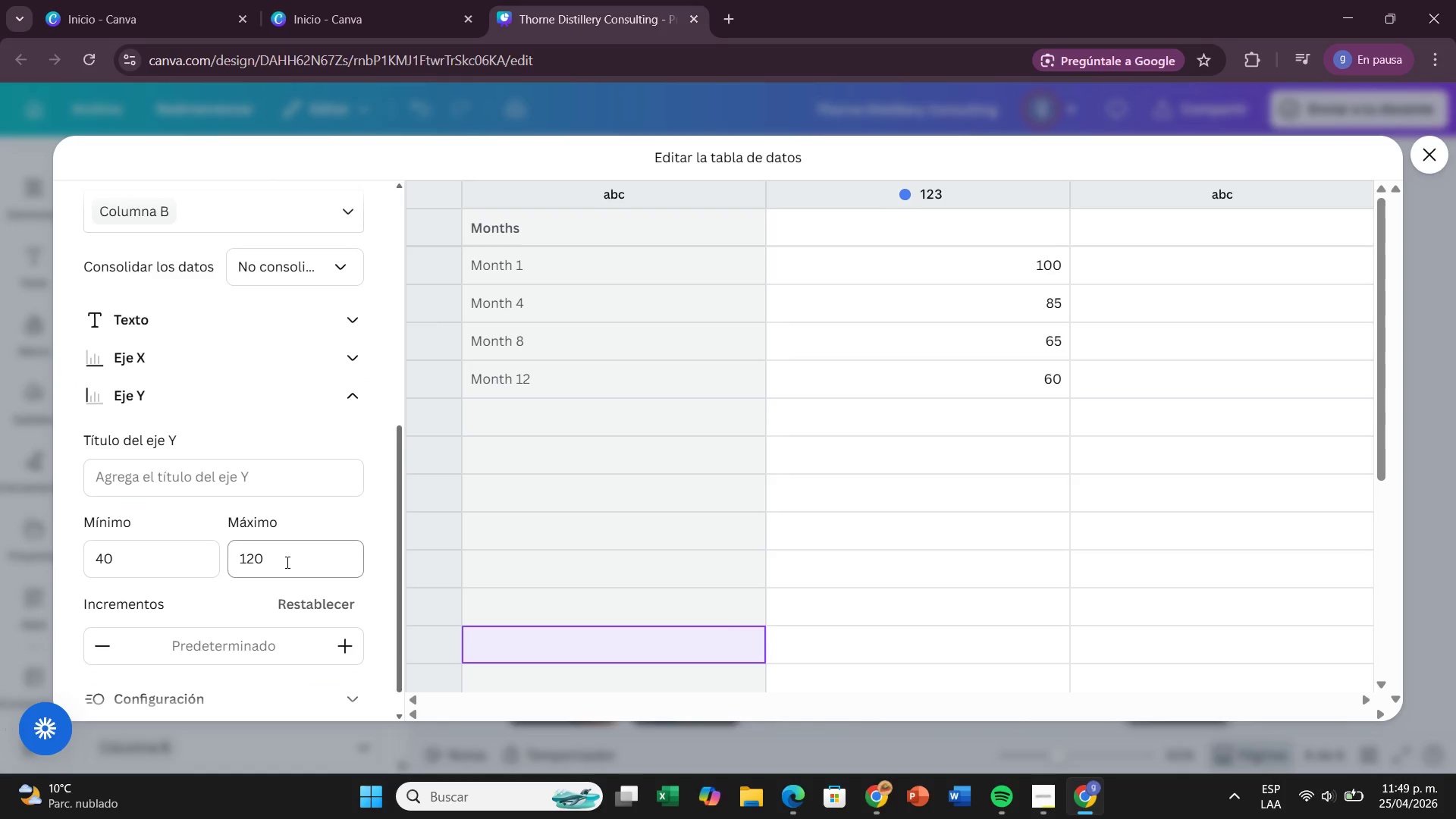 
left_click([286, 562])
 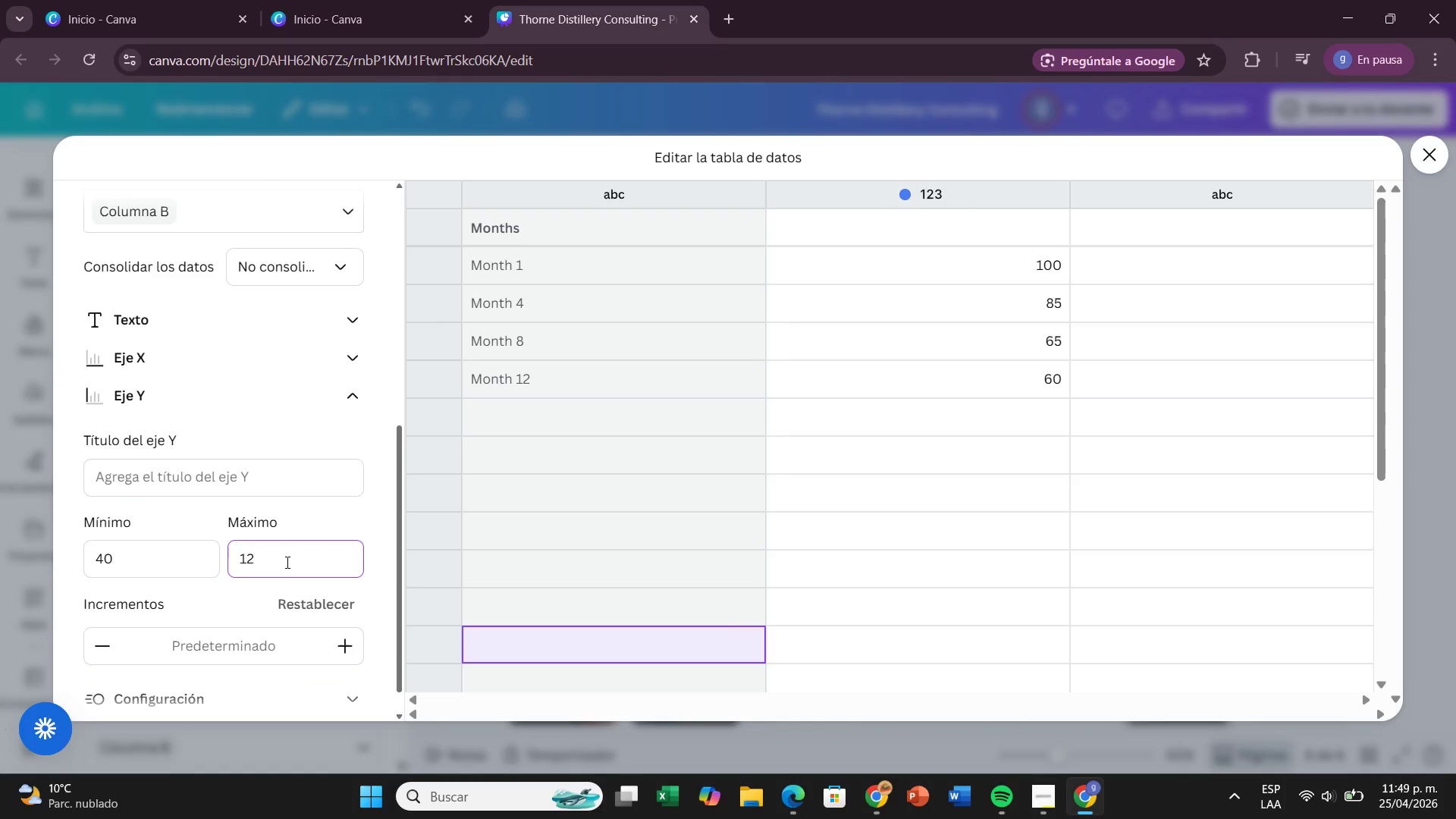 
key(Backspace)
key(Backspace)
type(2)
key(Backspace)
type(10)
 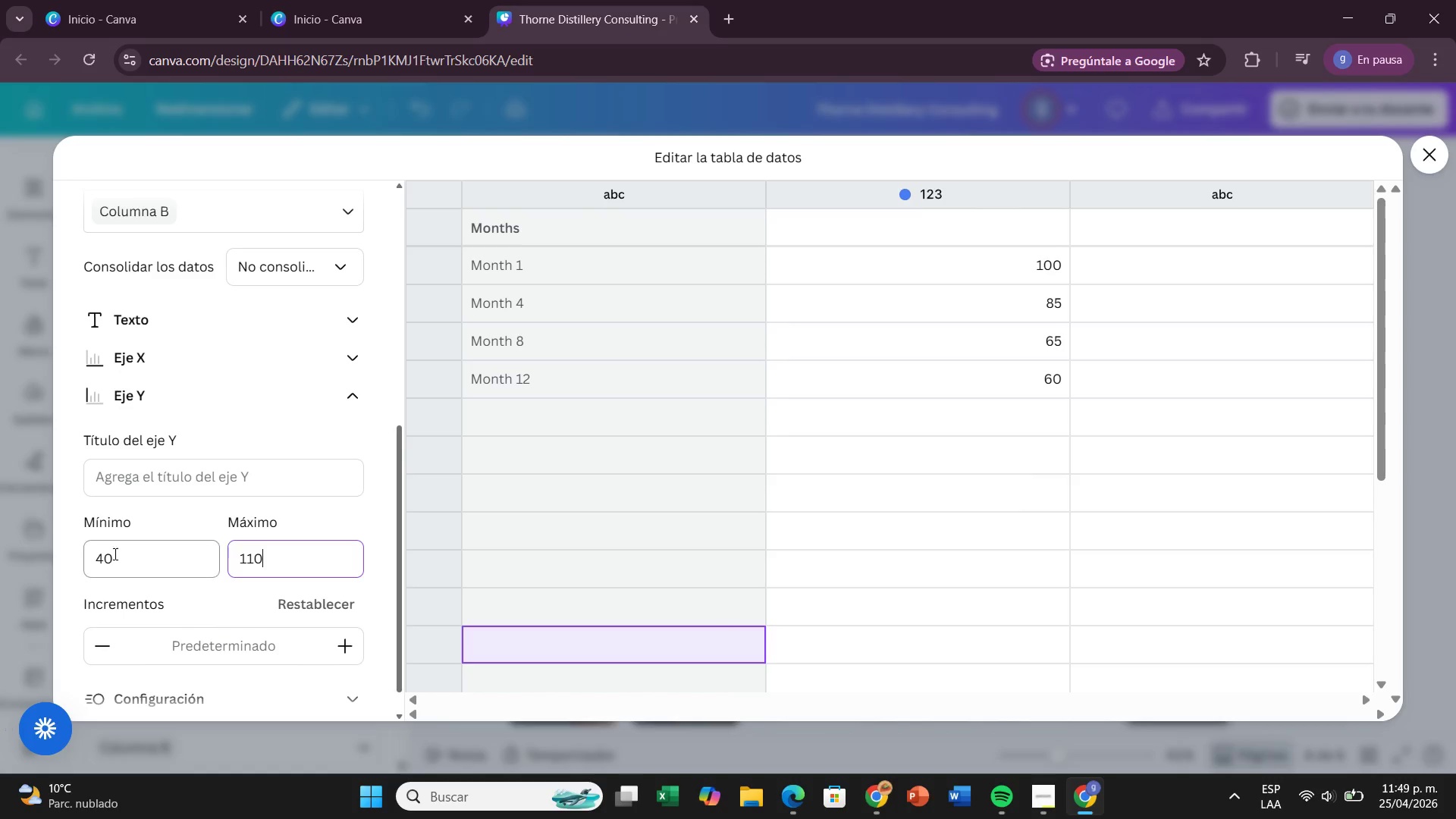 
left_click([114, 554])
 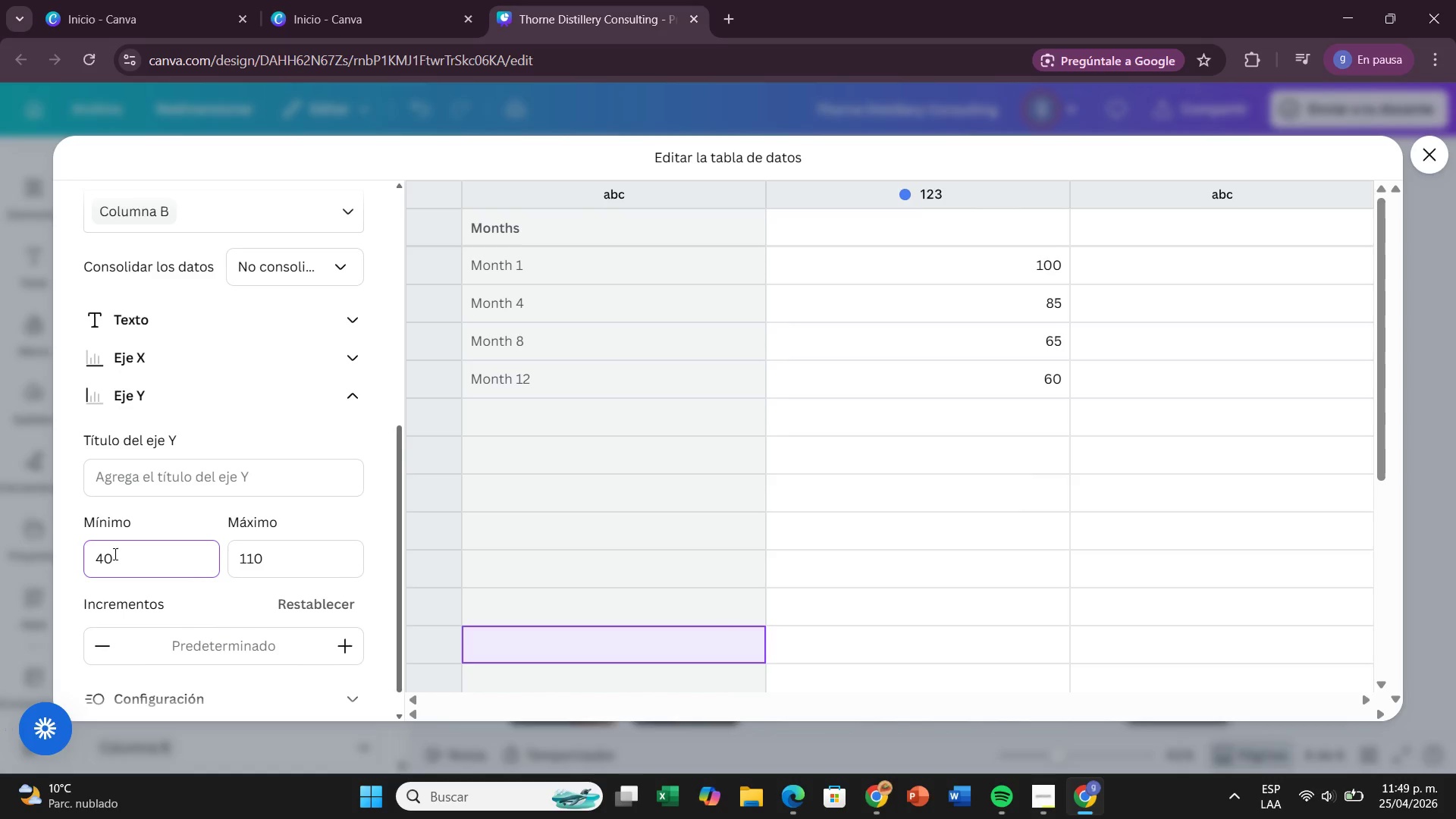 
key(Backspace)
 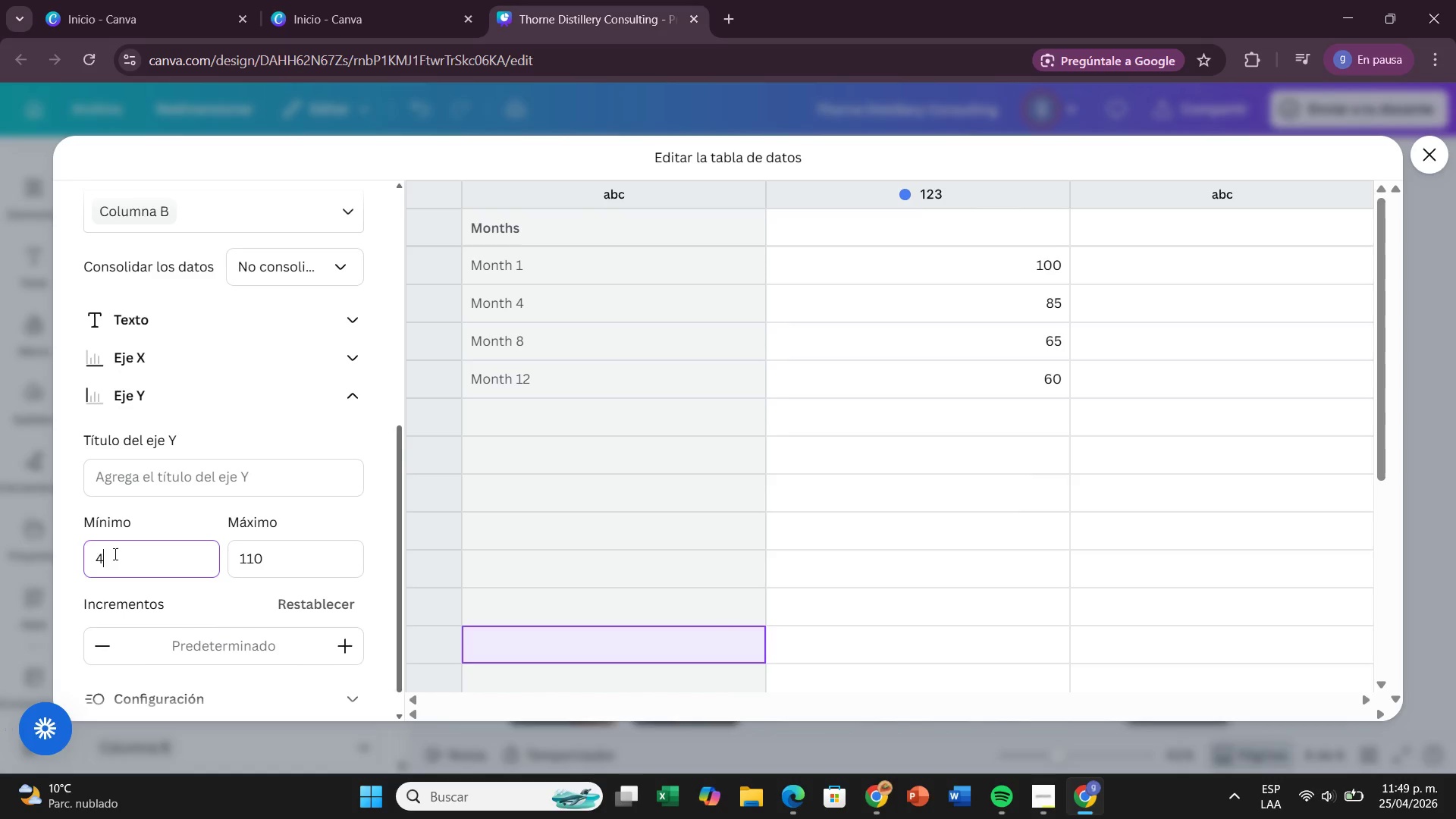 
key(5)
 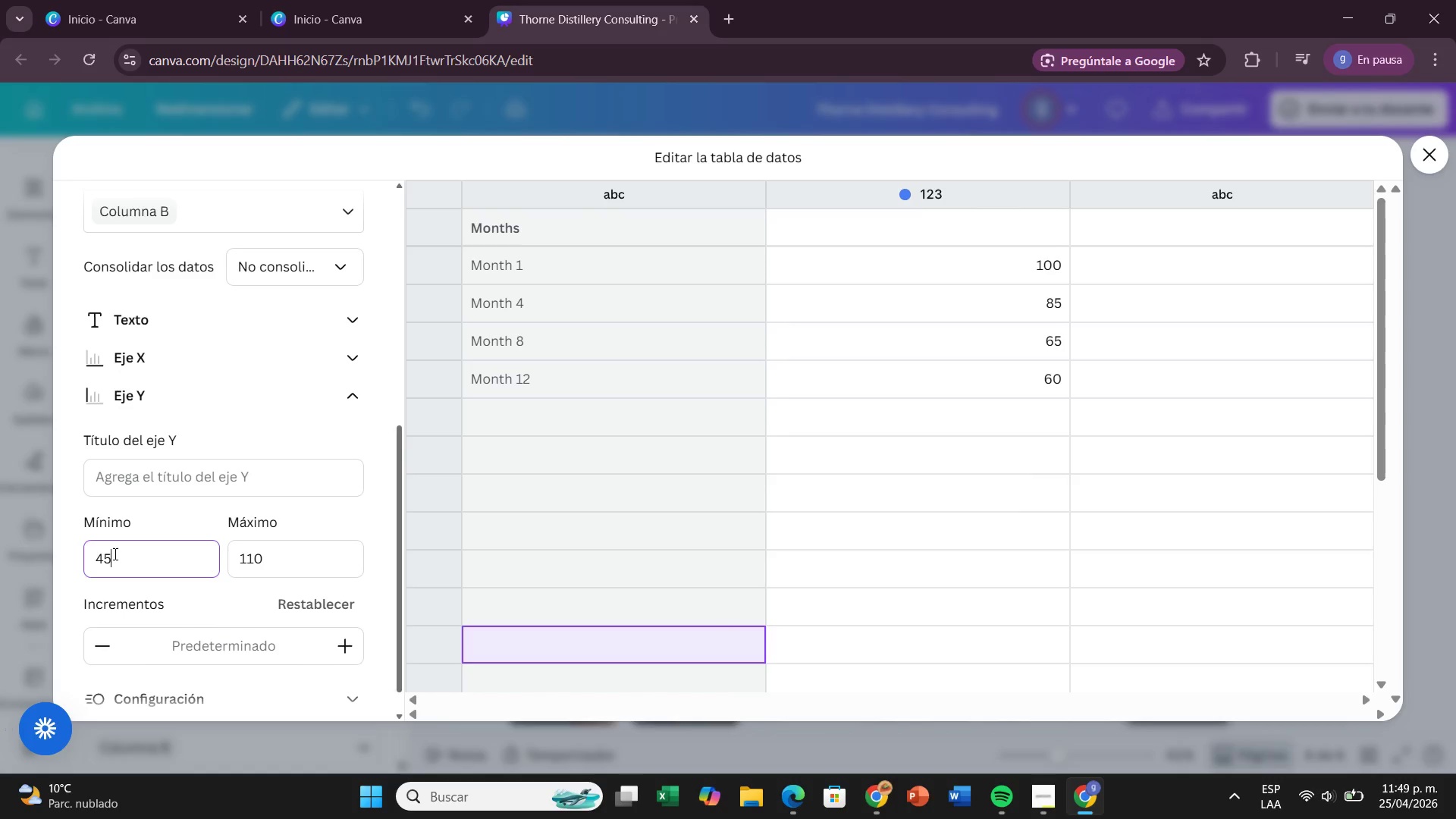 
key(Enter)
 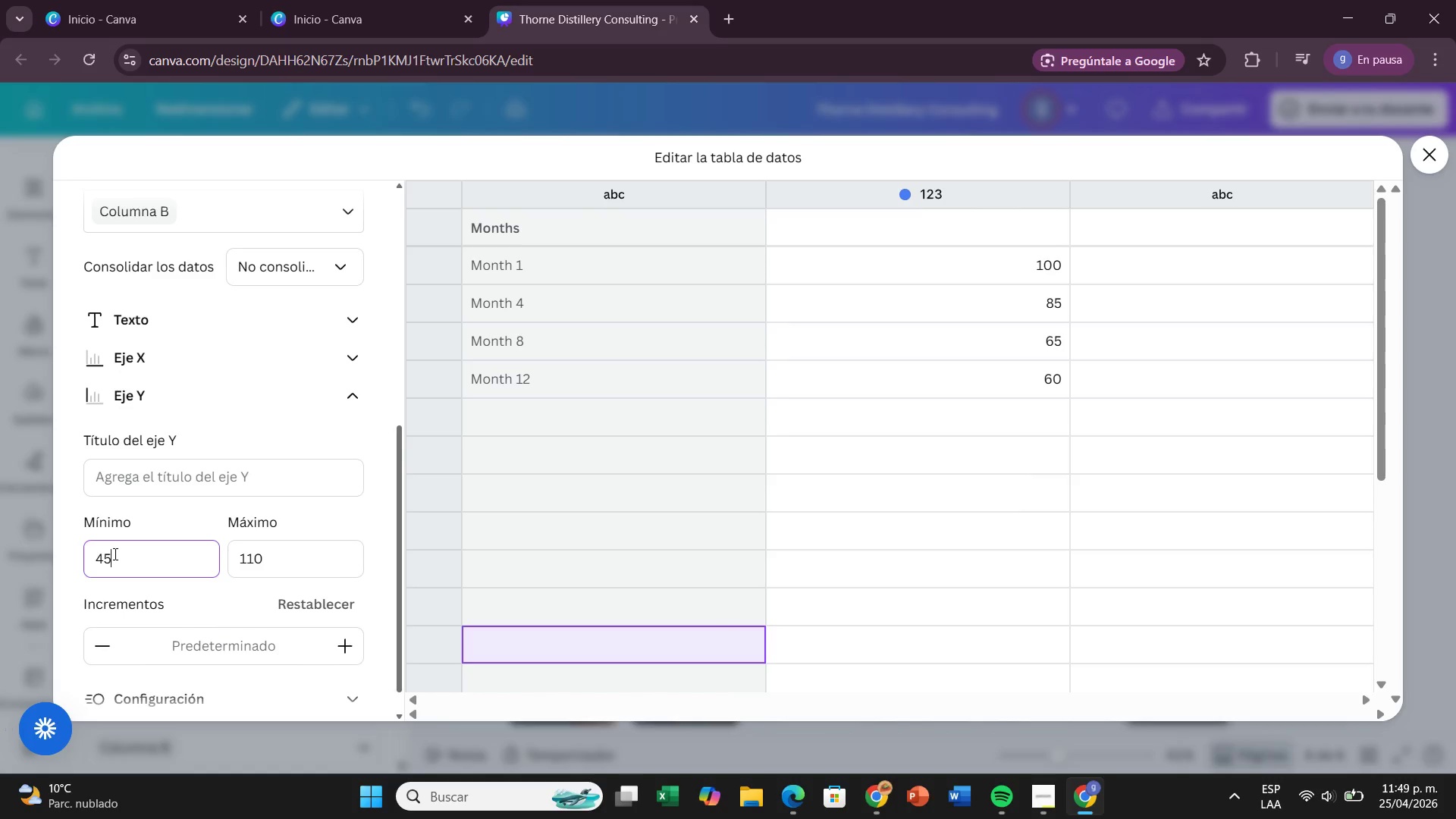 
scroll: coordinate [114, 554], scroll_direction: up, amount: 6.0
 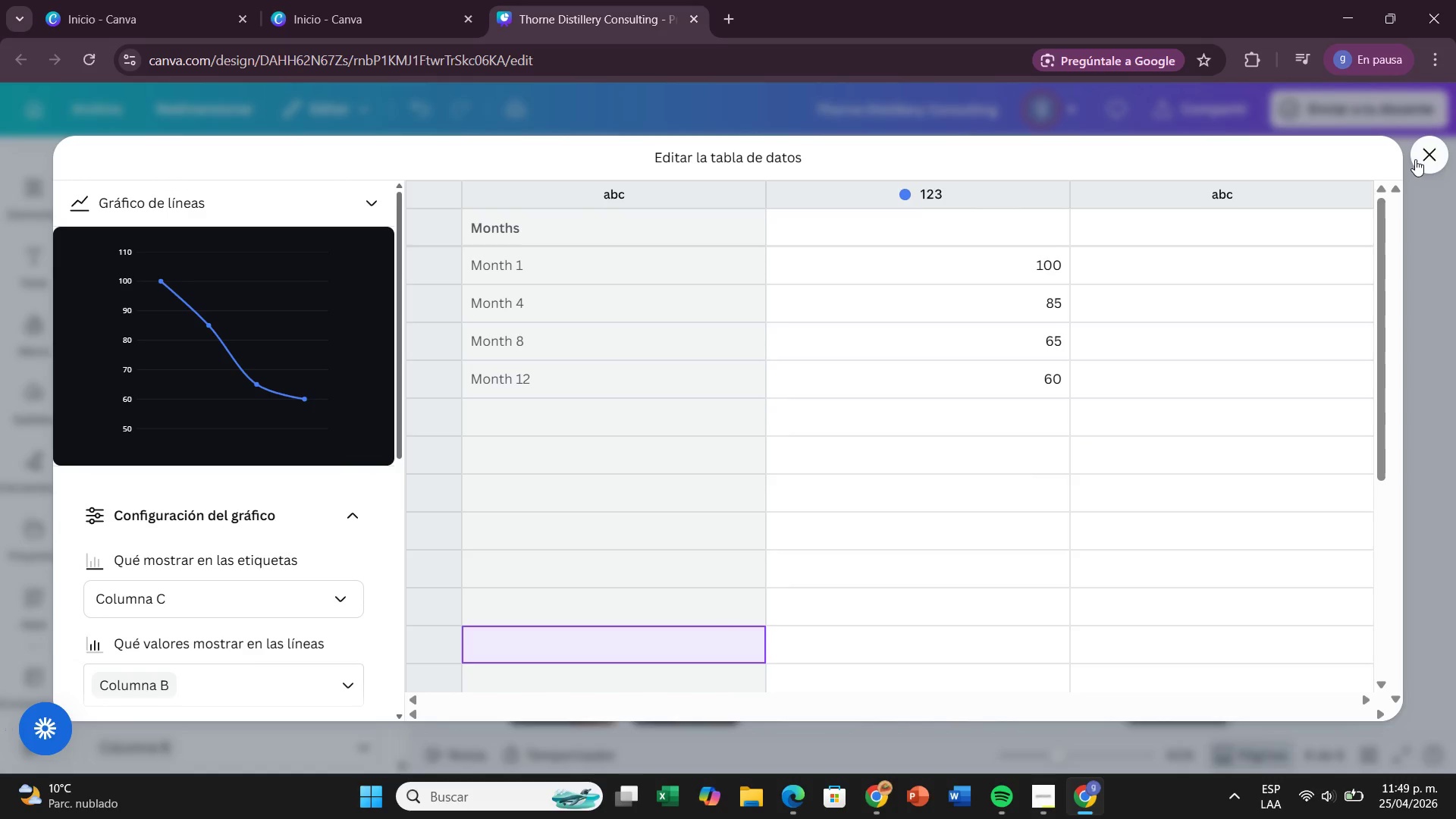 
left_click([1414, 159])
 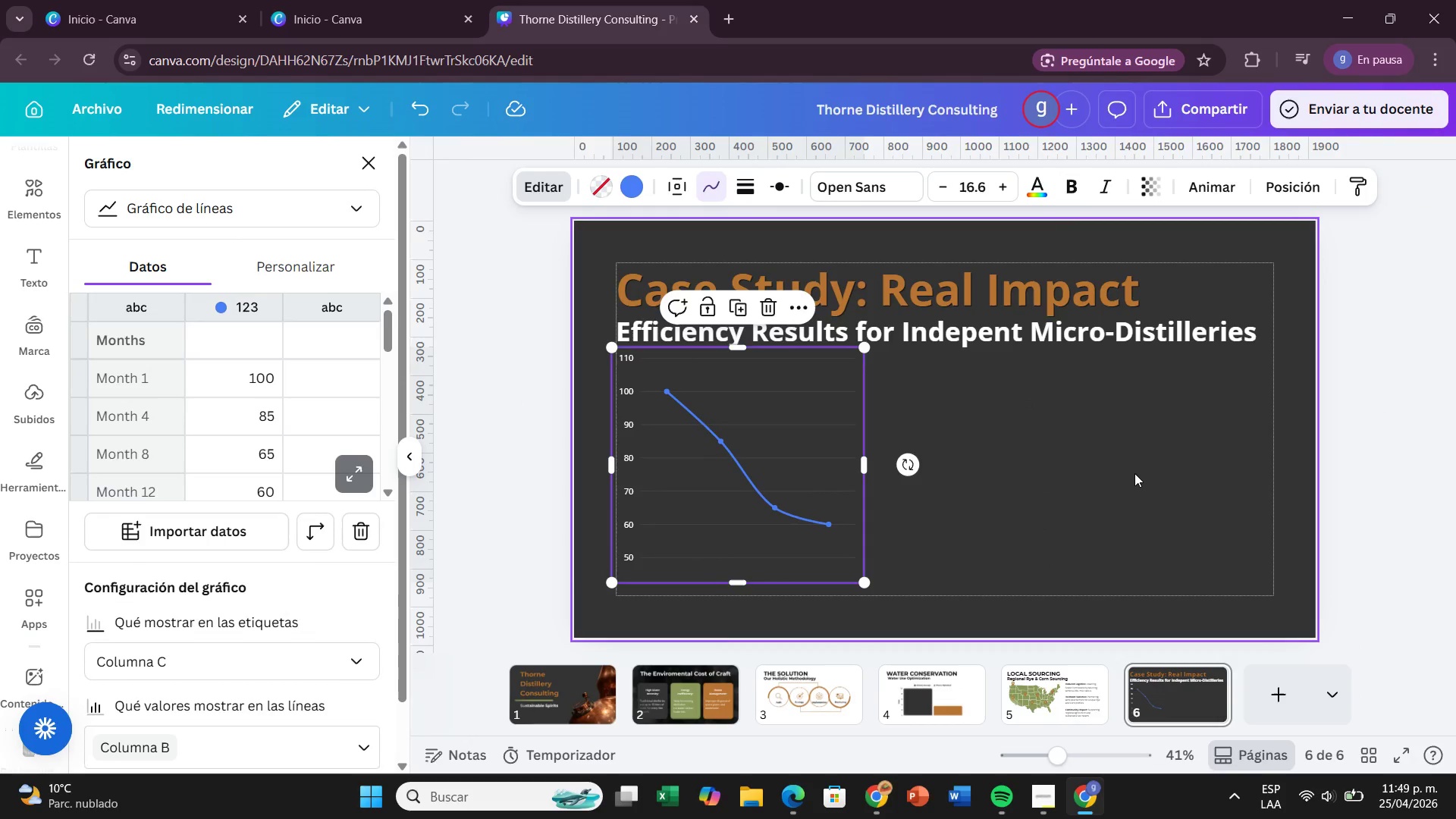 
left_click([1127, 473])
 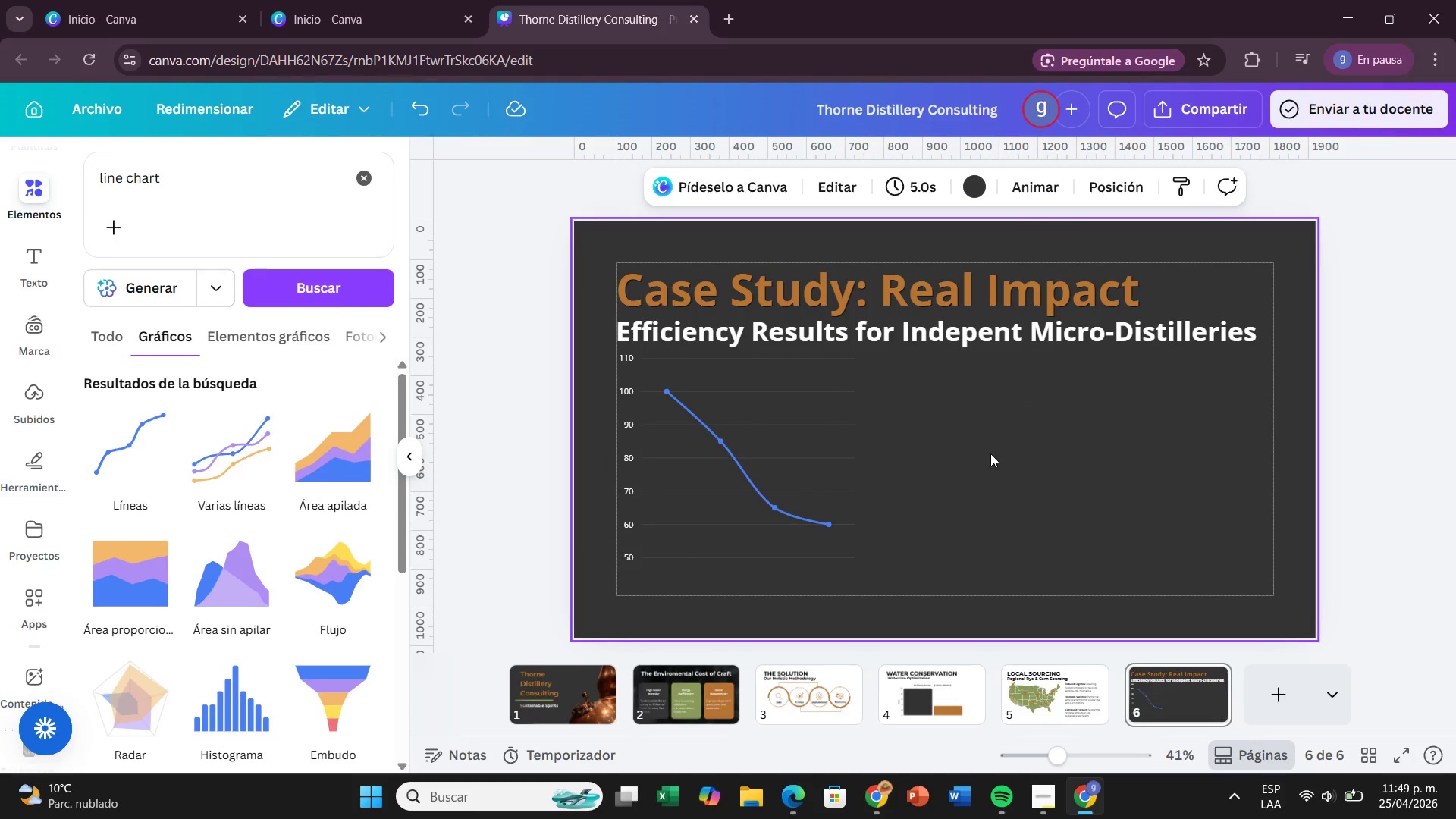 
left_click([984, 453])
 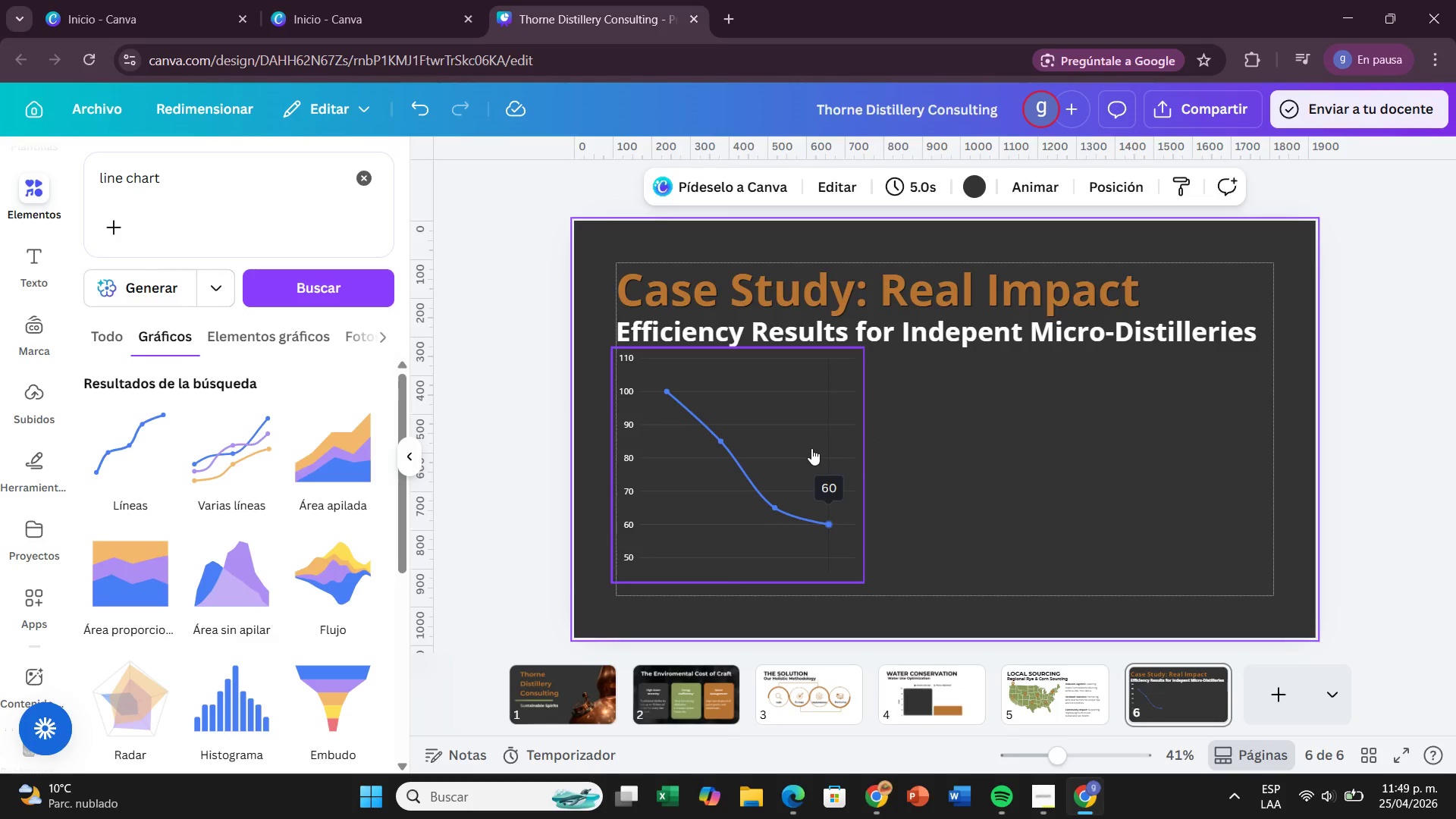 
left_click([811, 448])
 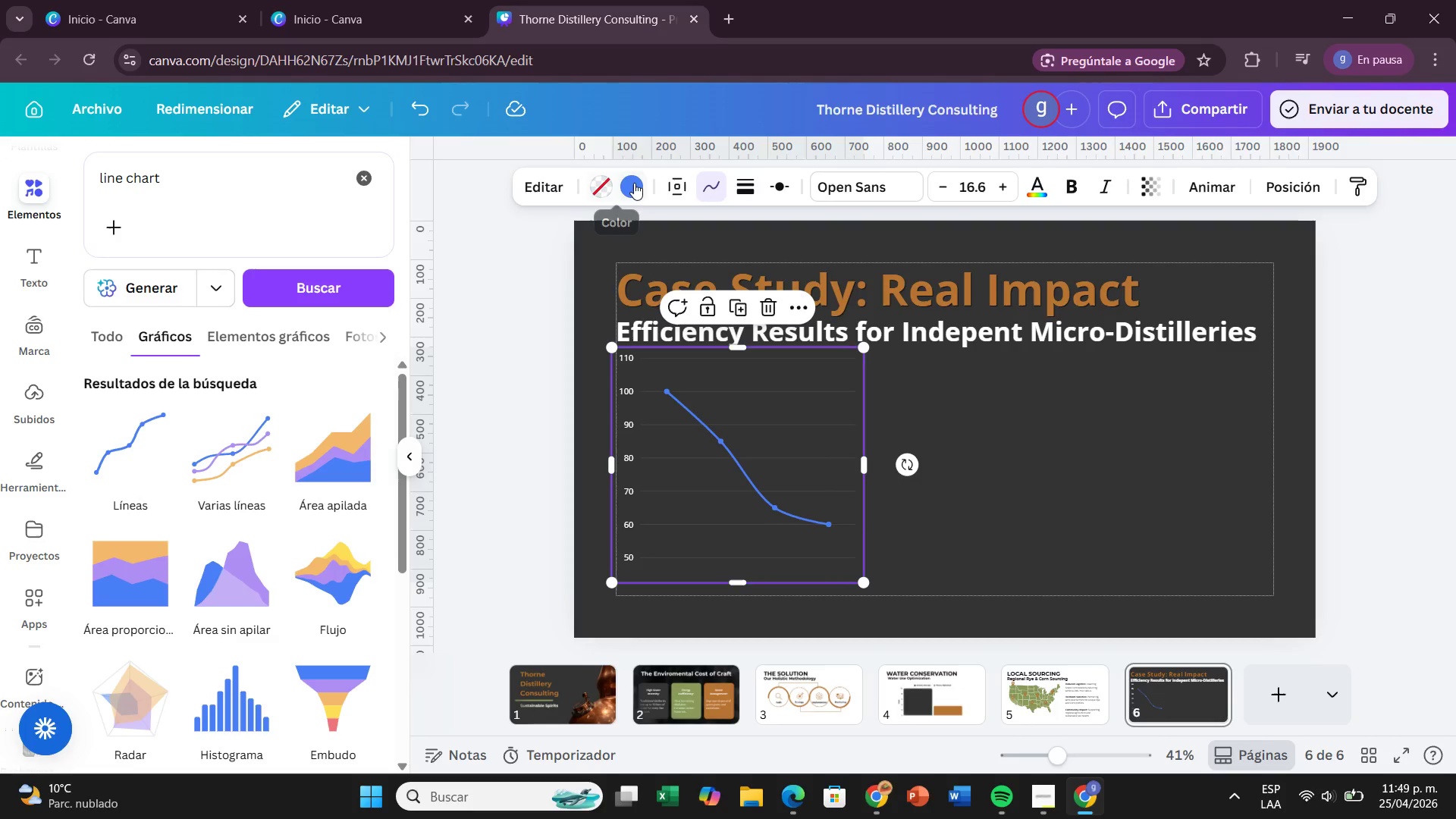 
left_click([634, 183])
 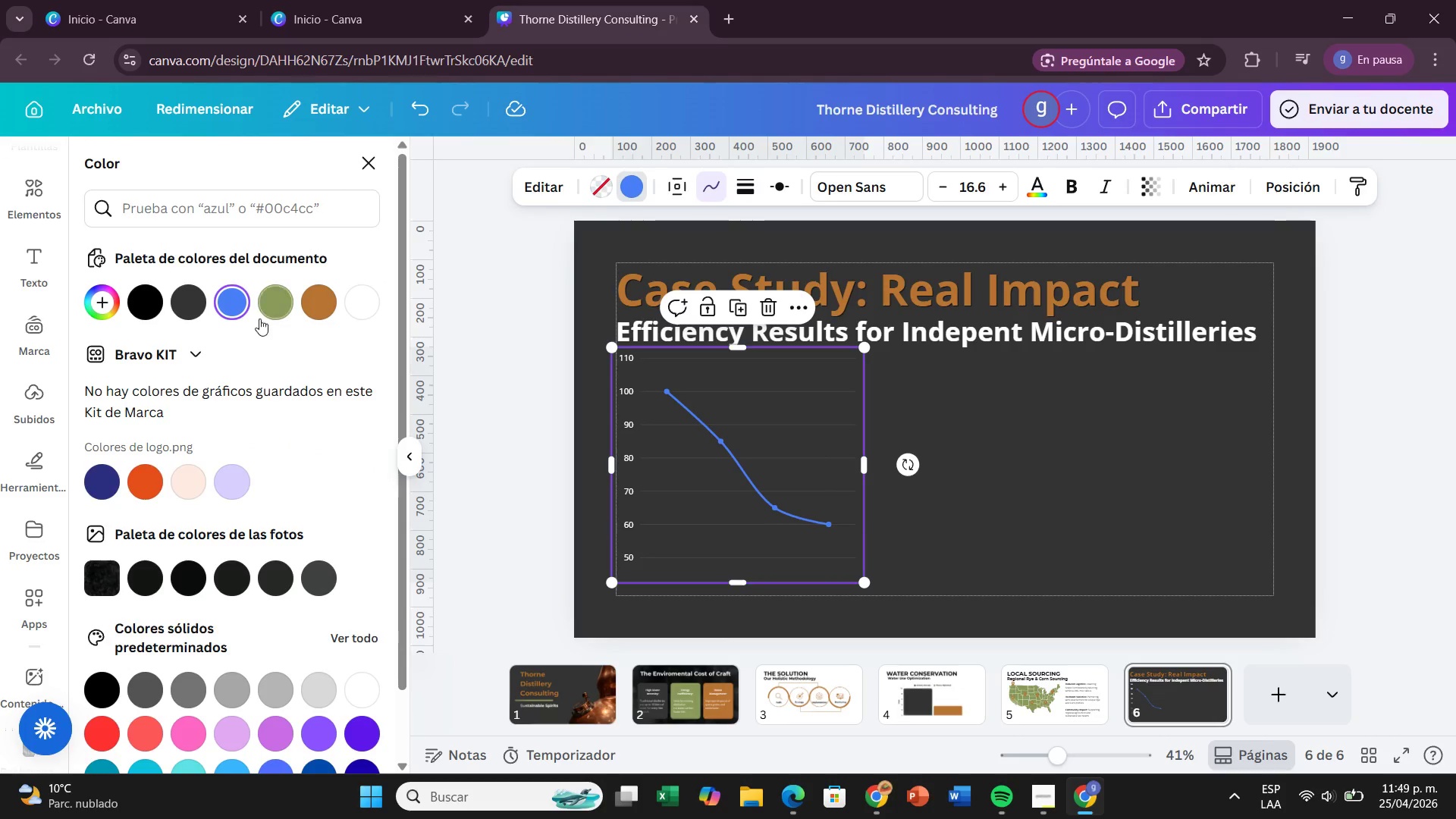 
left_click([265, 312])
 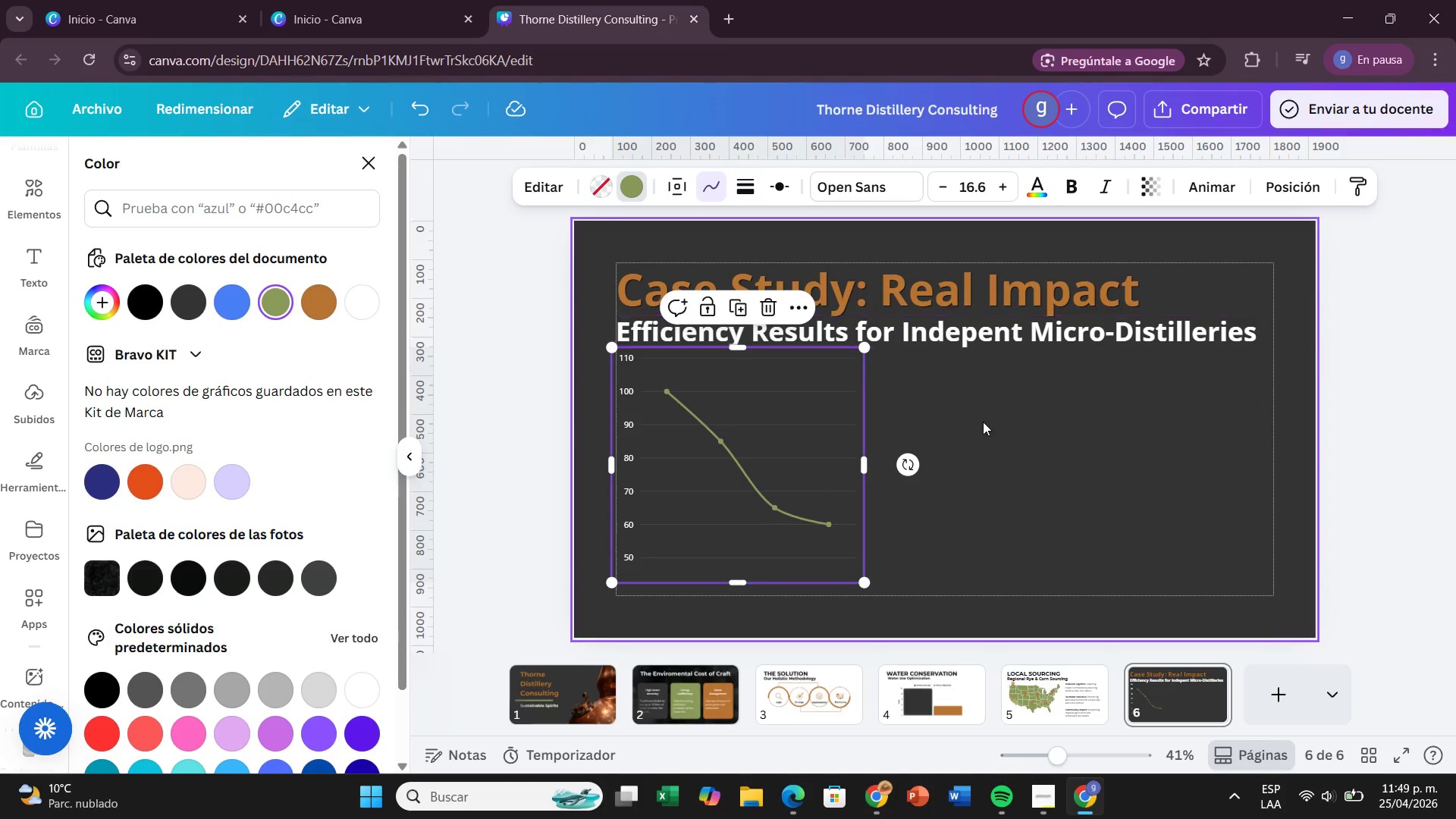 
left_click([983, 422])
 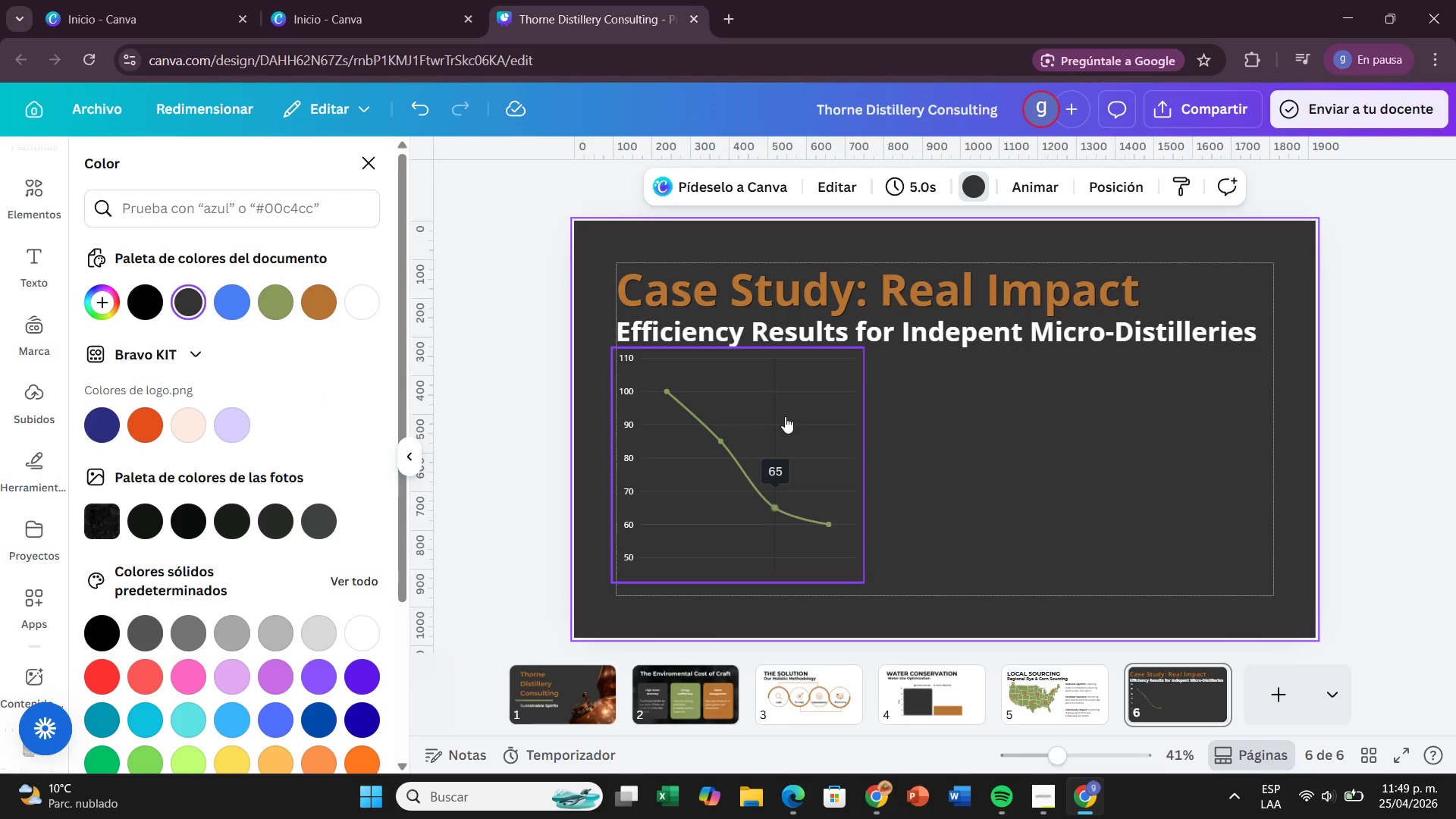 
left_click_drag(start_coordinate=[785, 416], to_coordinate=[793, 427])
 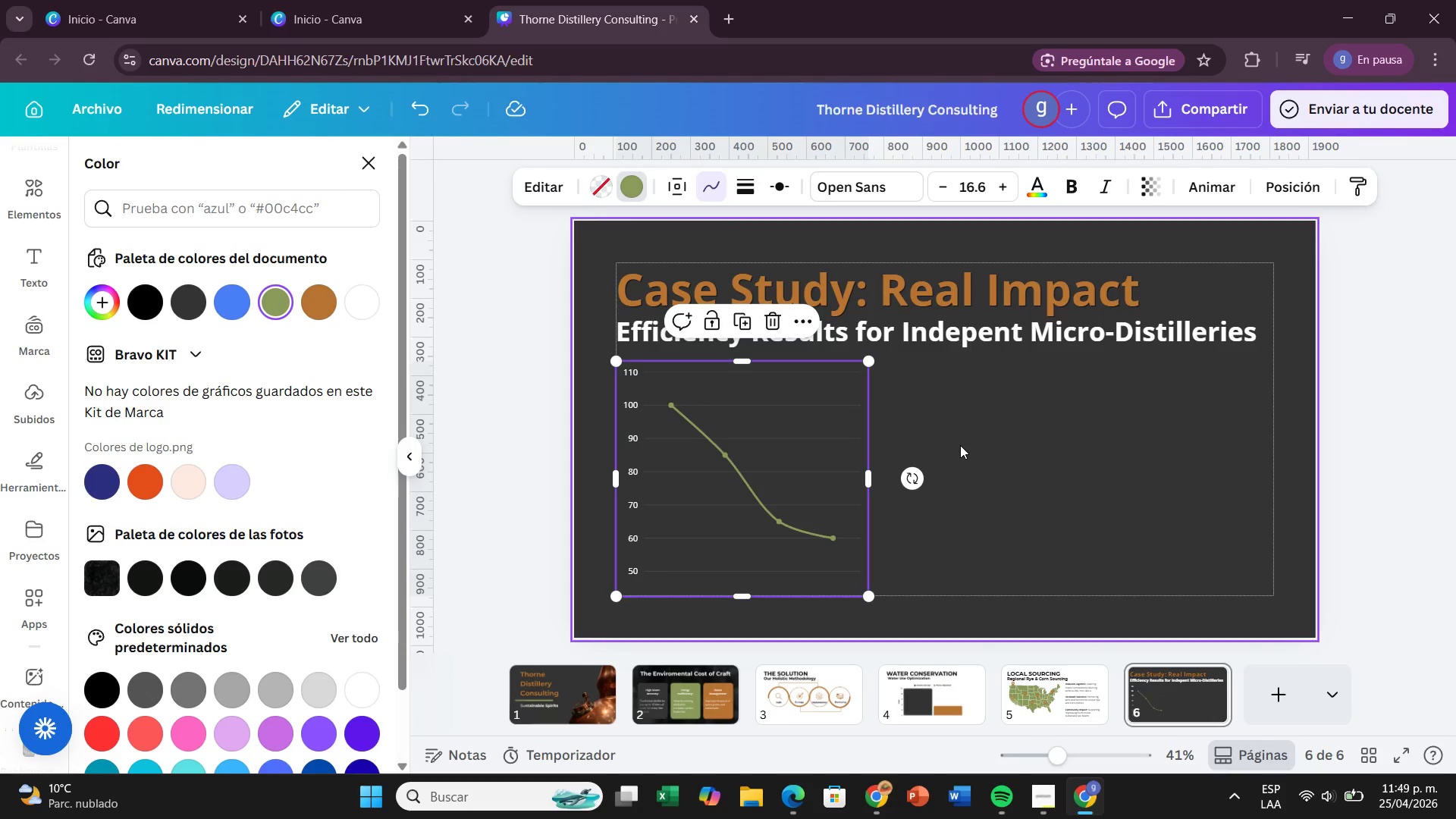 
left_click([960, 445])
 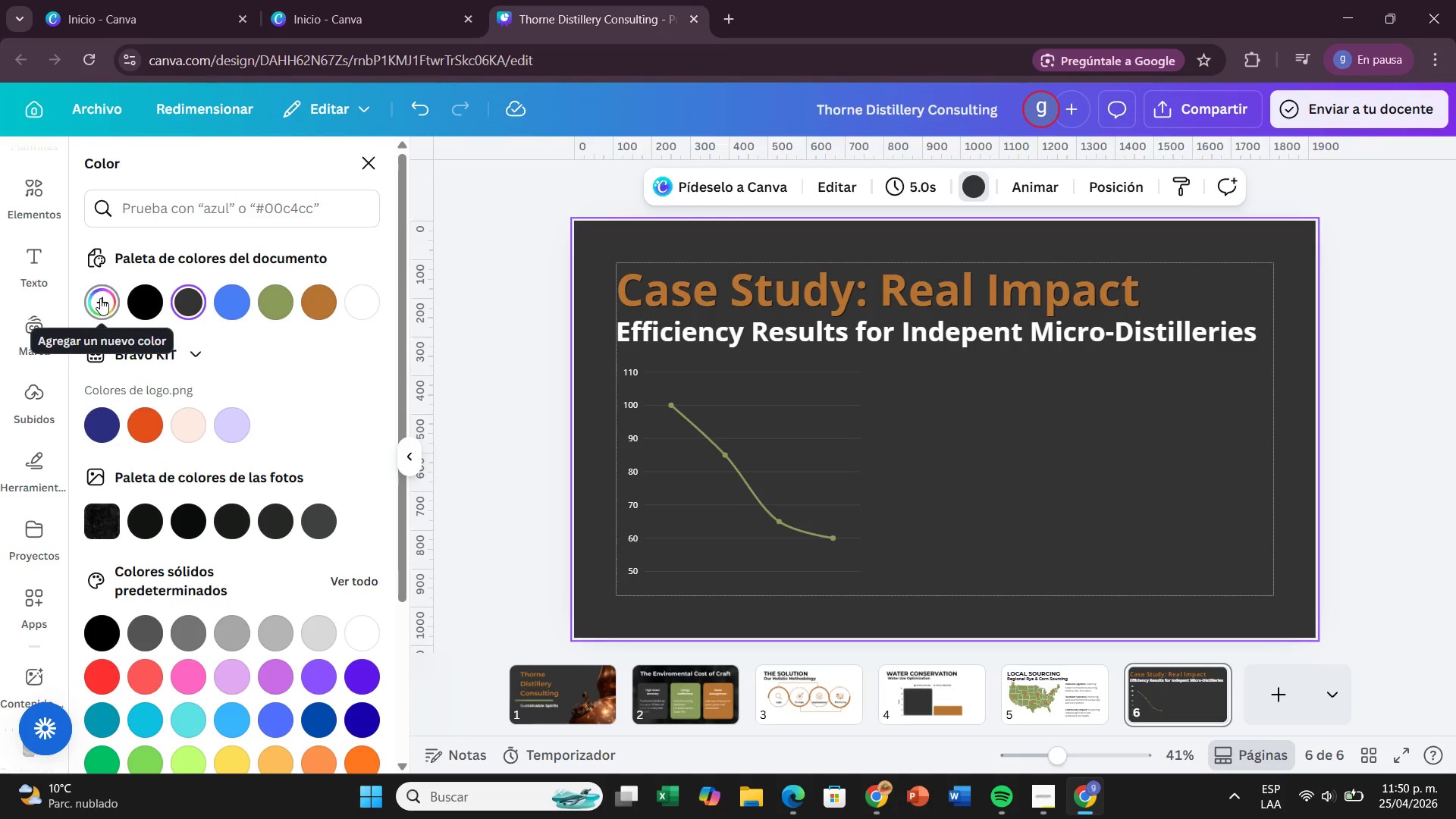 
wait(32.38)
 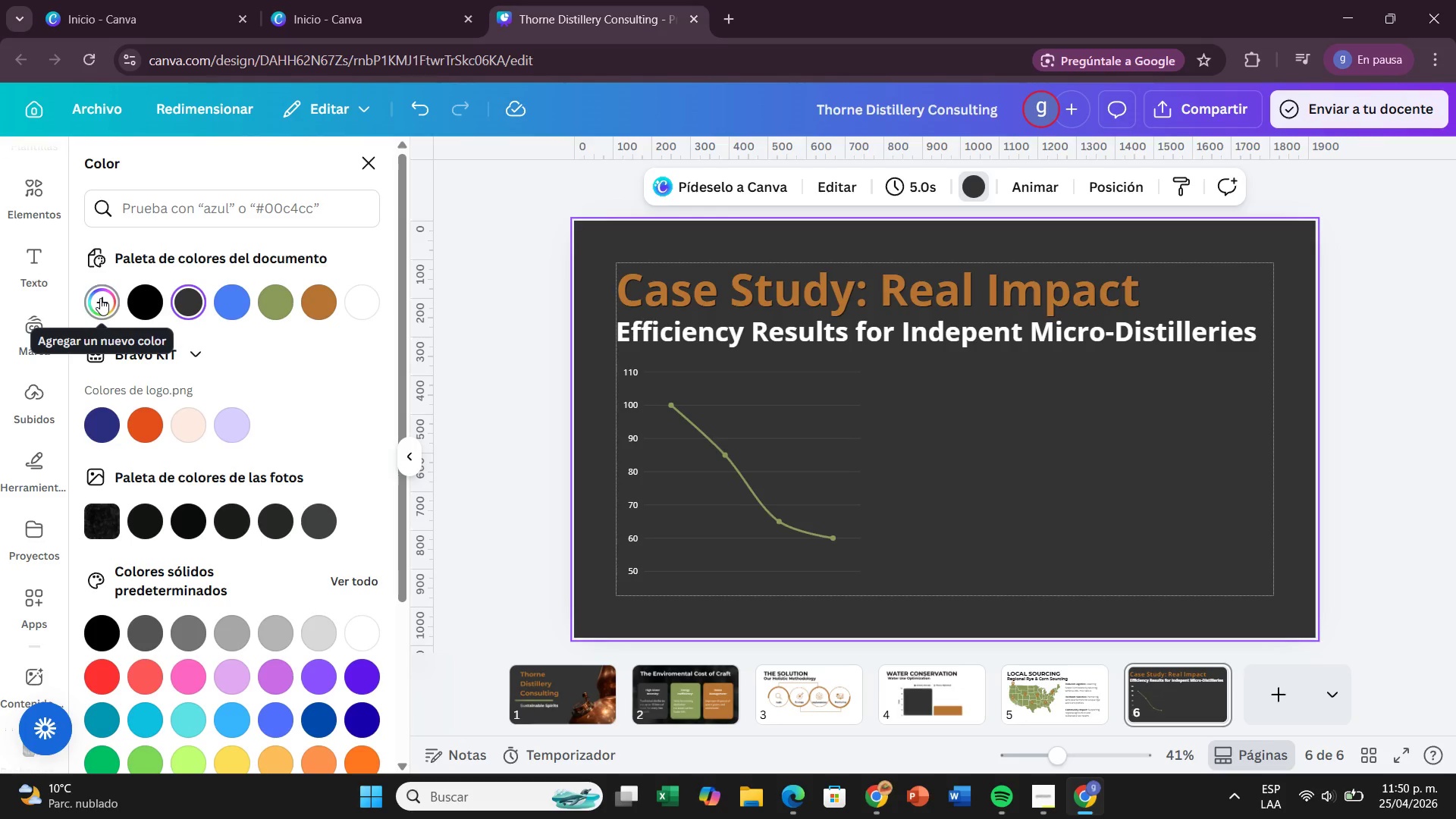 
left_click([1103, 442])
 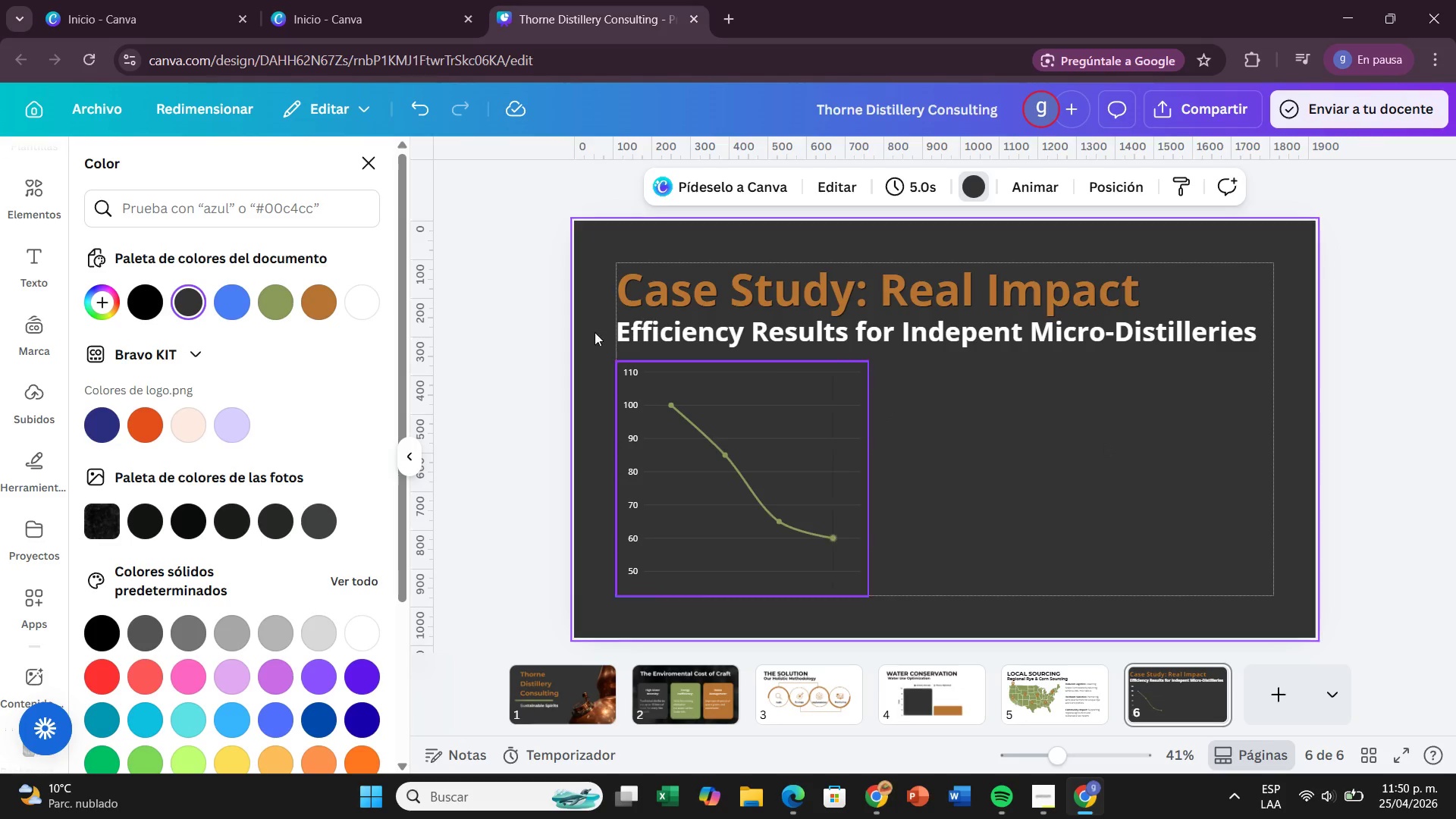 
wait(7.2)
 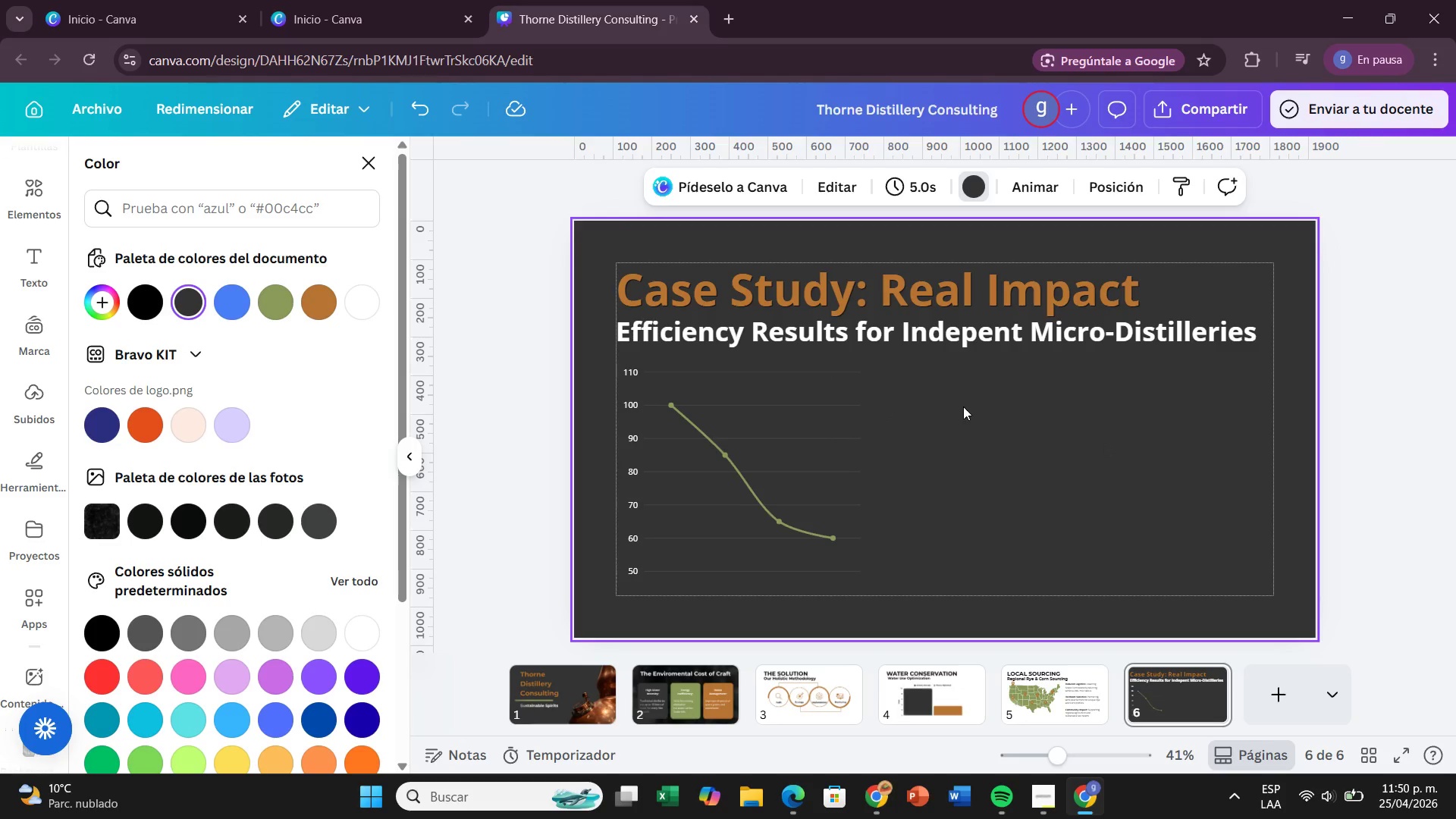 
left_click([41, 257])
 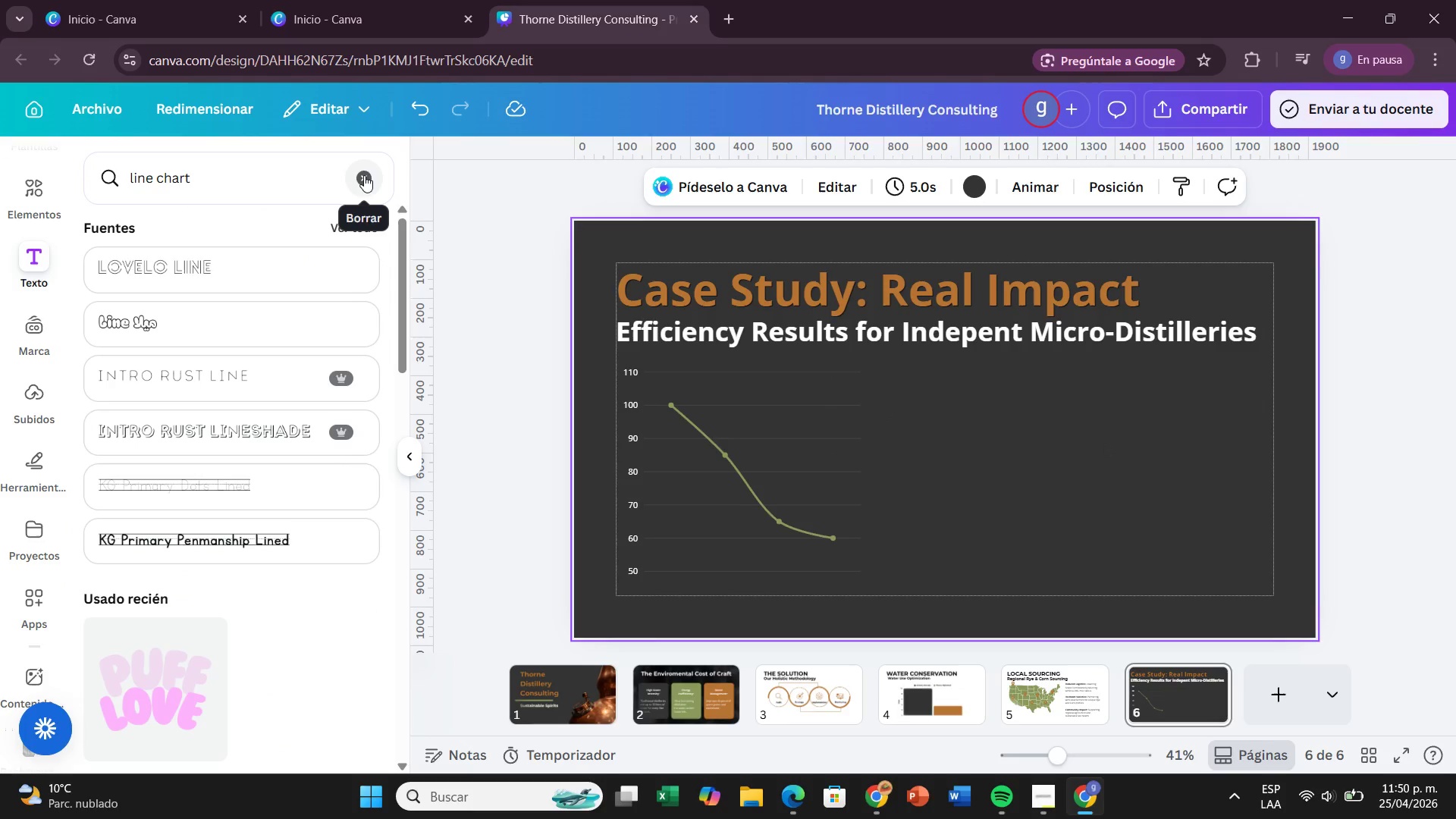 
left_click([364, 175])
 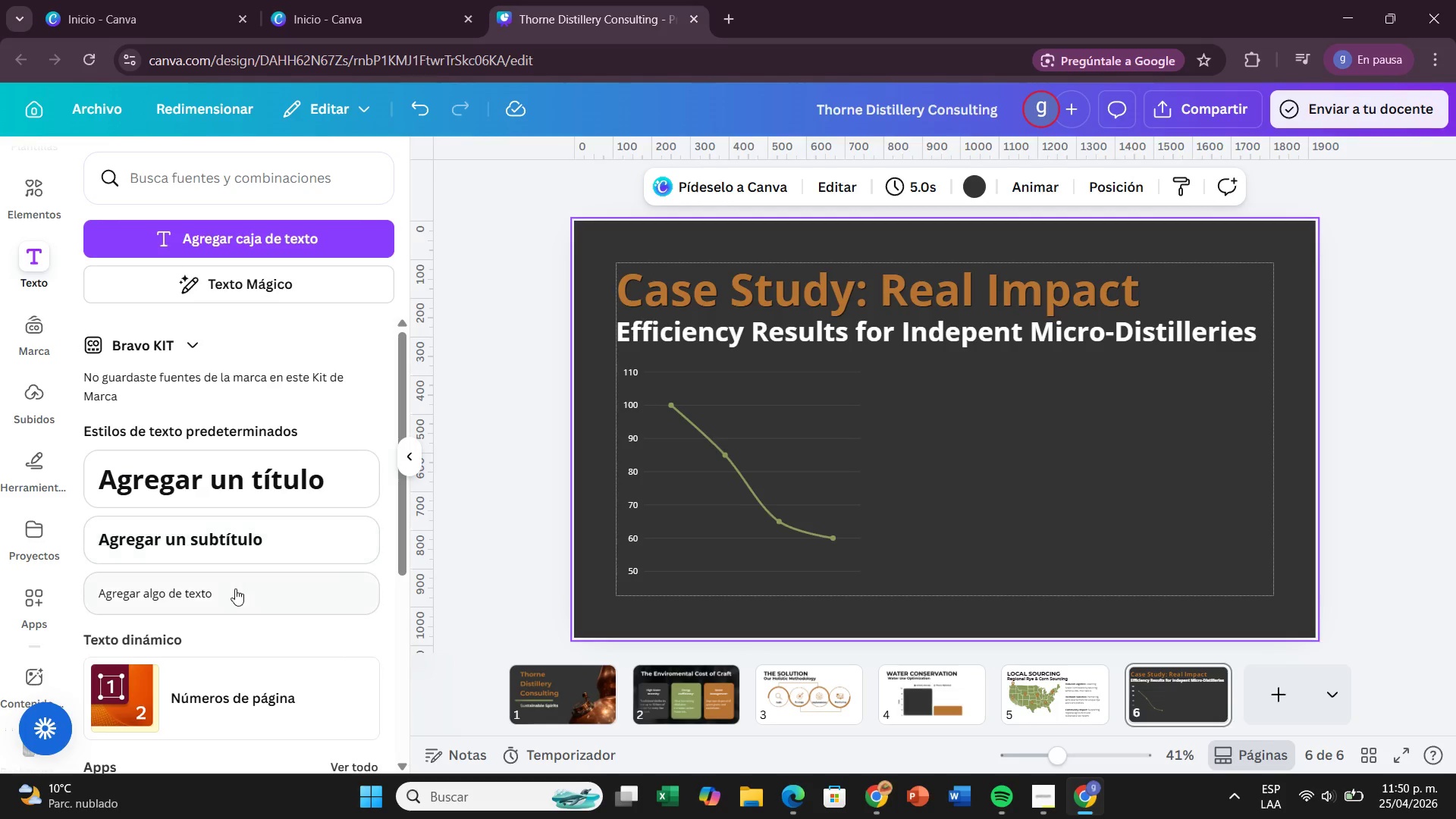 
left_click([235, 588])
 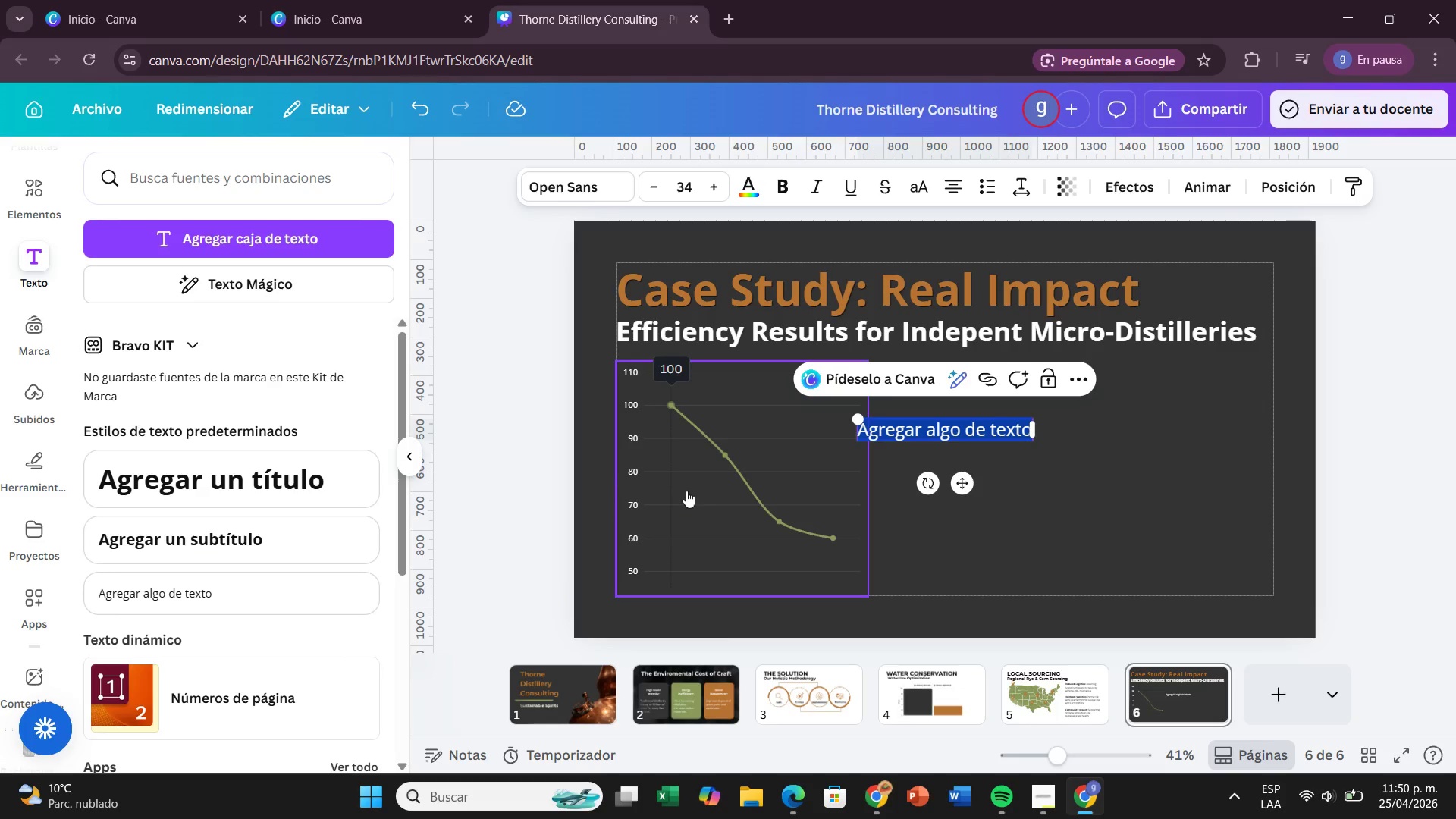 
type(Withinthe first )
 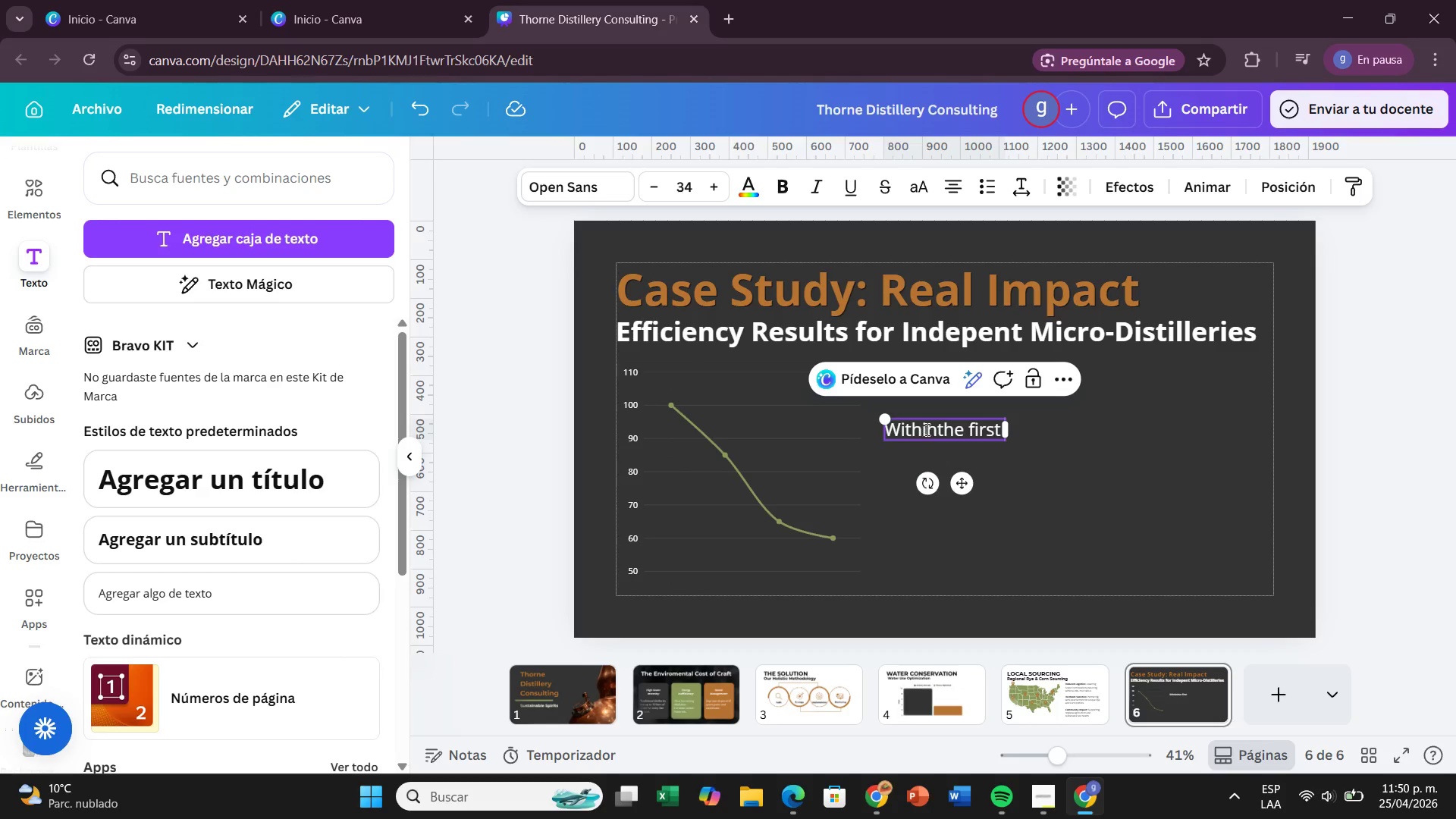 
left_click([933, 427])
 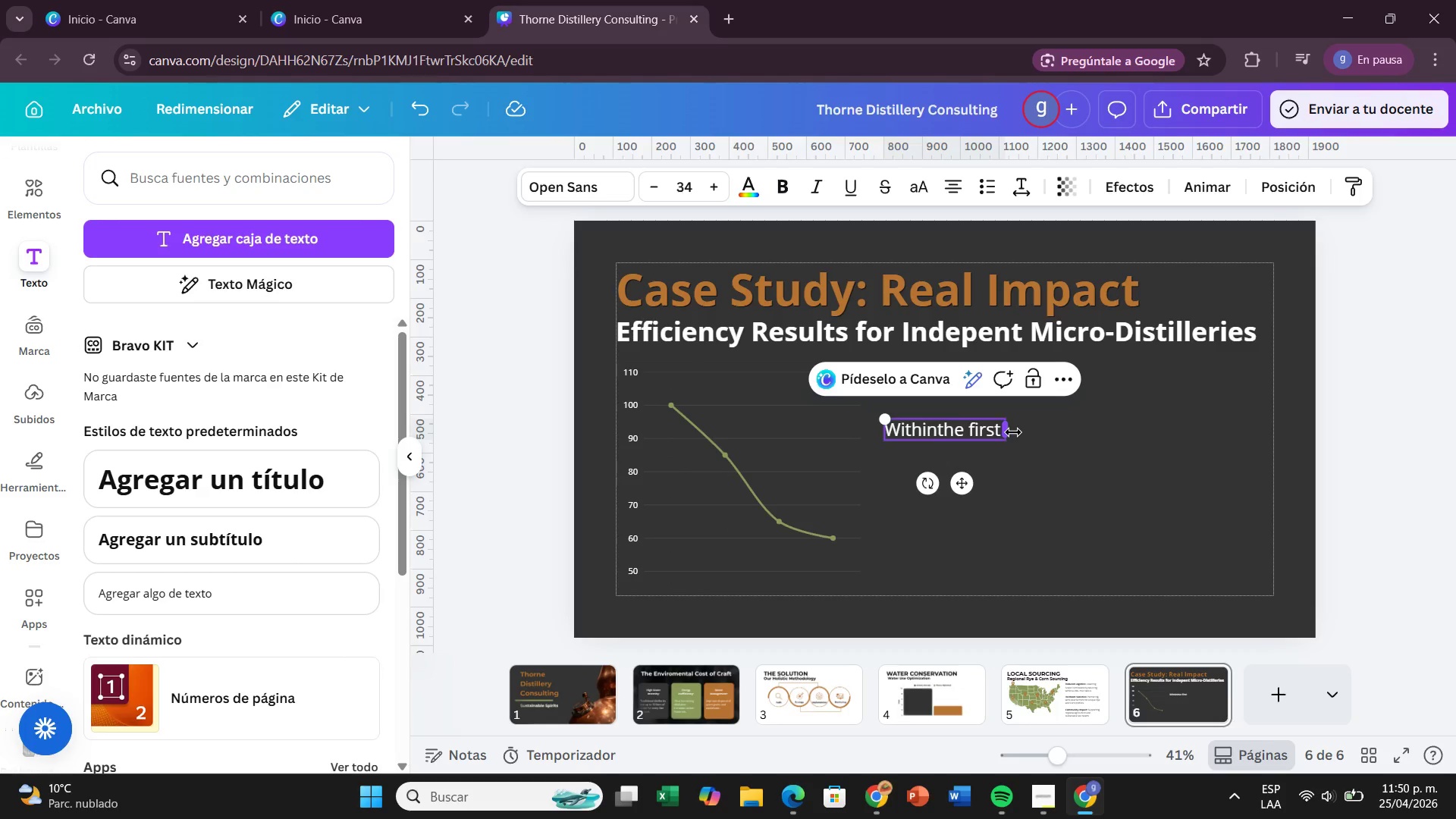 
key(Space)
 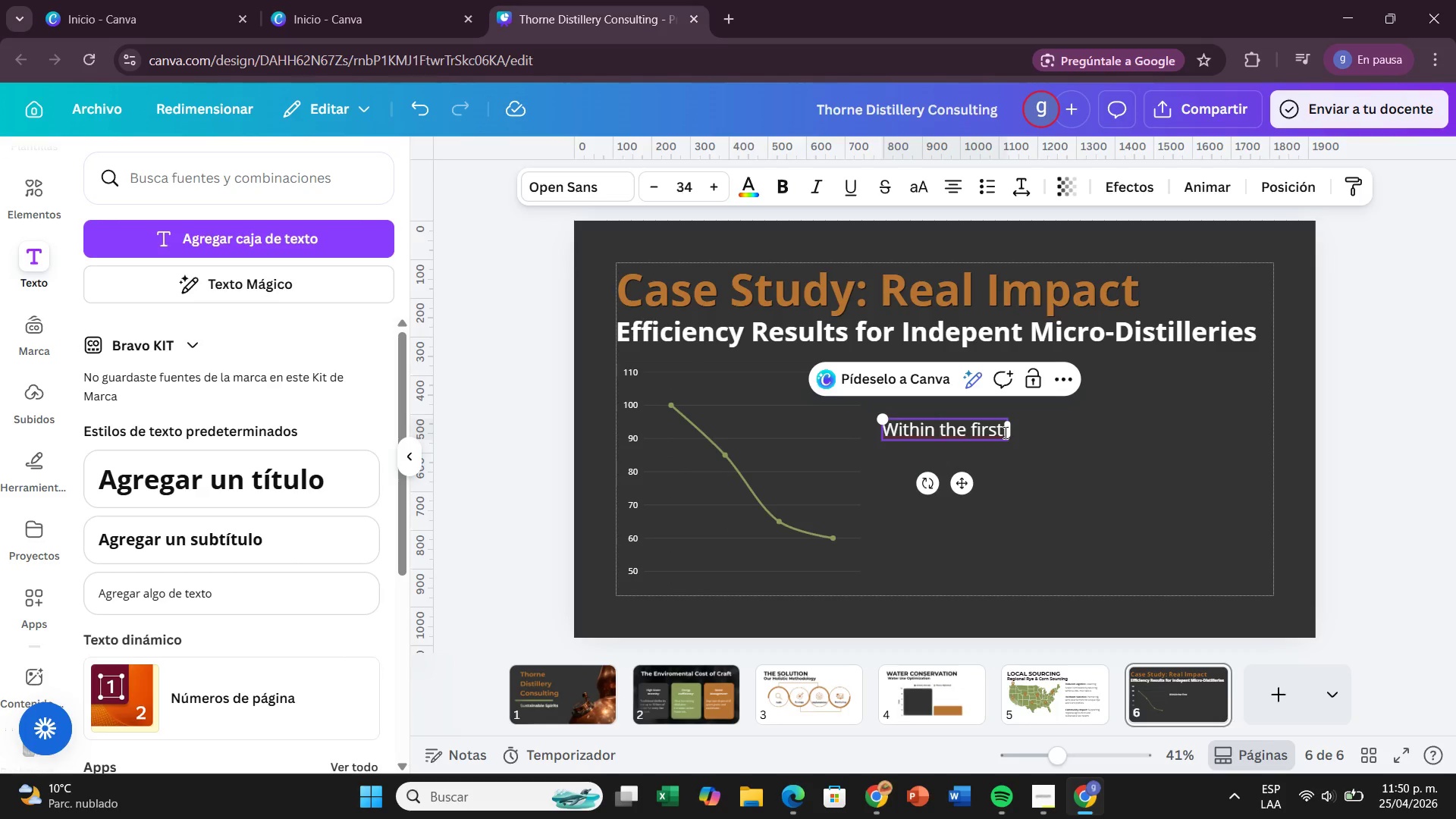 
left_click([1004, 432])
 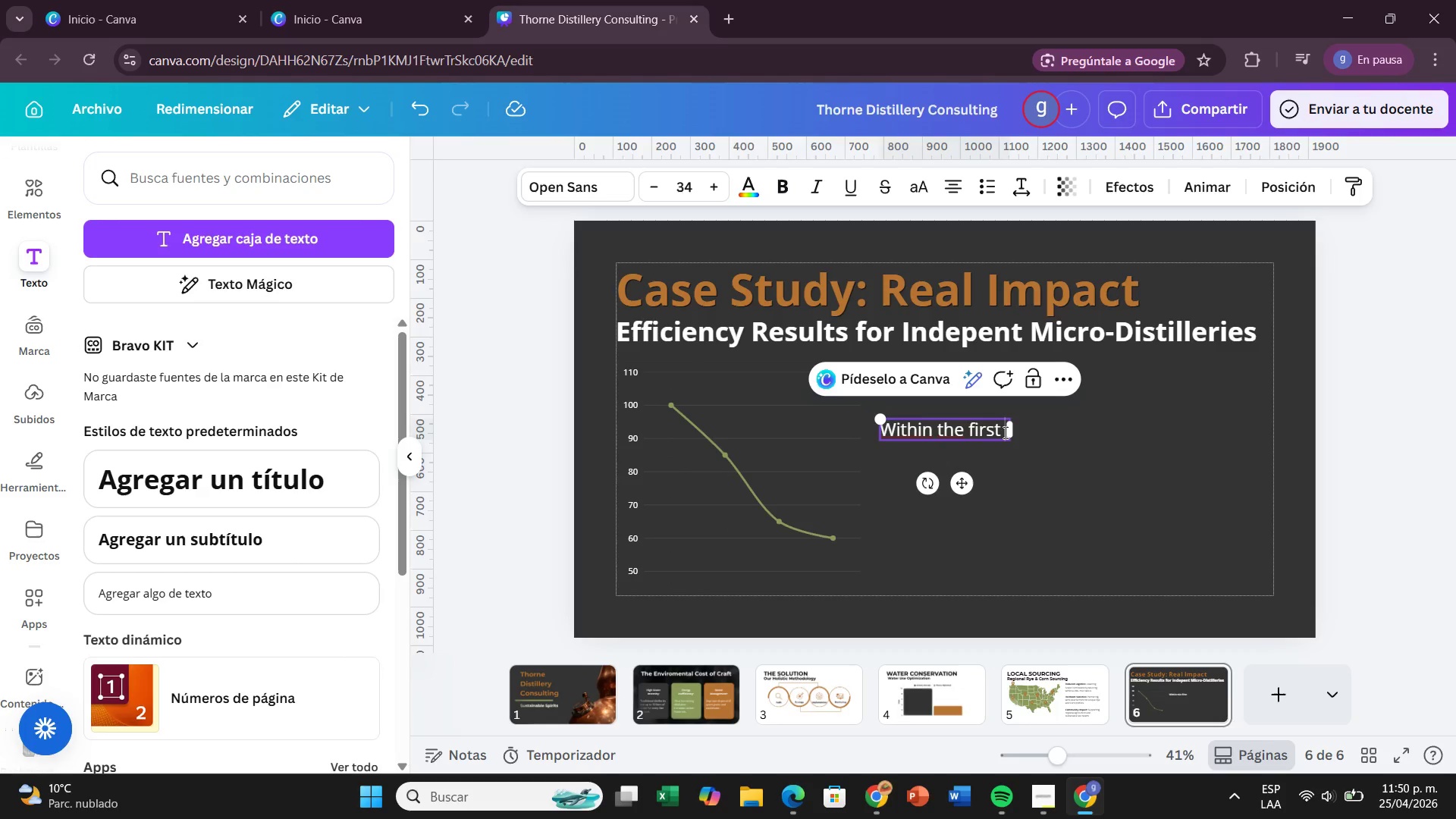 
type( year of implementio)
key(Backspace)
key(Backspace)
key(Backspace)
type(tation)
 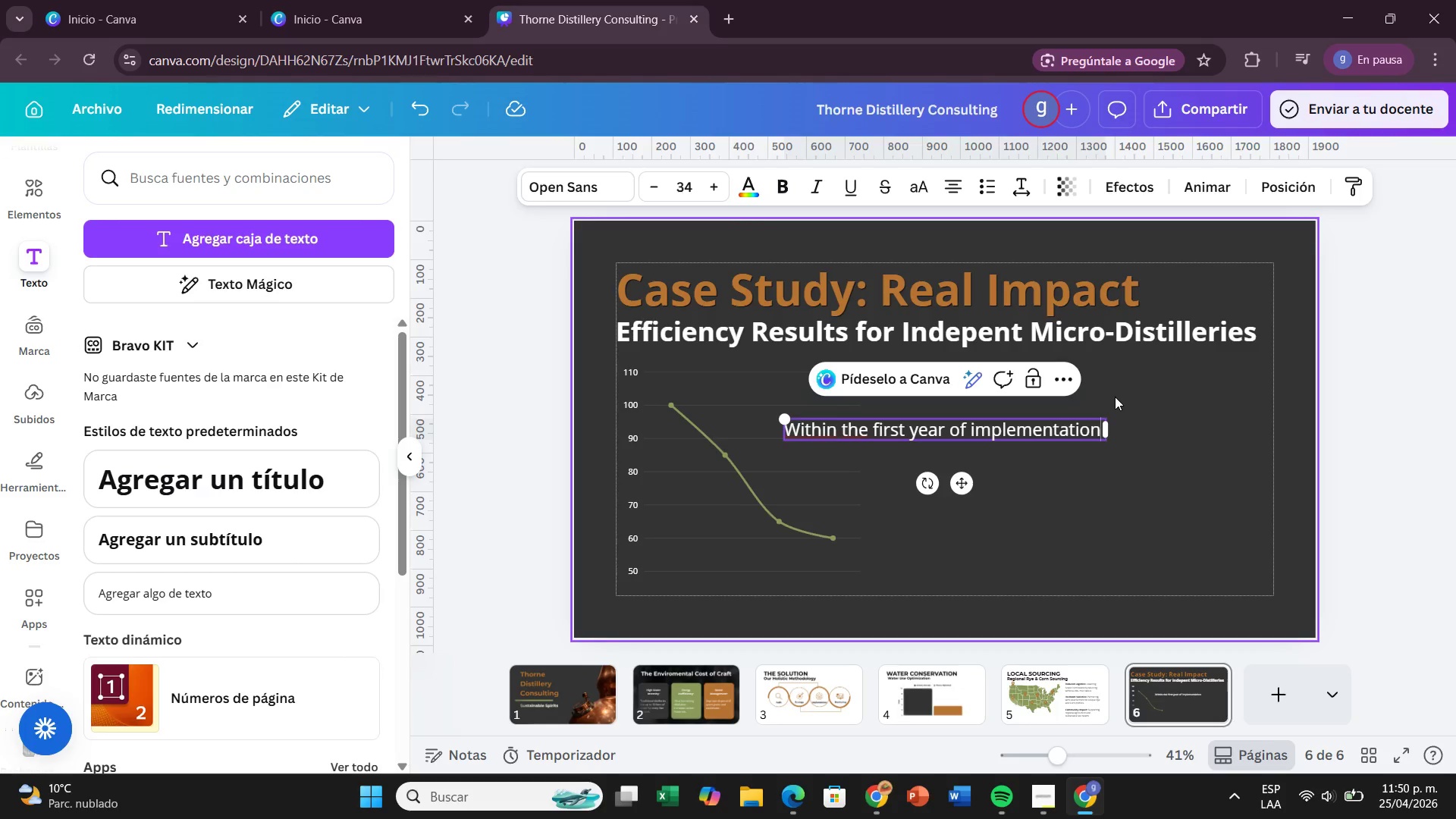 
wait(5.44)
 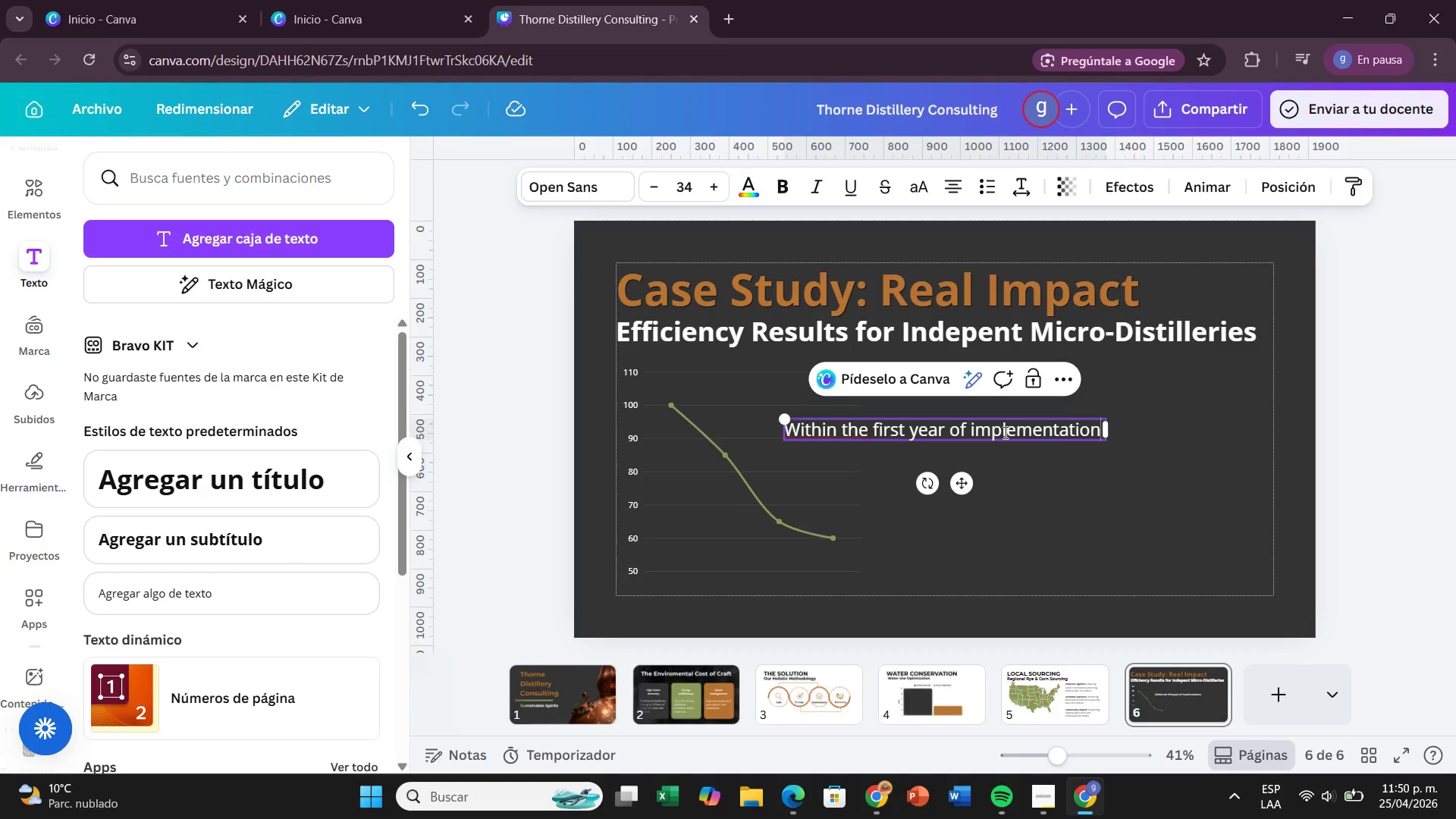 
type(, our )
 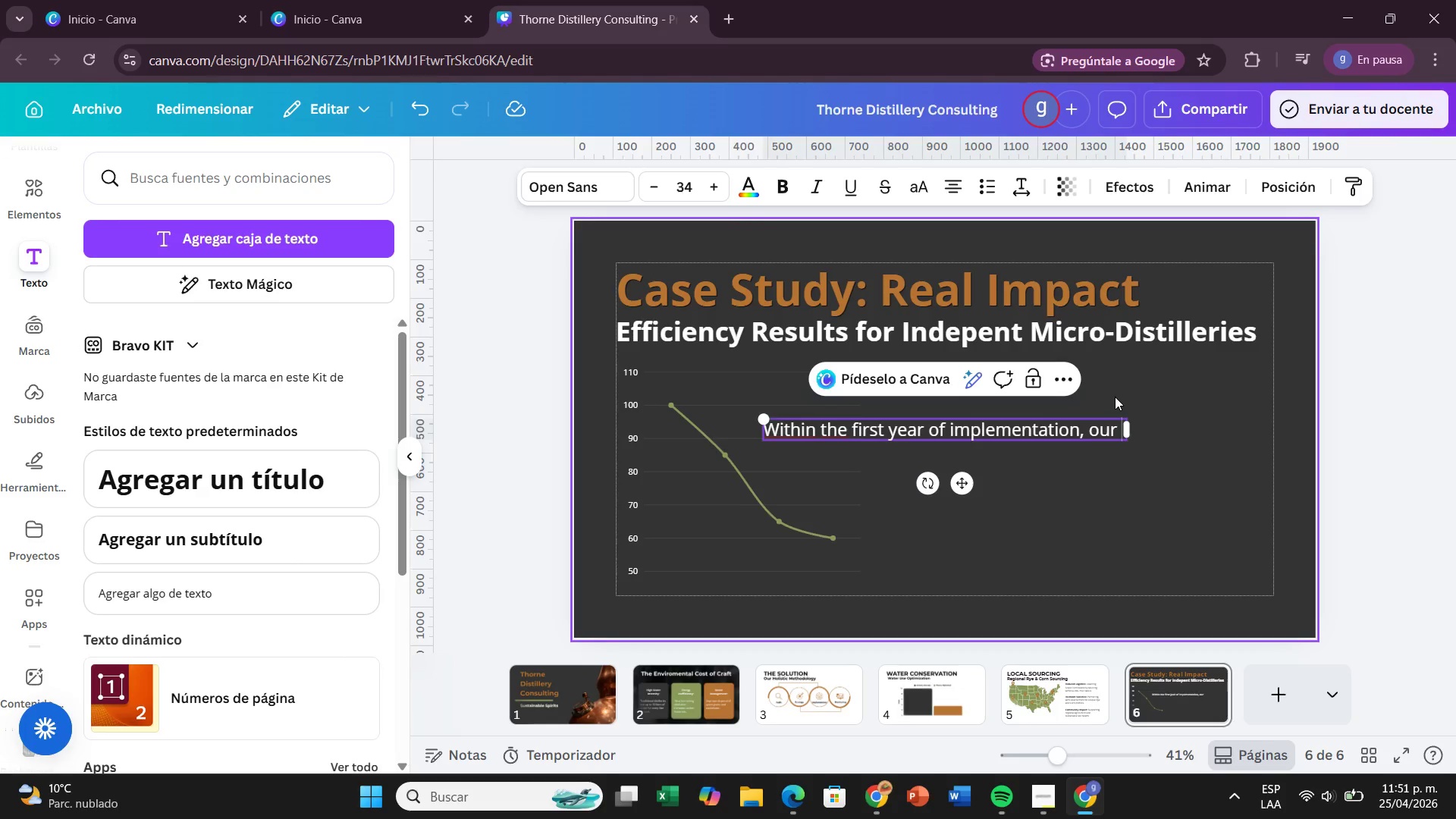 
wait(5.78)
 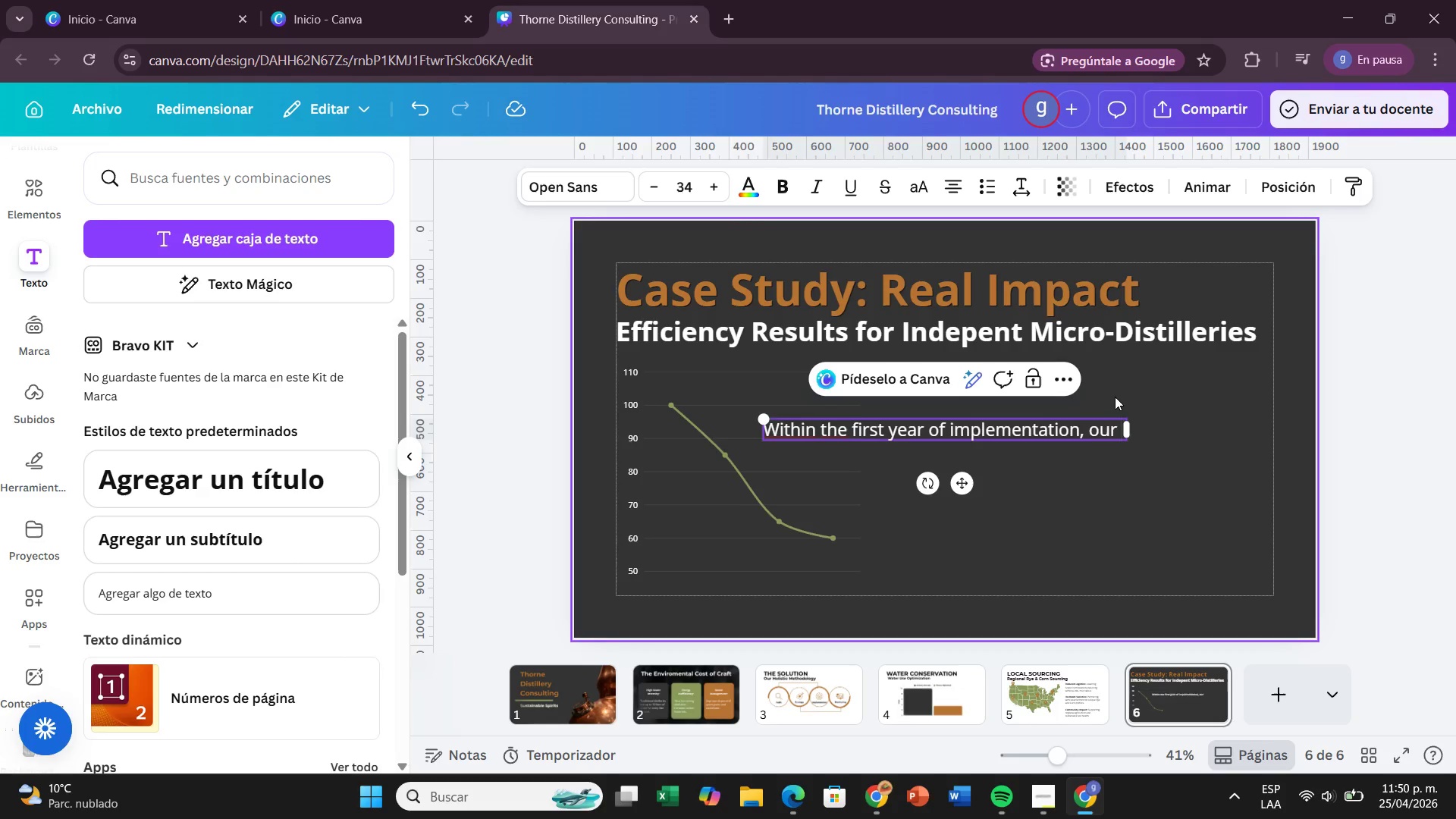 
type(clients consistently )
 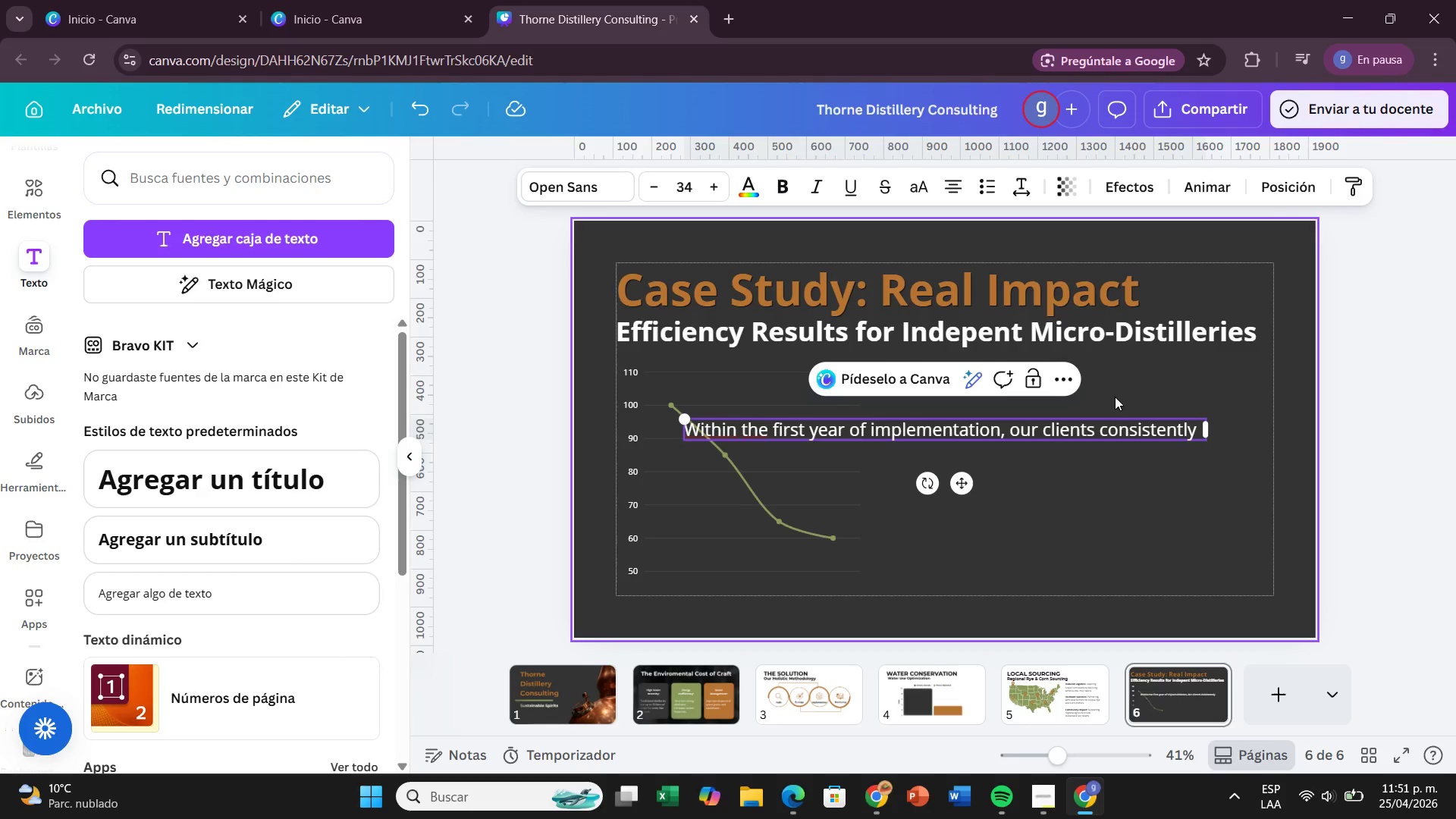 
type(see )
 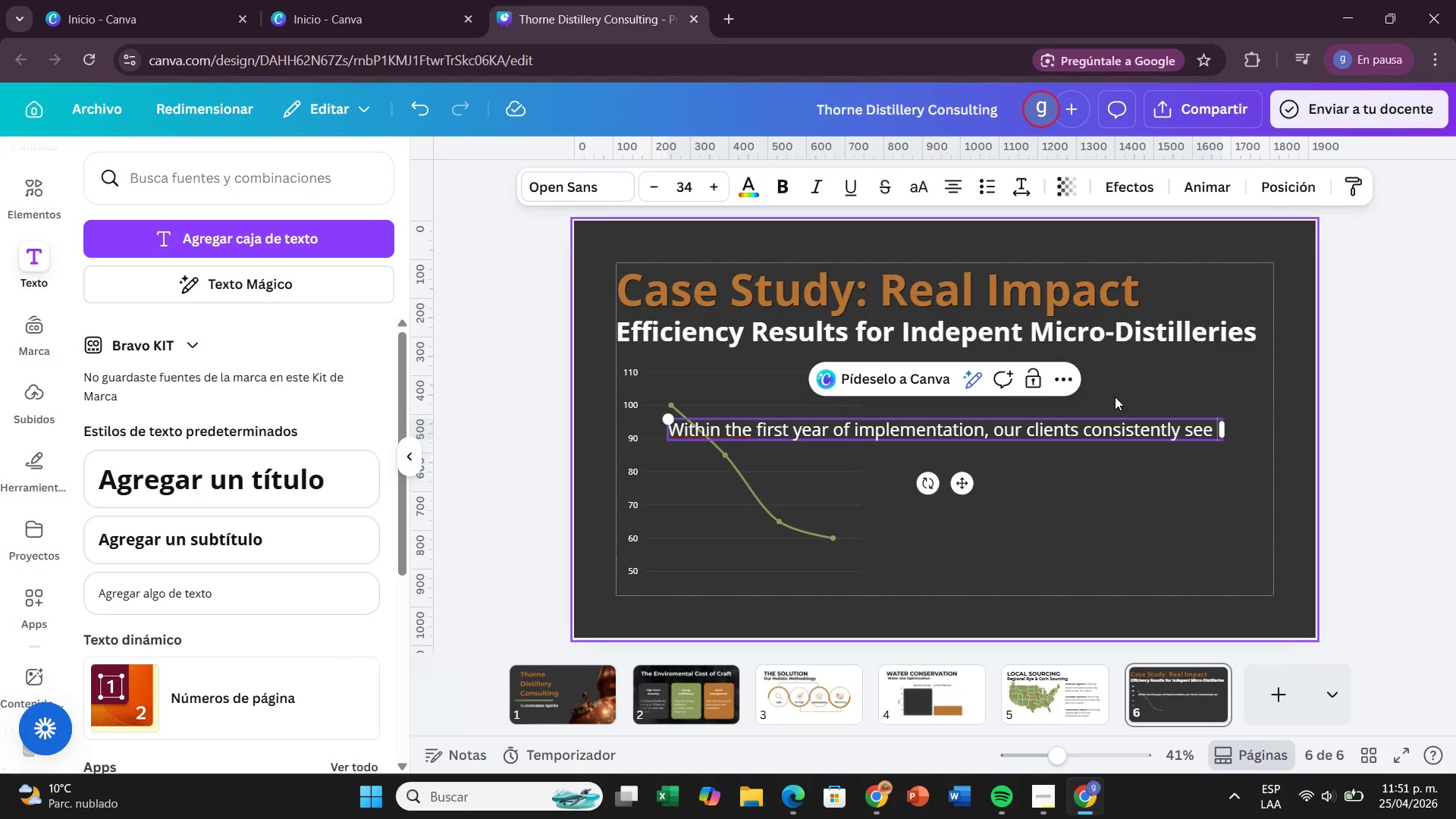 
wait(16.75)
 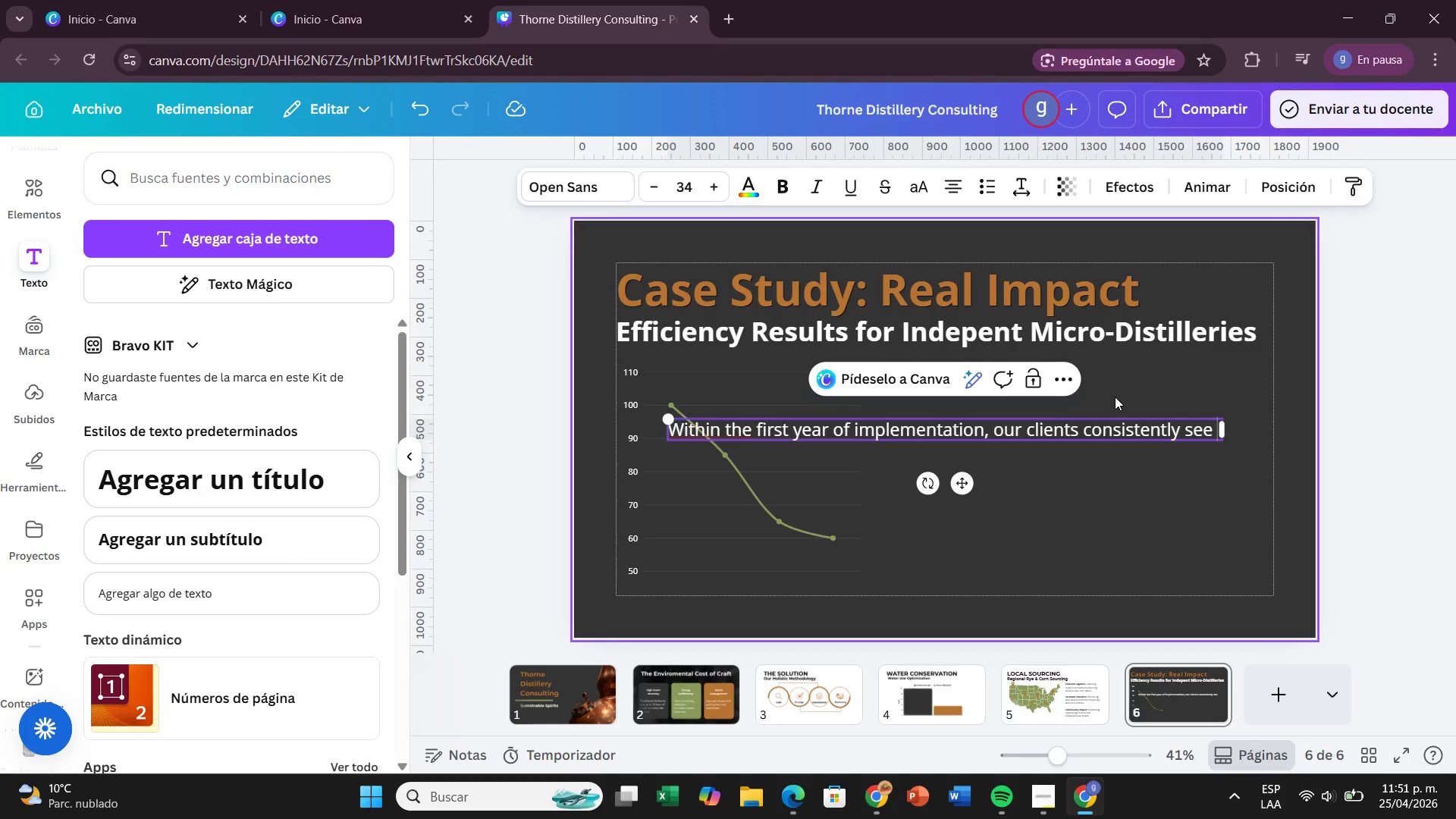 
type(a significant drop in i)
key(Backspace)
type(overj)
key(Backspace)
type(head. By i)
key(Backspace)
type(optimixr)
key(Backspace)
key(Backspace)
type(zig)
key(Backspace)
type(ng )
 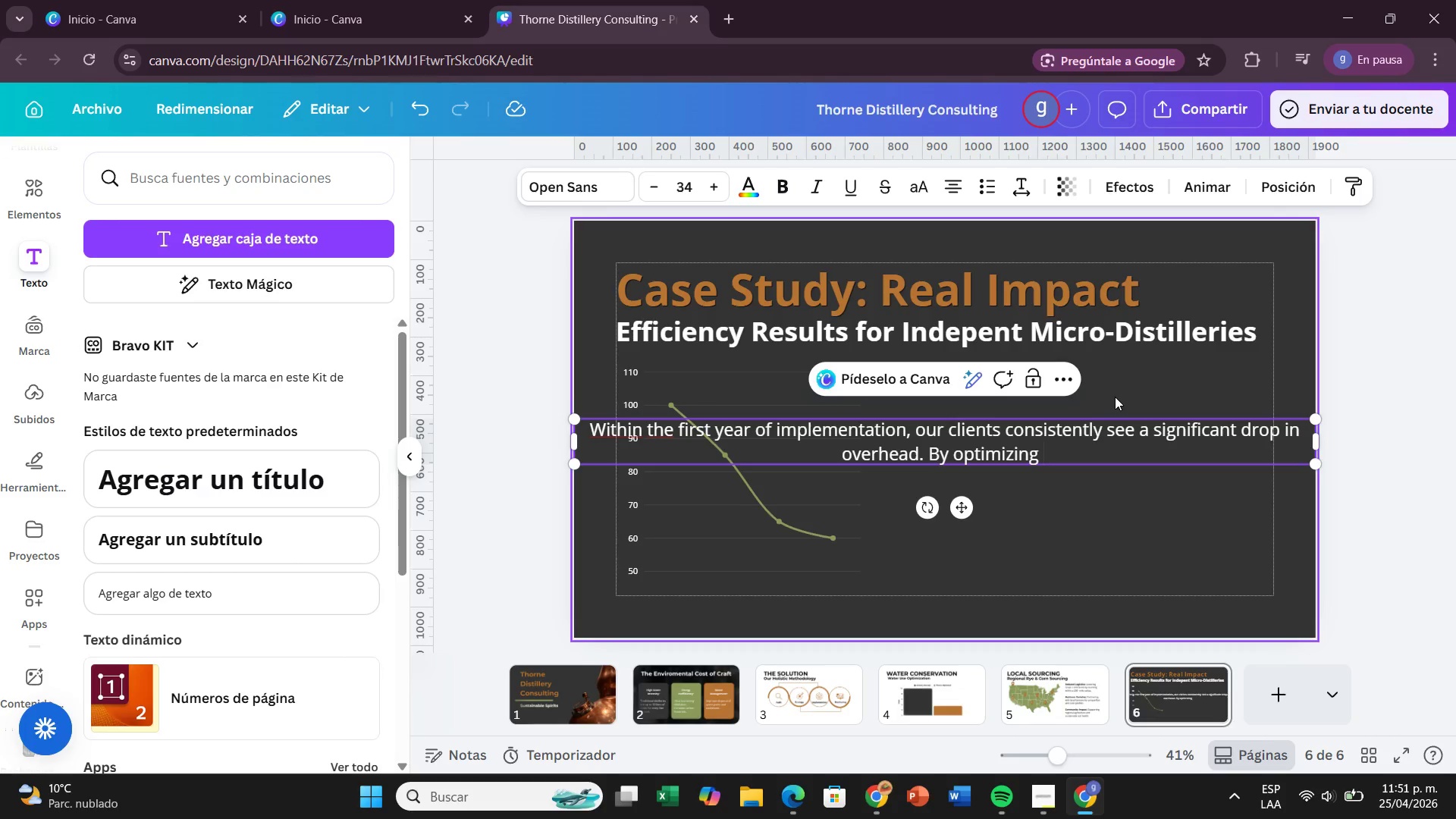 
type(ste)
key(Backspace)
key(Backspace)
type(team )
 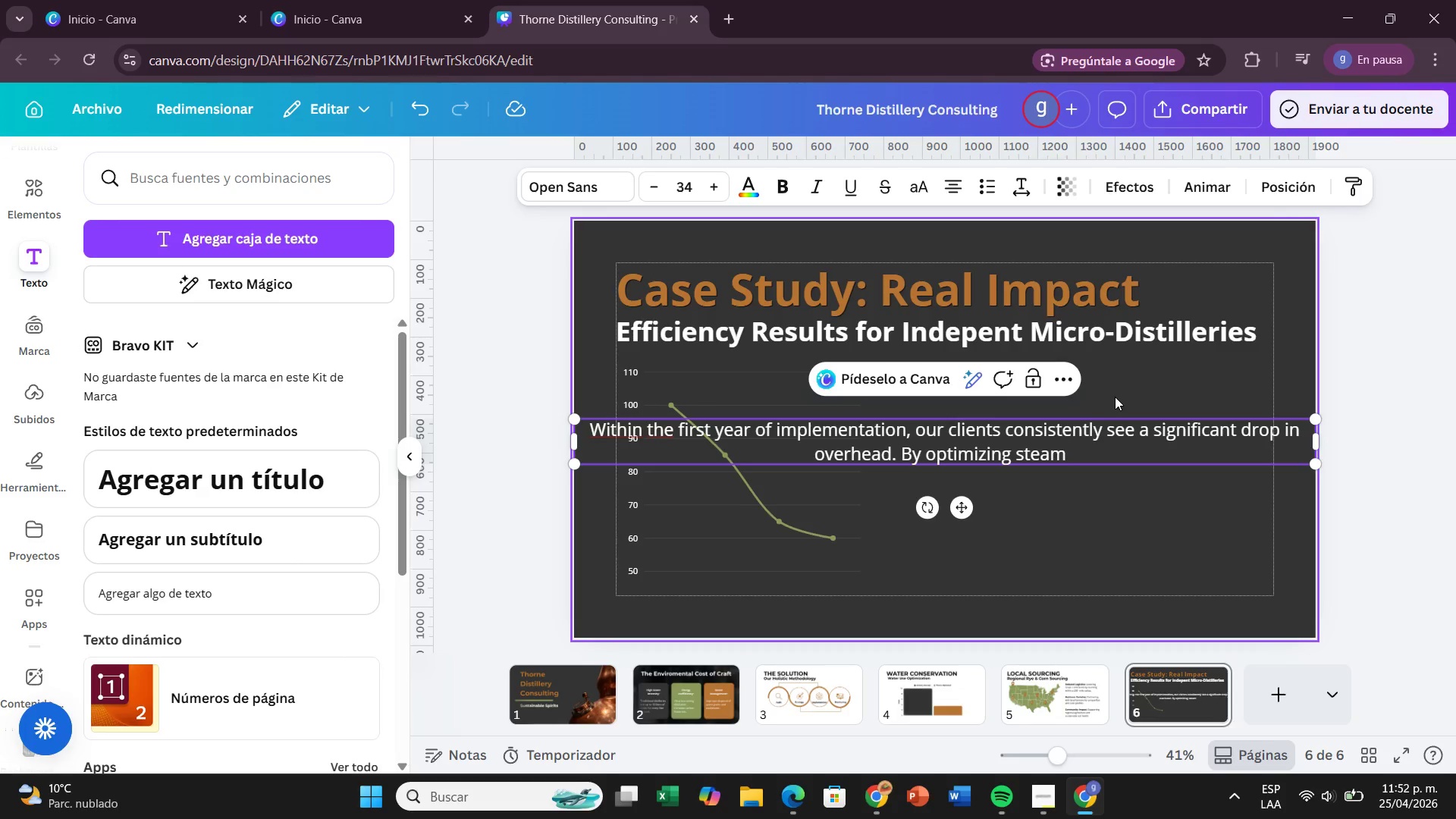 
type(recovee)
key(Backspace)
type(ry and localizing )
 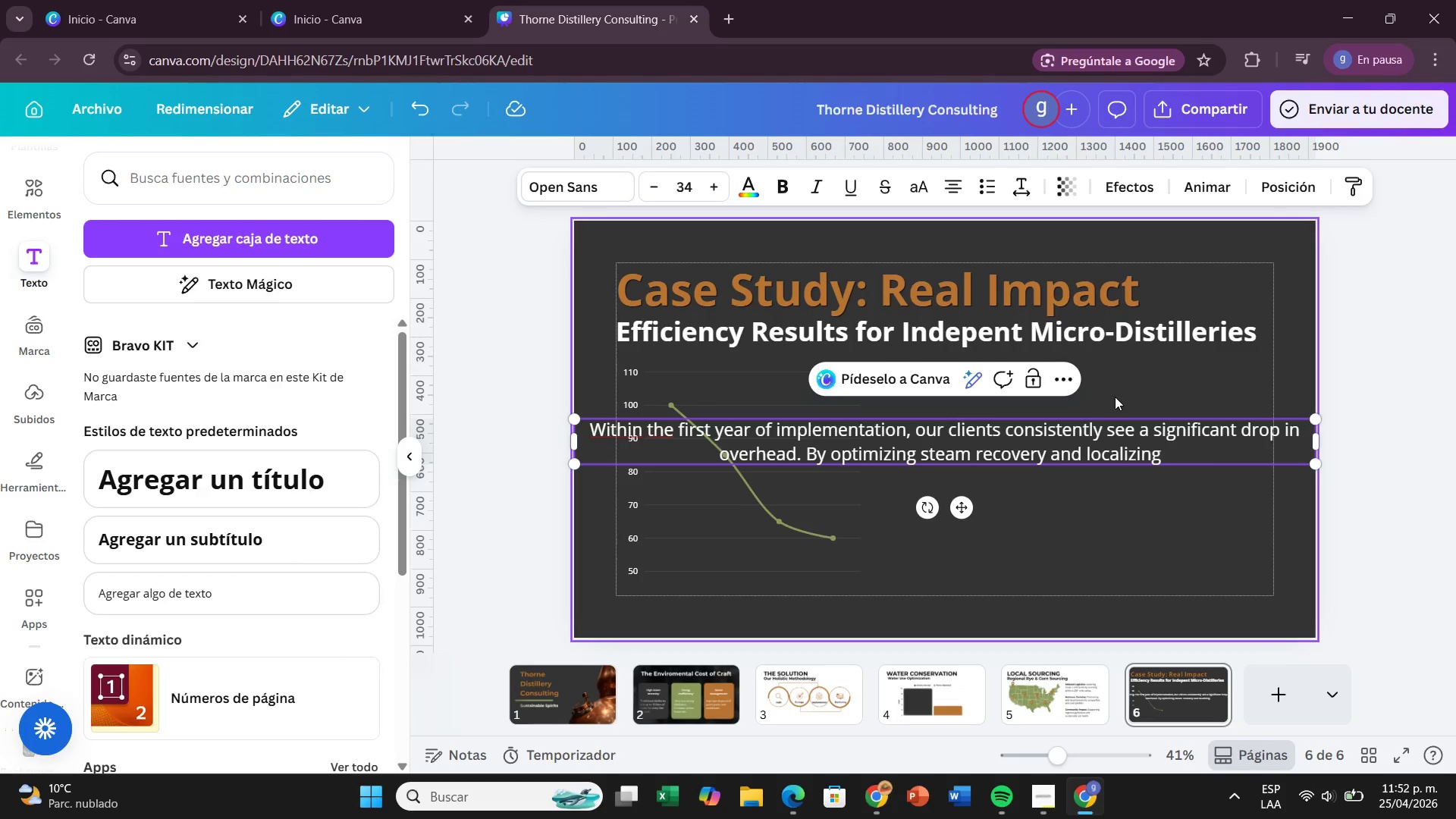 
type(th )
key(Backspace)
type(e supply chain )
key(Backspace)
type(, we don[t just have resources)
 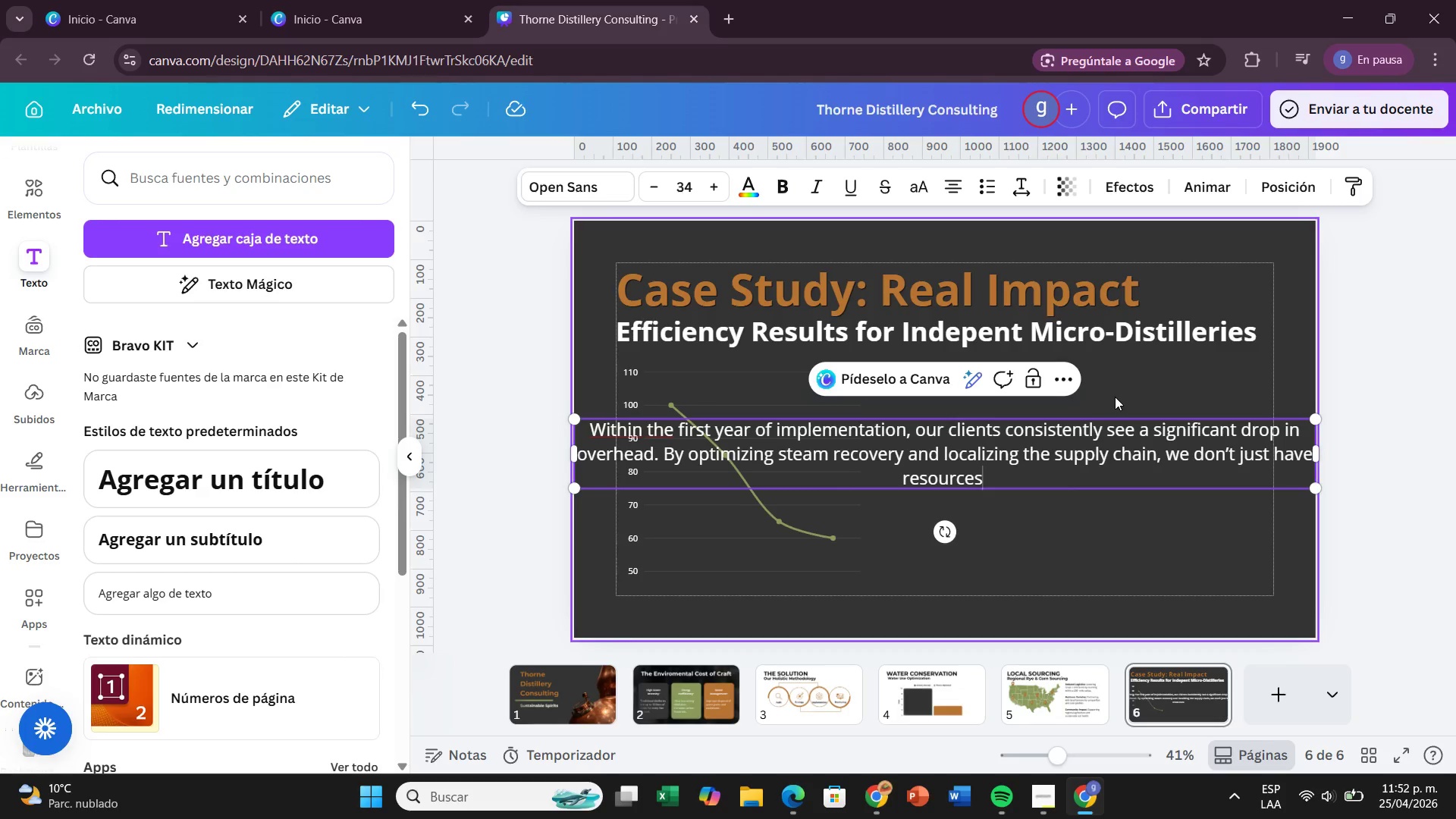 
type( we incres)
key(Backspace)
type(ase your bottom line)
 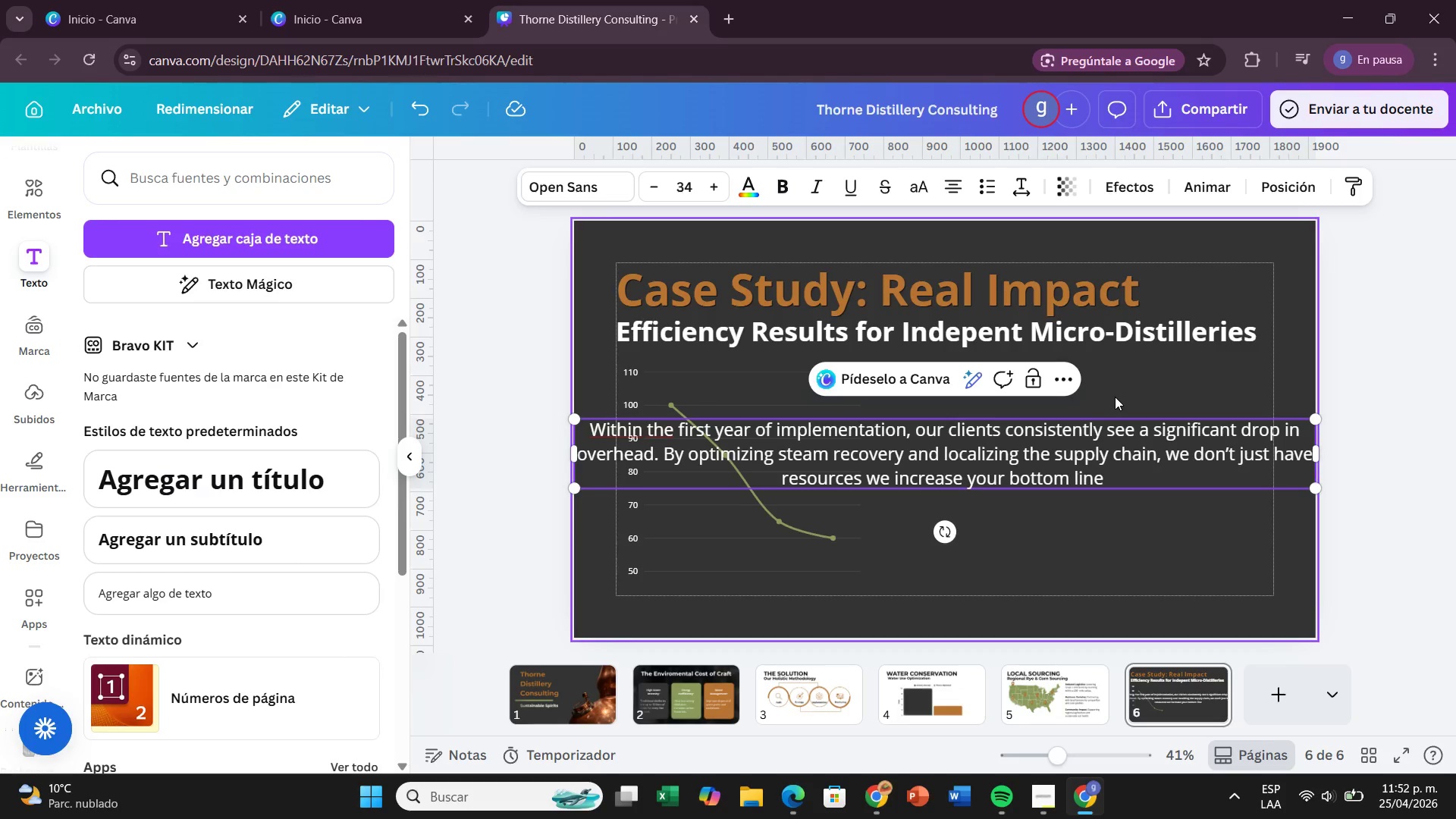 
wait(6.31)
 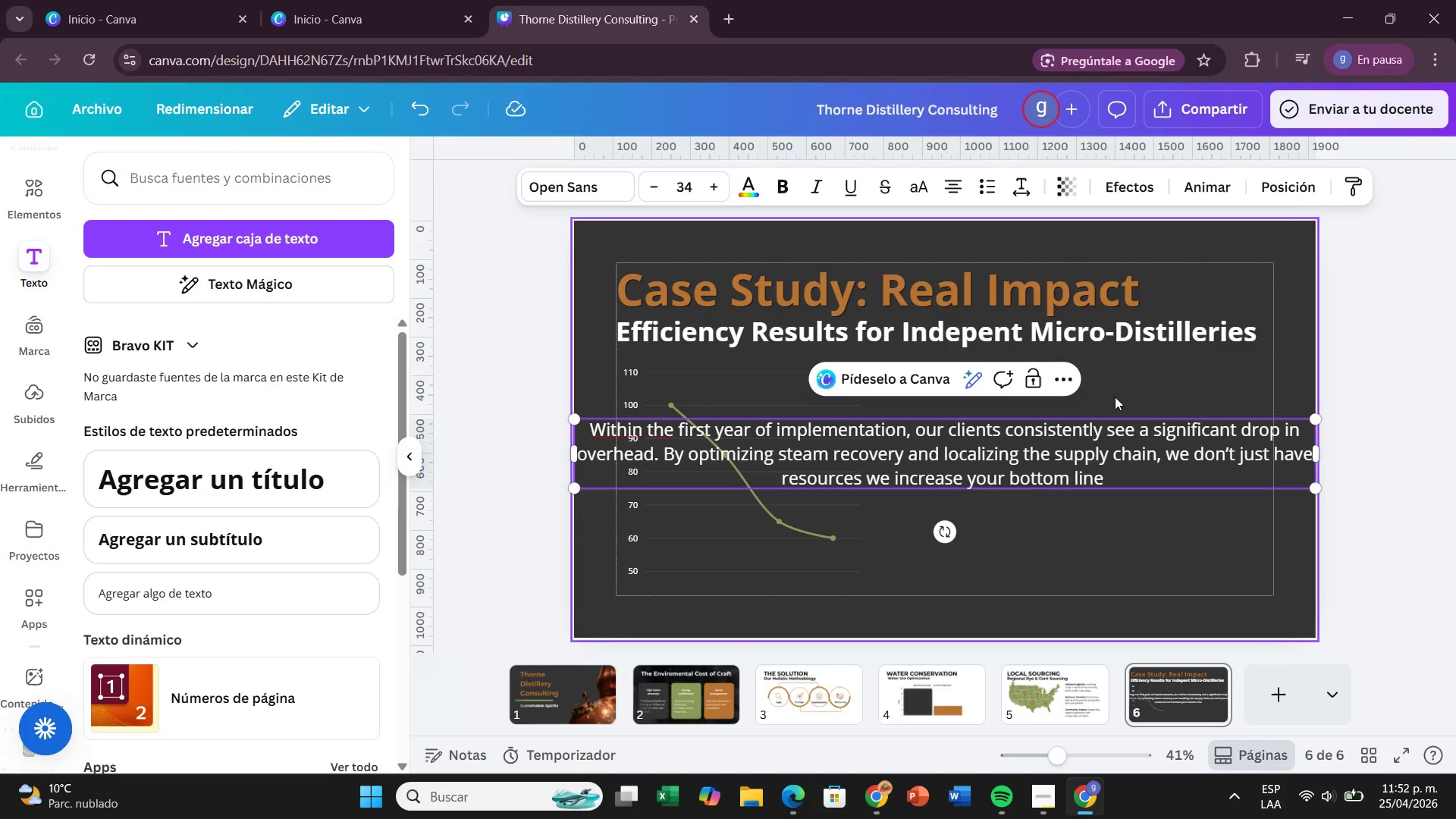 
key(Period)
 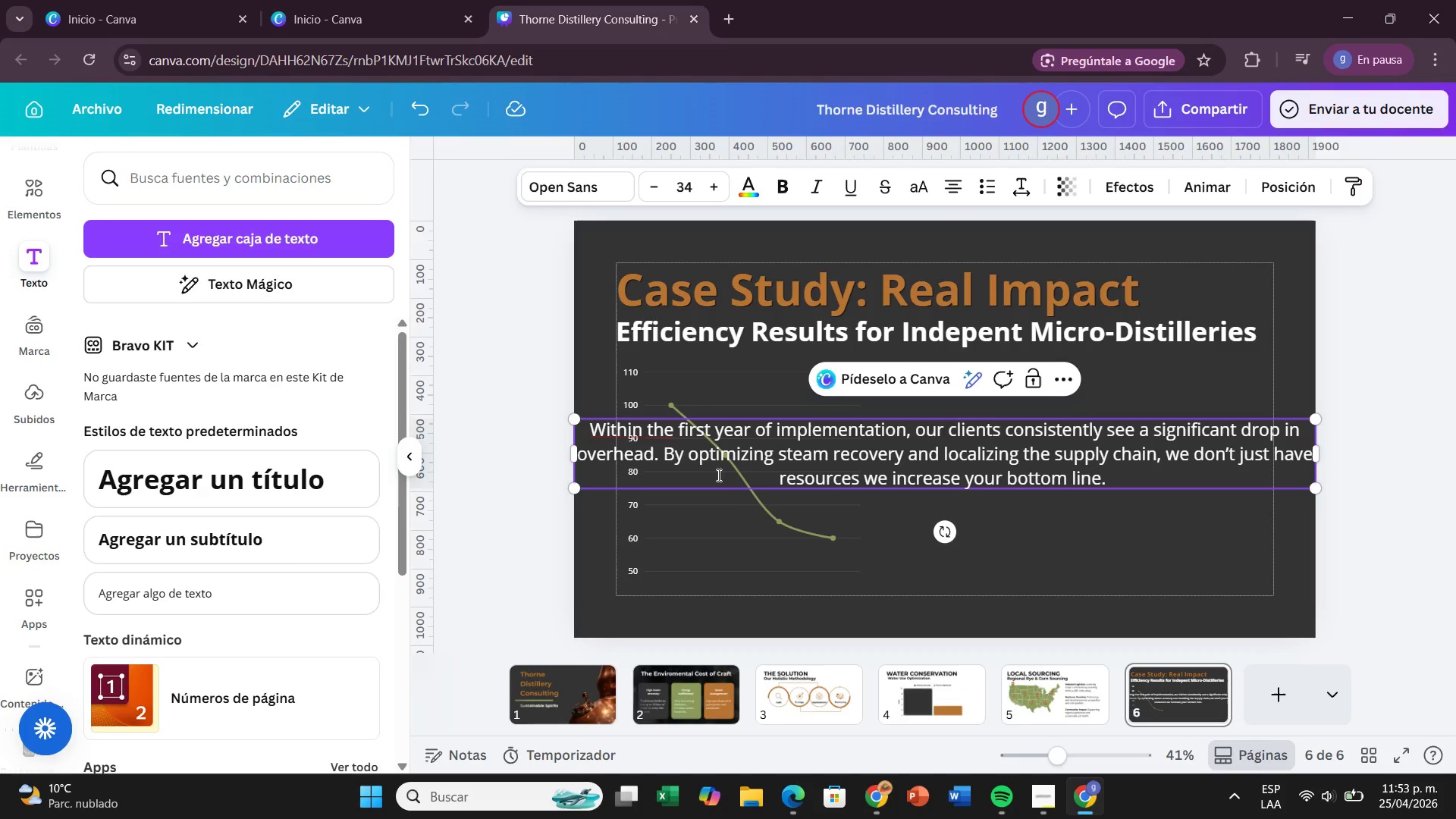 
left_click_drag(start_coordinate=[566, 454], to_coordinate=[899, 411])
 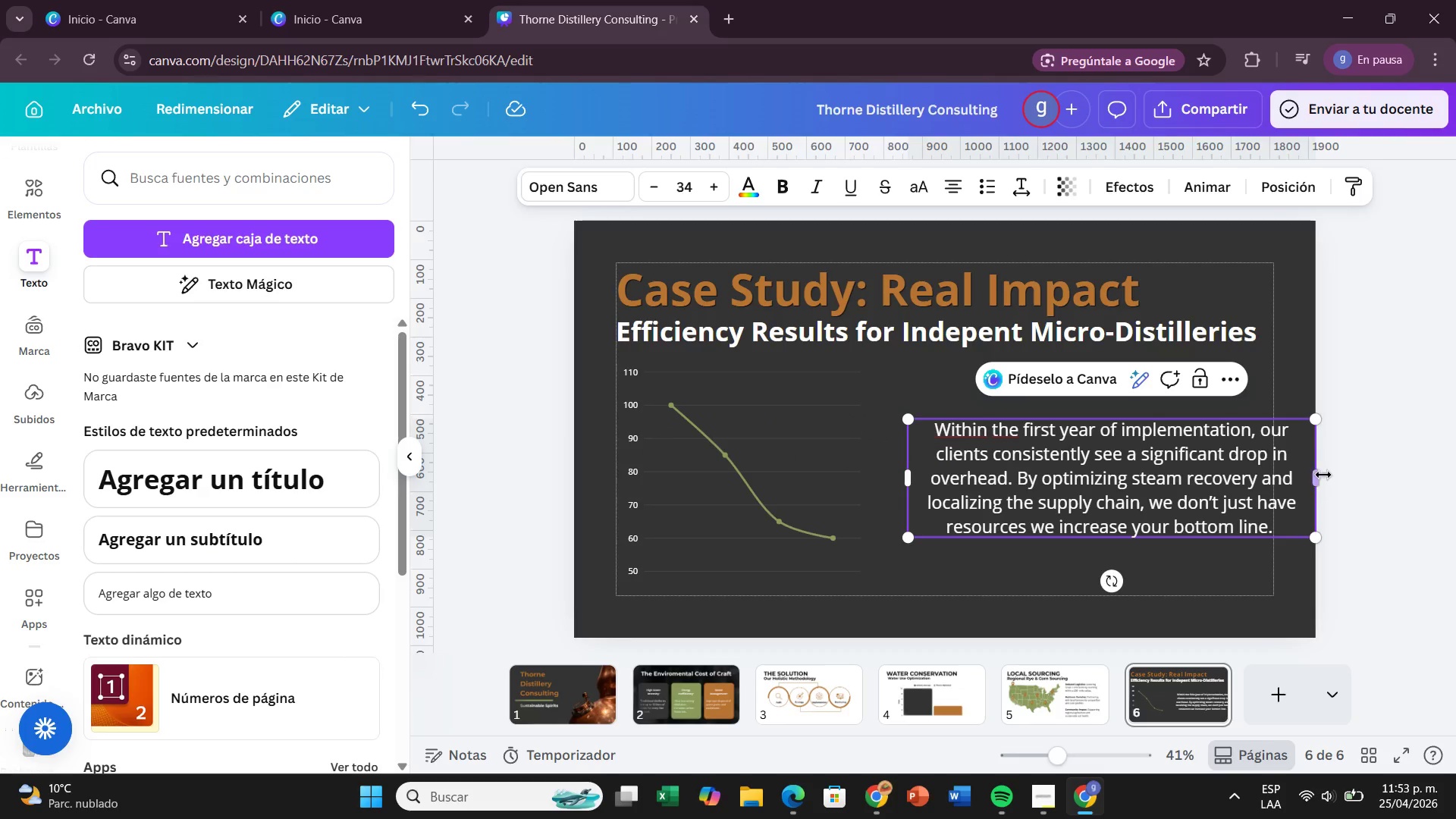 
left_click_drag(start_coordinate=[1323, 475], to_coordinate=[1270, 491])
 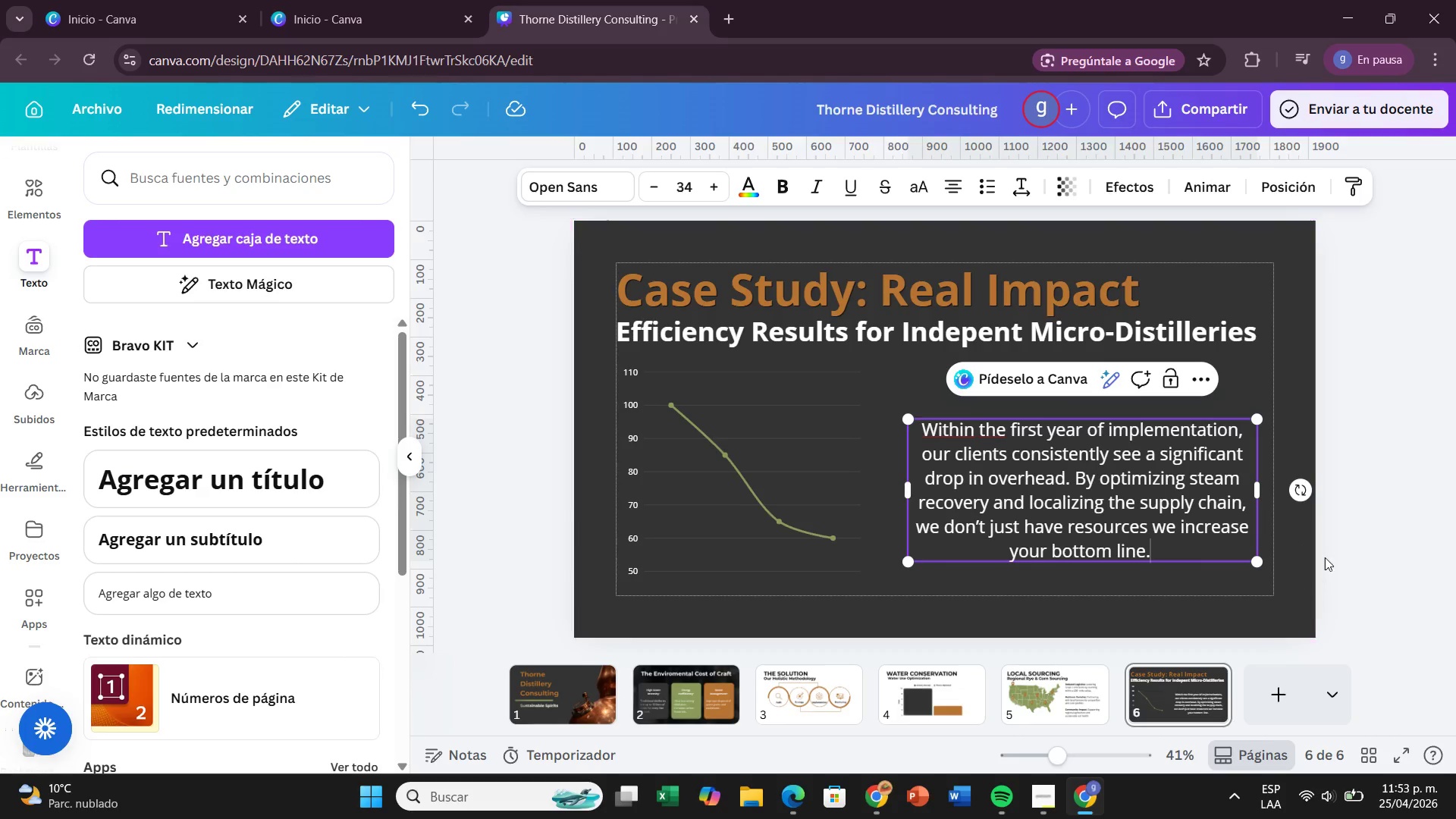 
left_click([1348, 535])
 